 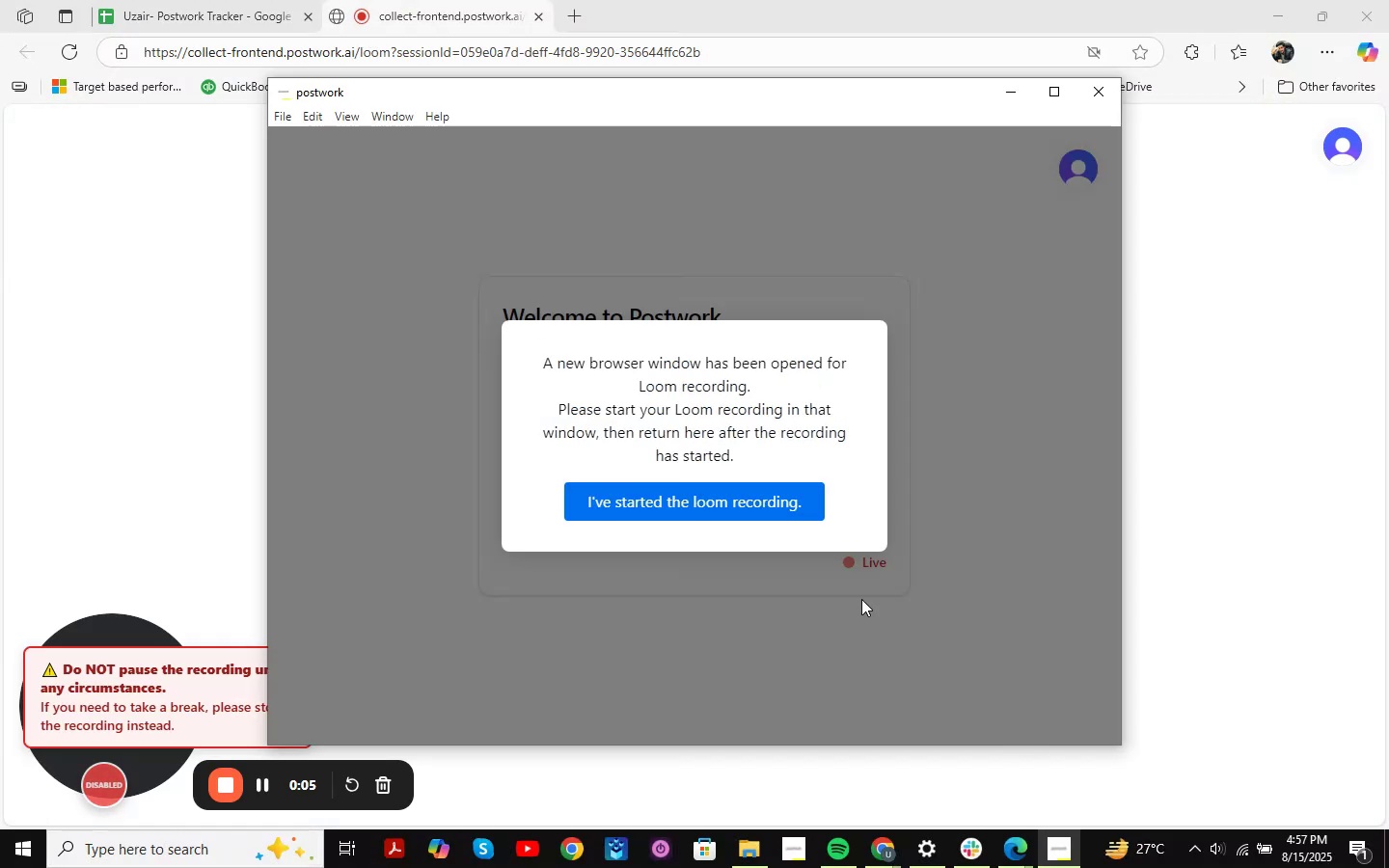 
left_click([715, 503])
 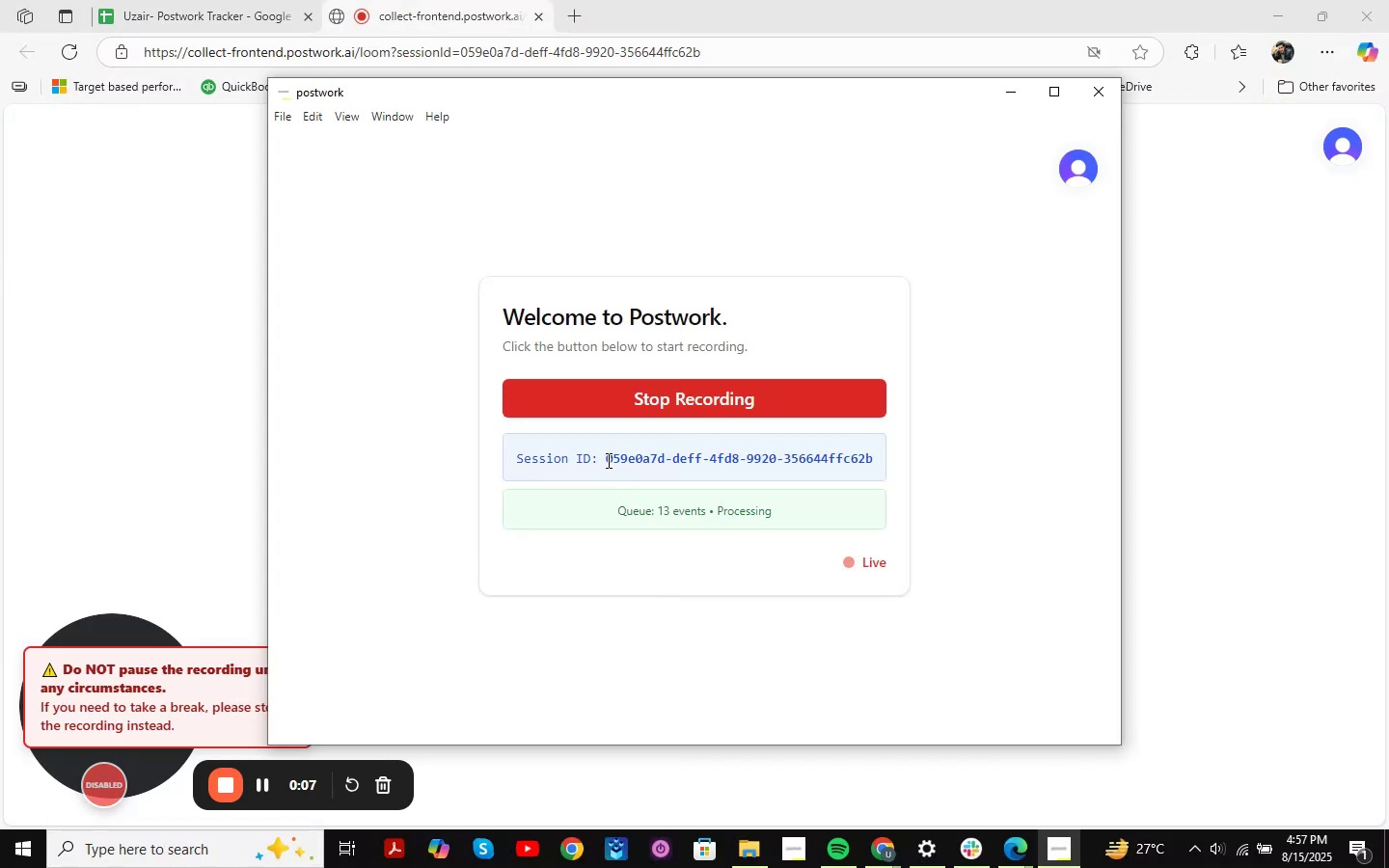 
left_click_drag(start_coordinate=[606, 460], to_coordinate=[928, 462])
 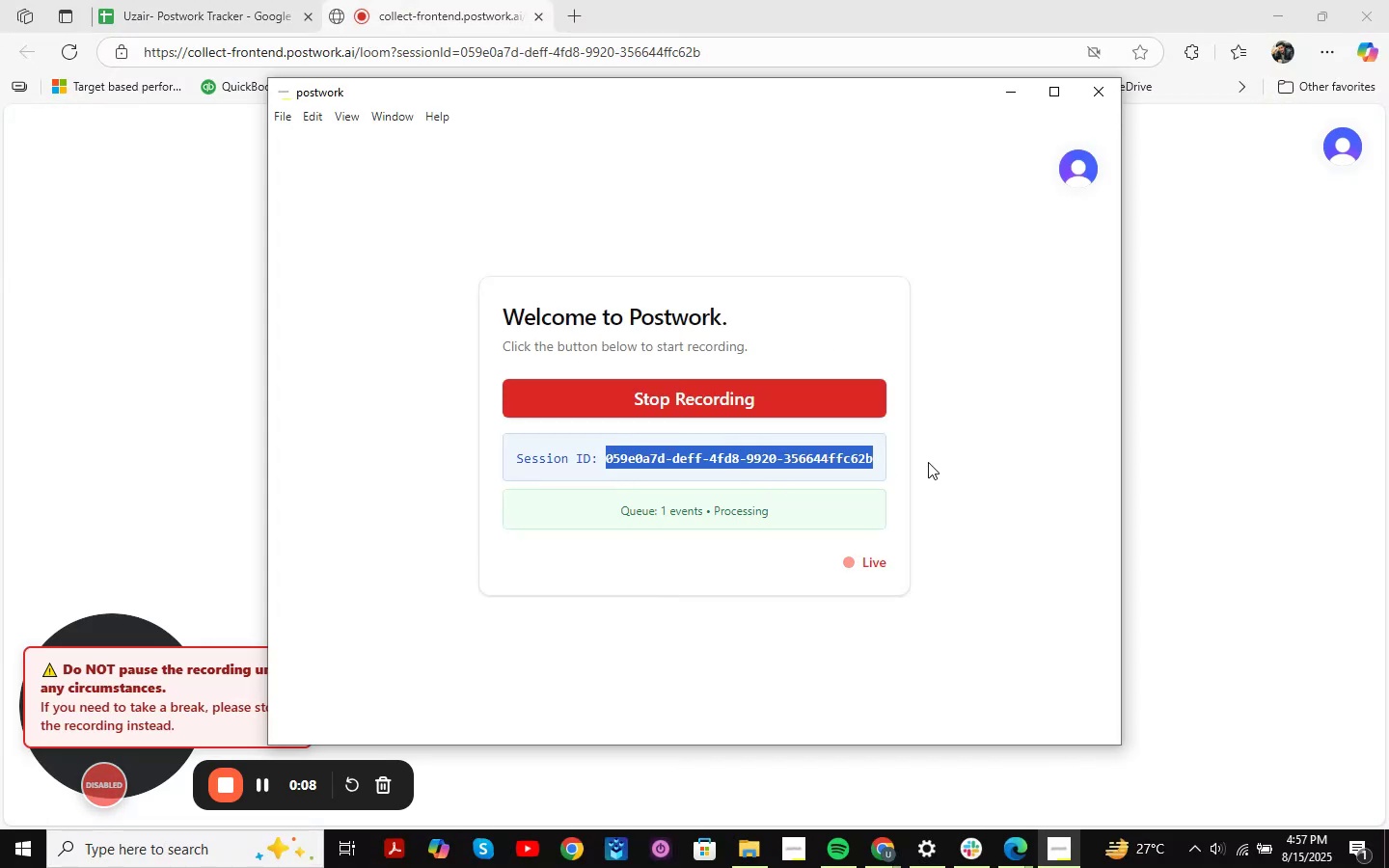 
key(Control+C)
 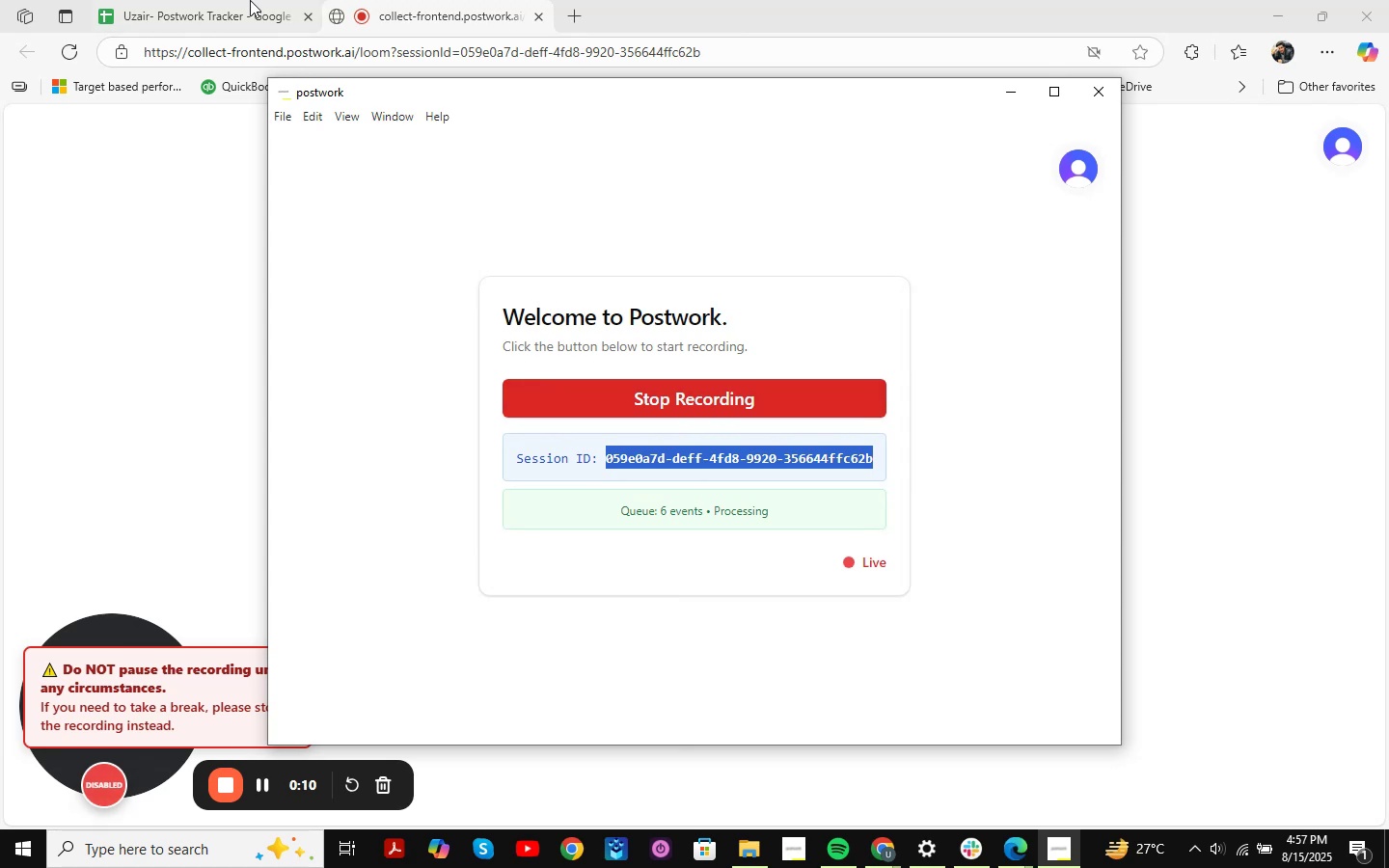 
left_click([250, 0])
 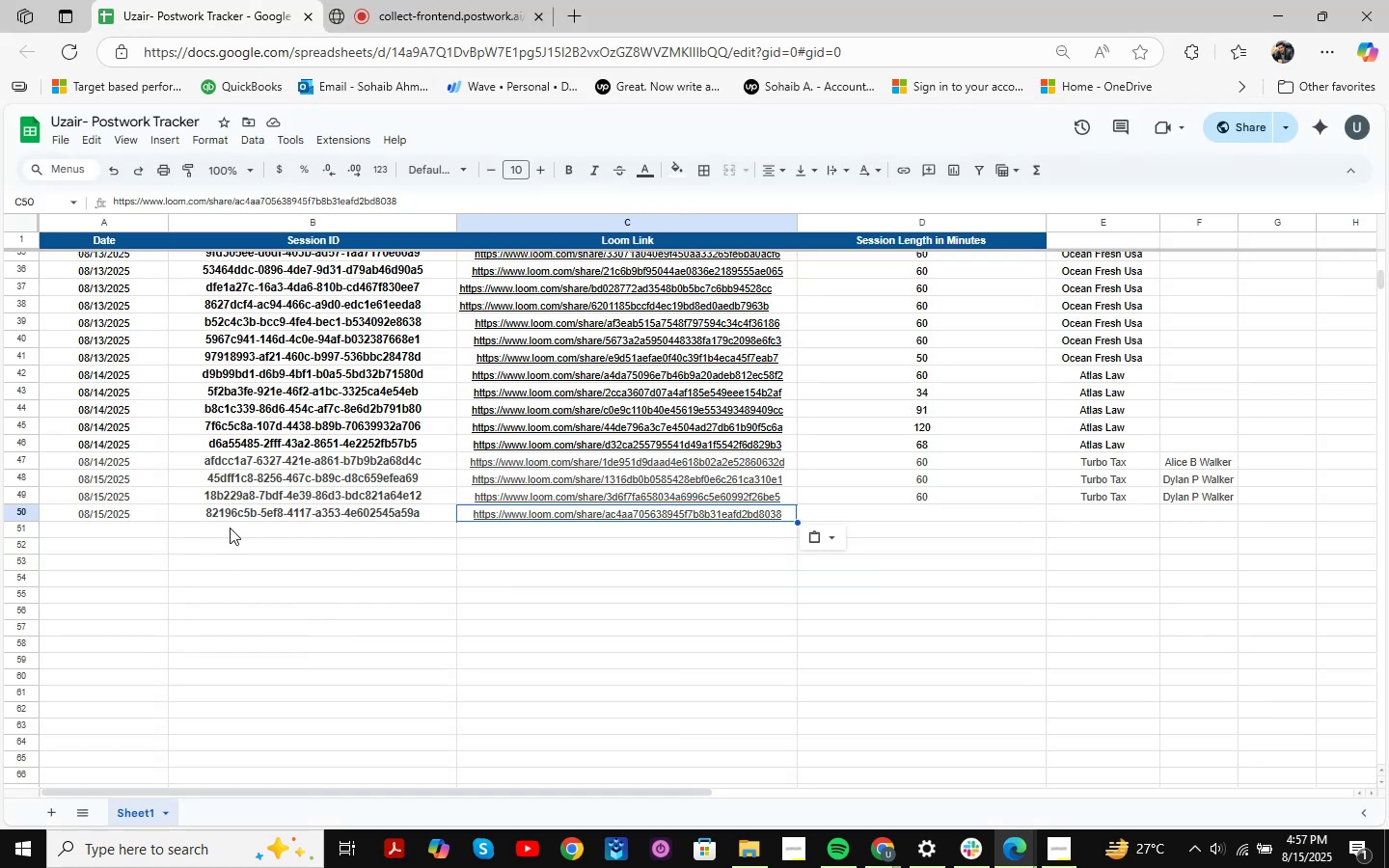 
left_click([239, 523])
 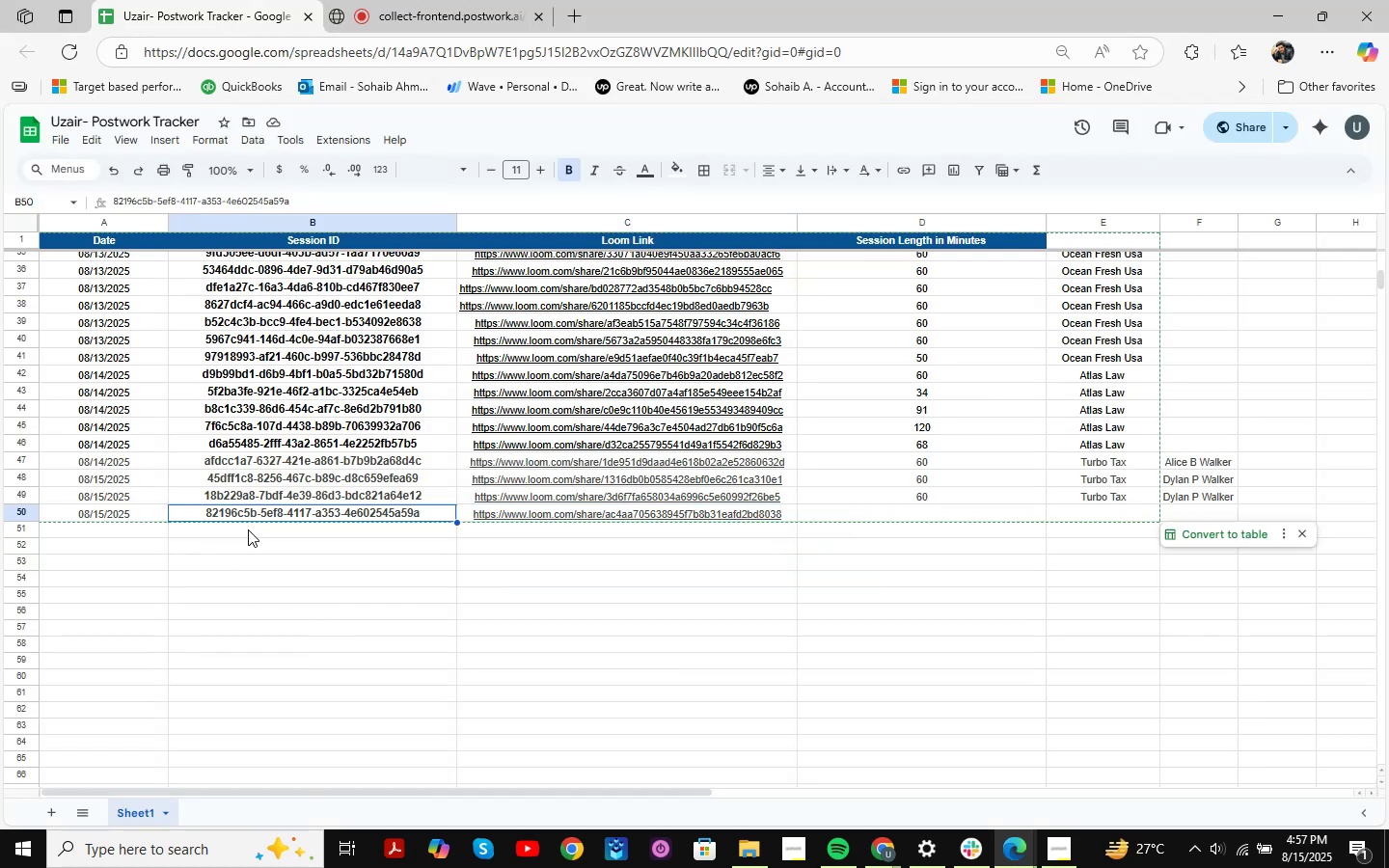 
left_click([248, 529])
 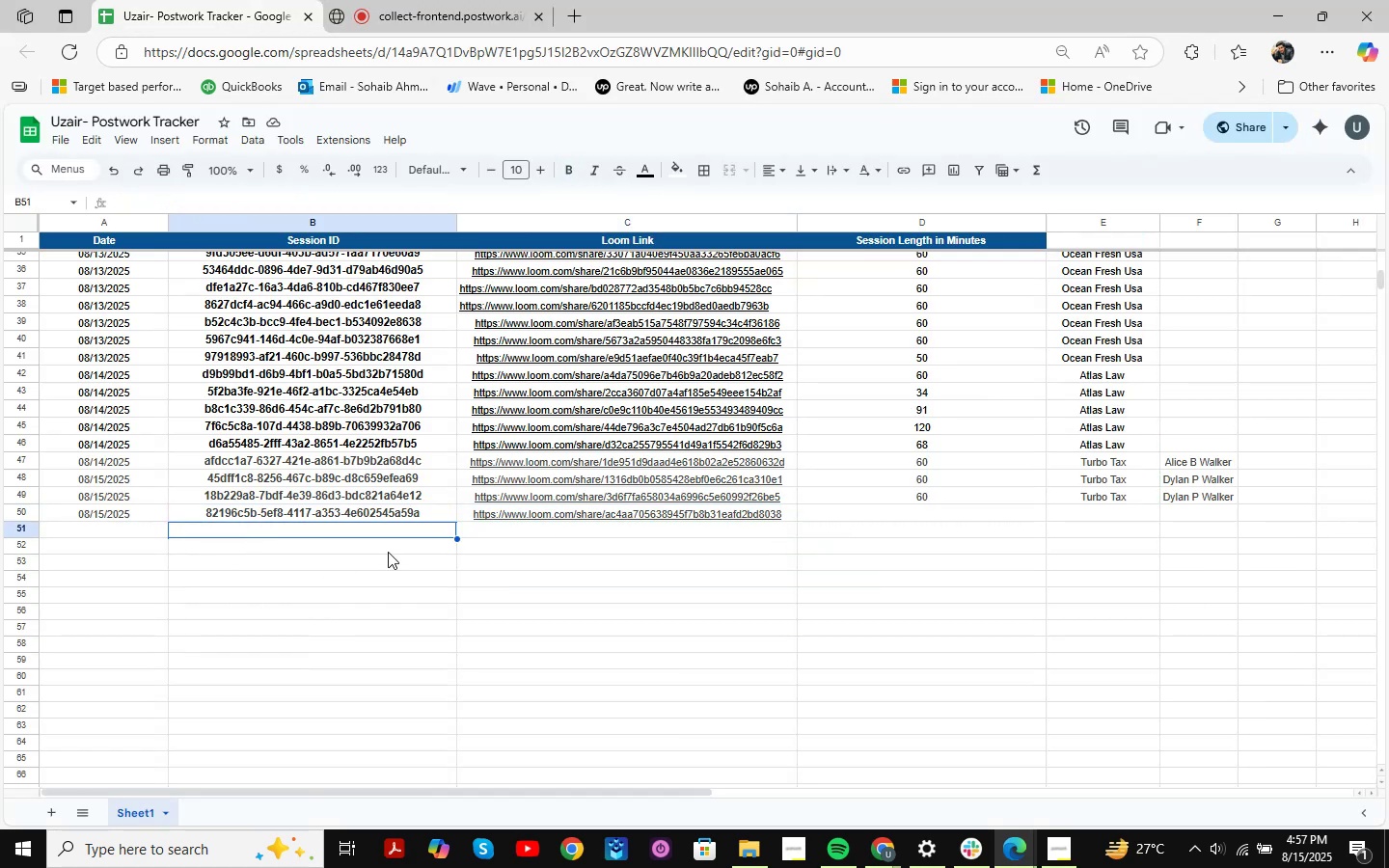 
key(Control+V)
 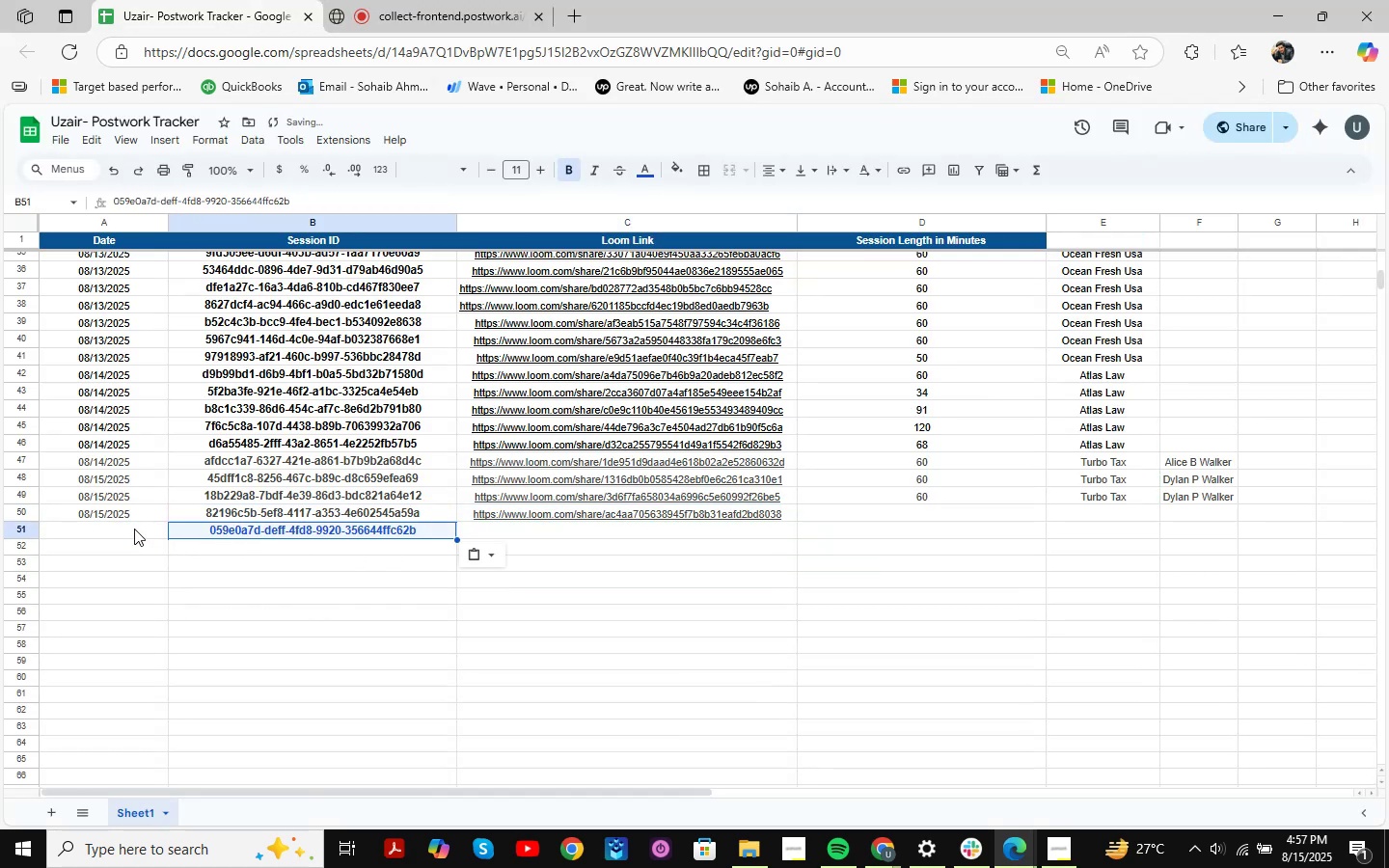 
left_click([122, 528])
 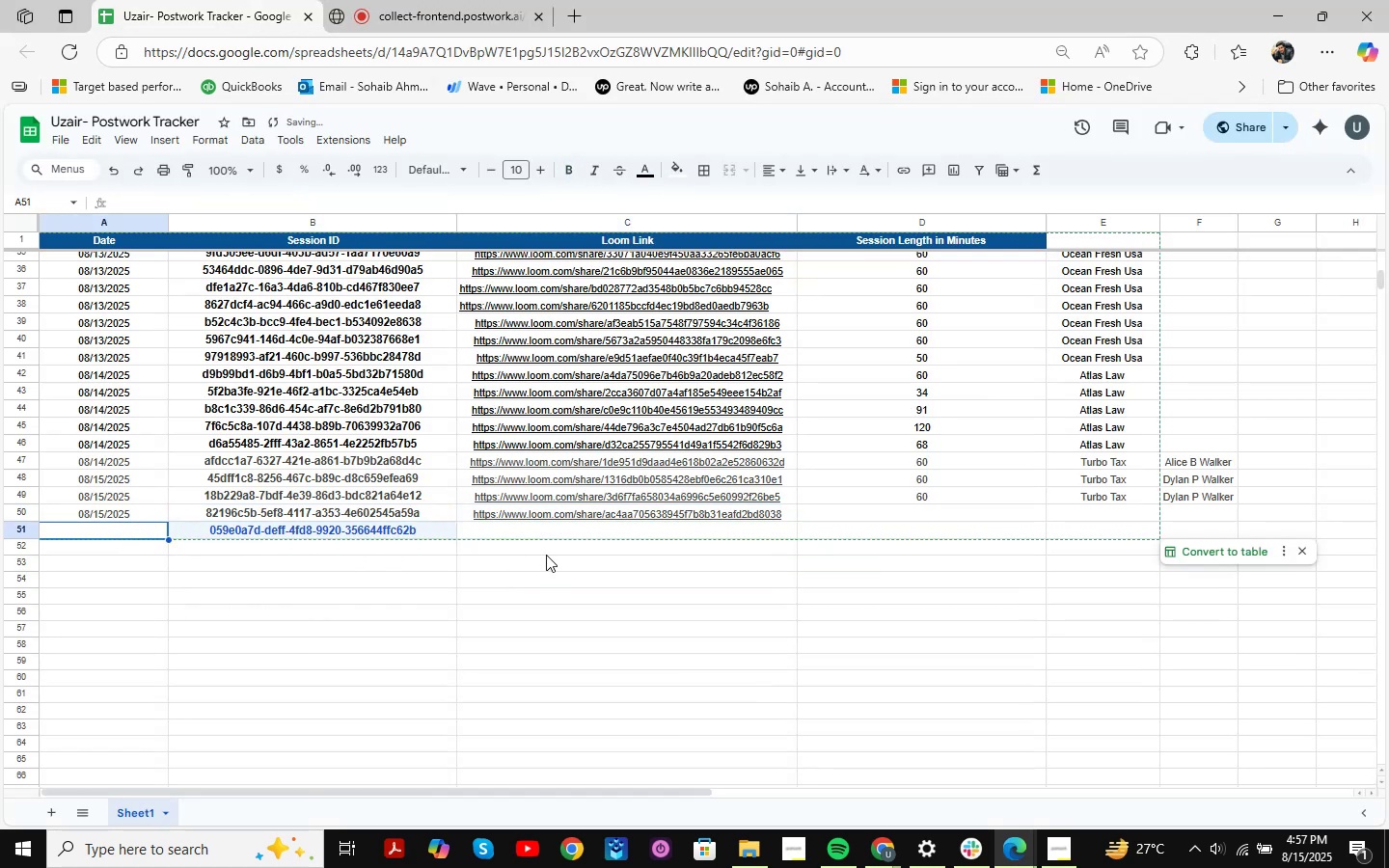 
key(Numpad0)
 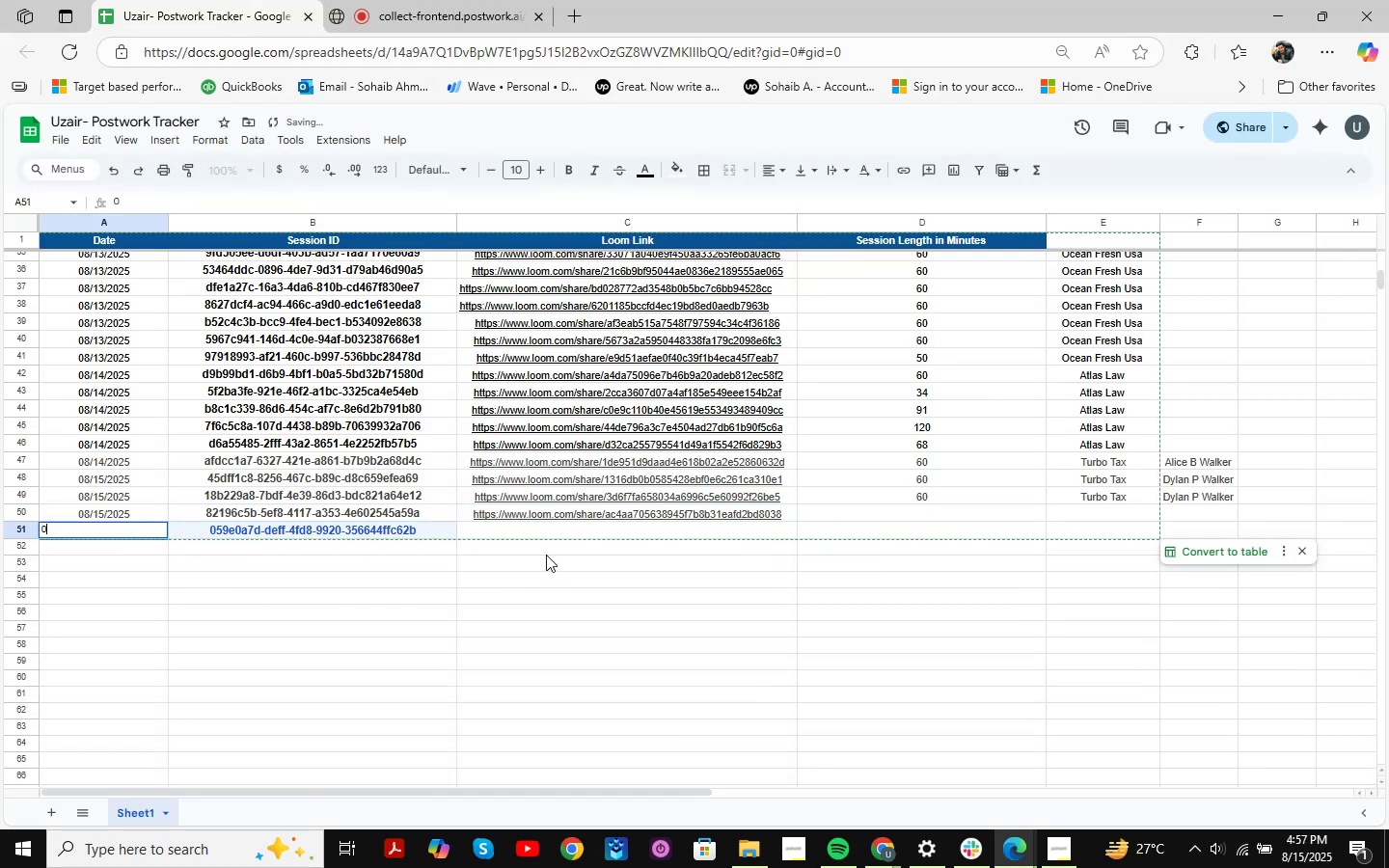 
key(Numpad8)
 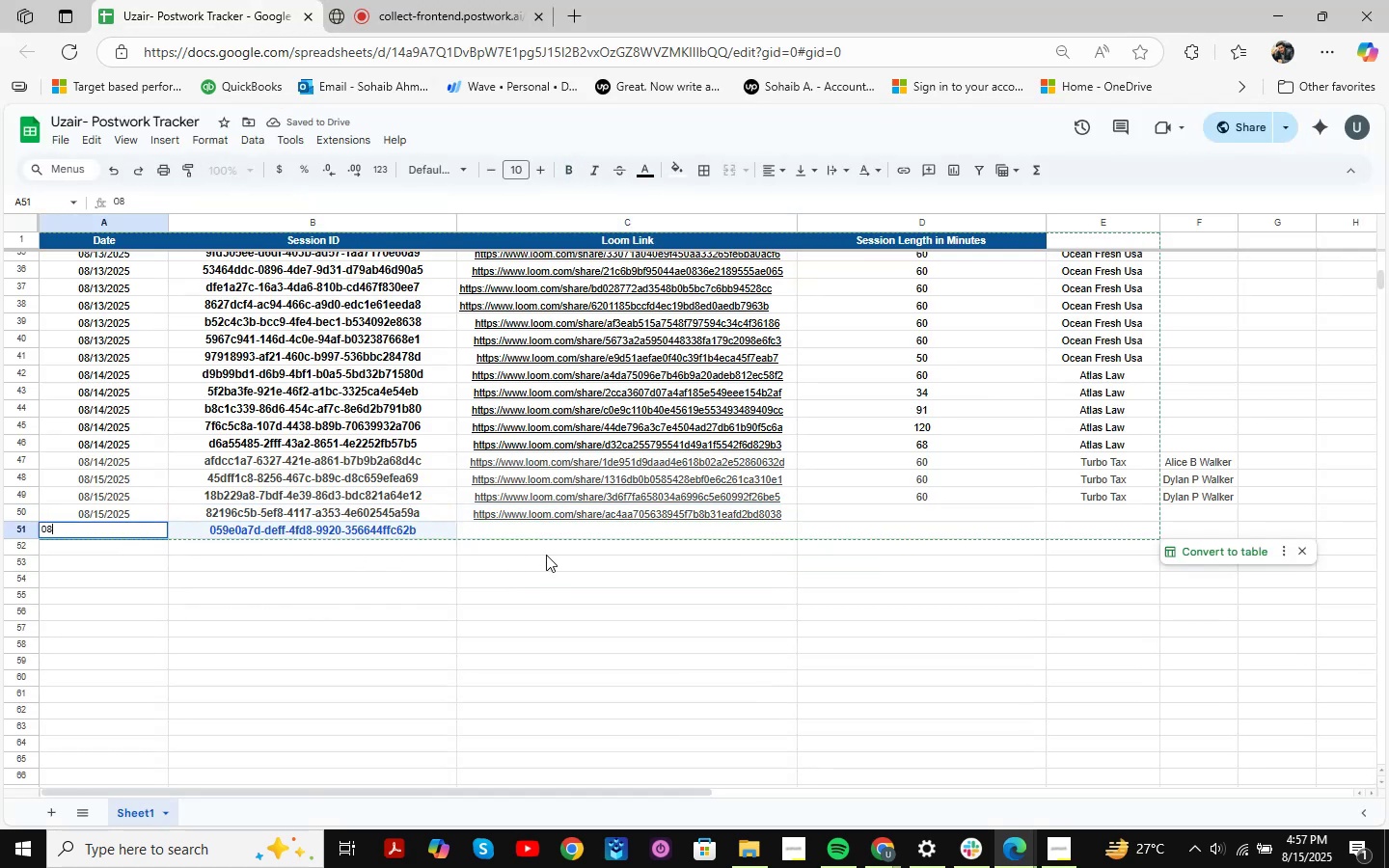 
key(NumpadDivide)
 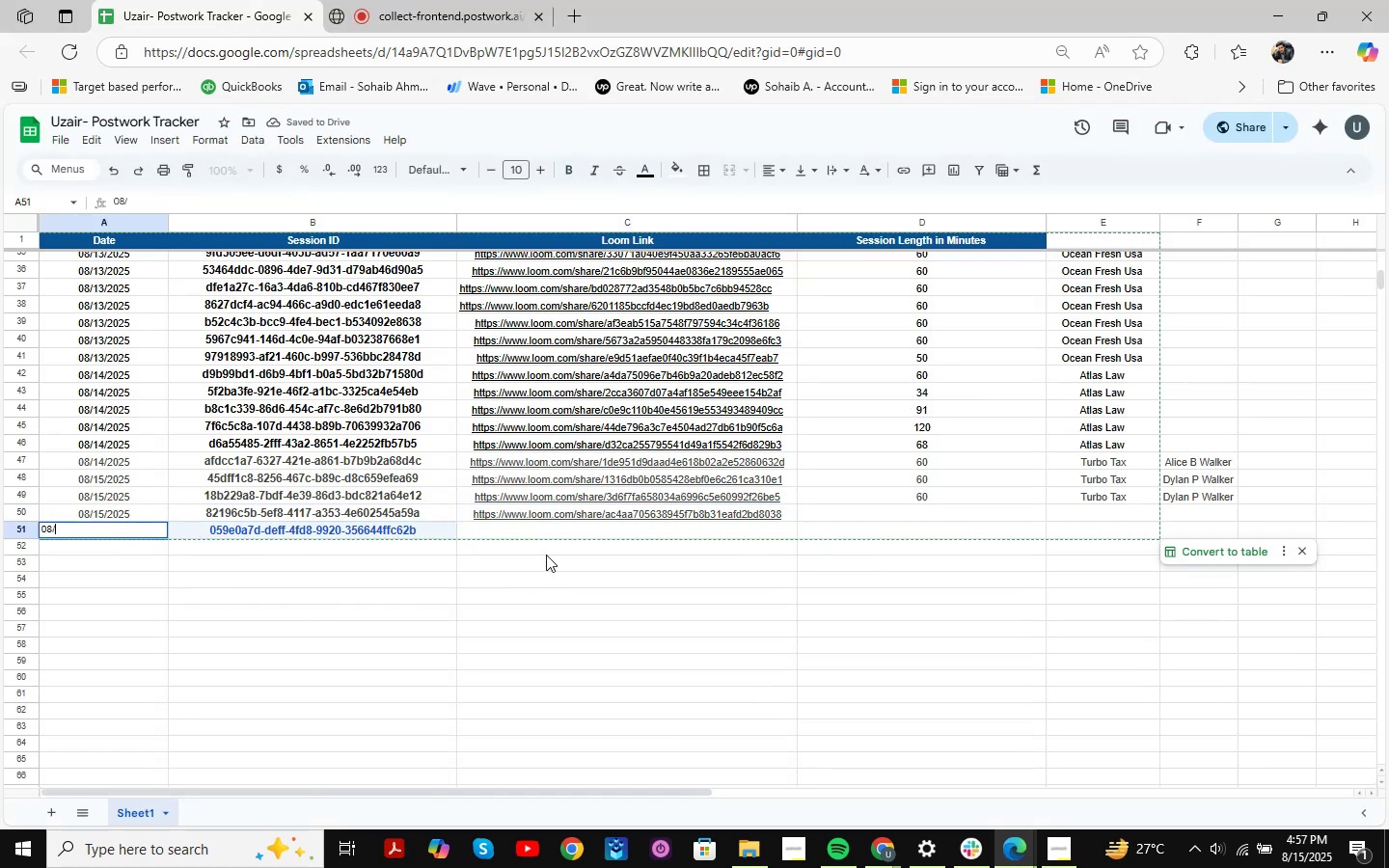 
key(Numpad1)
 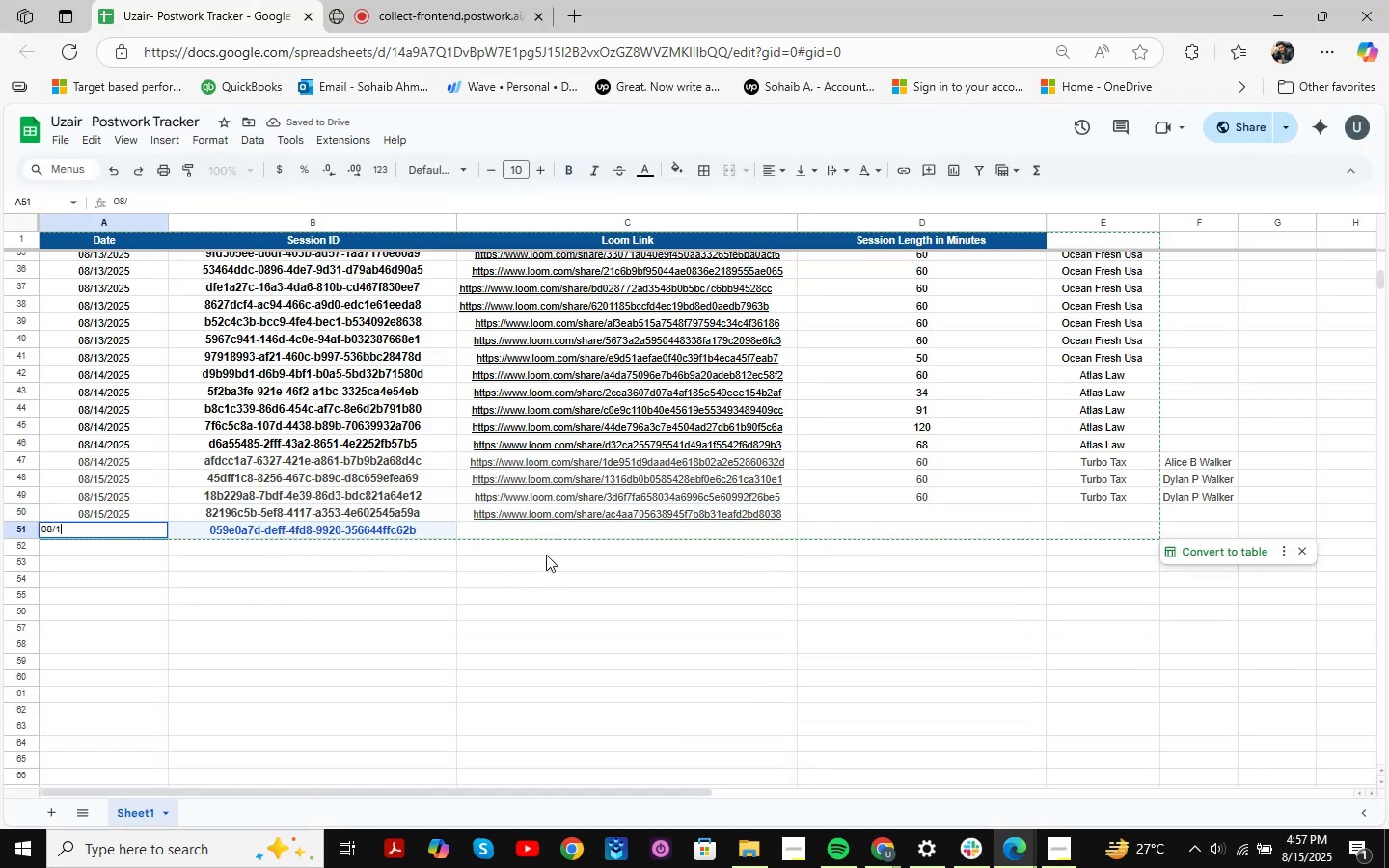 
key(Numpad5)
 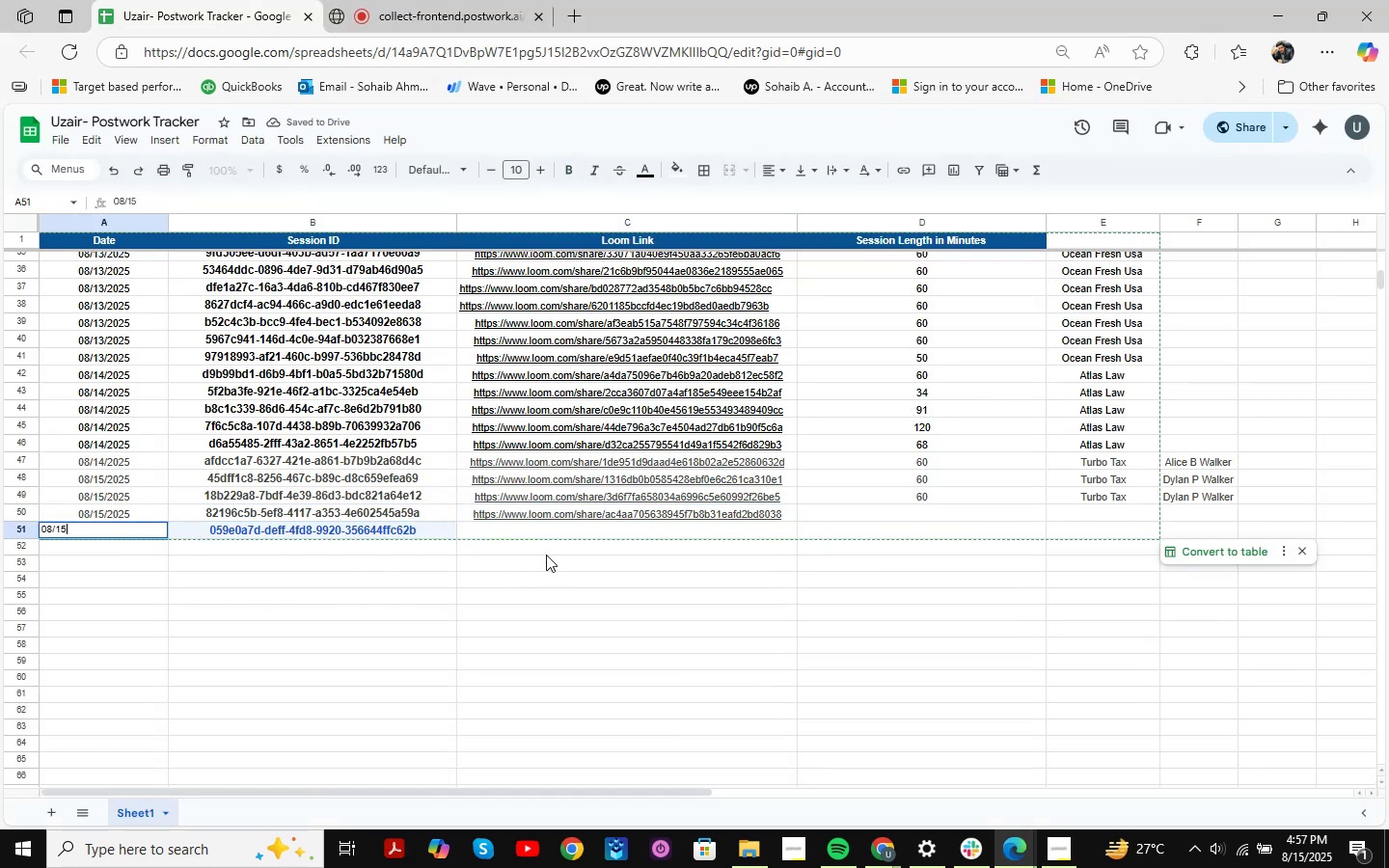 
key(NumpadDivide)
 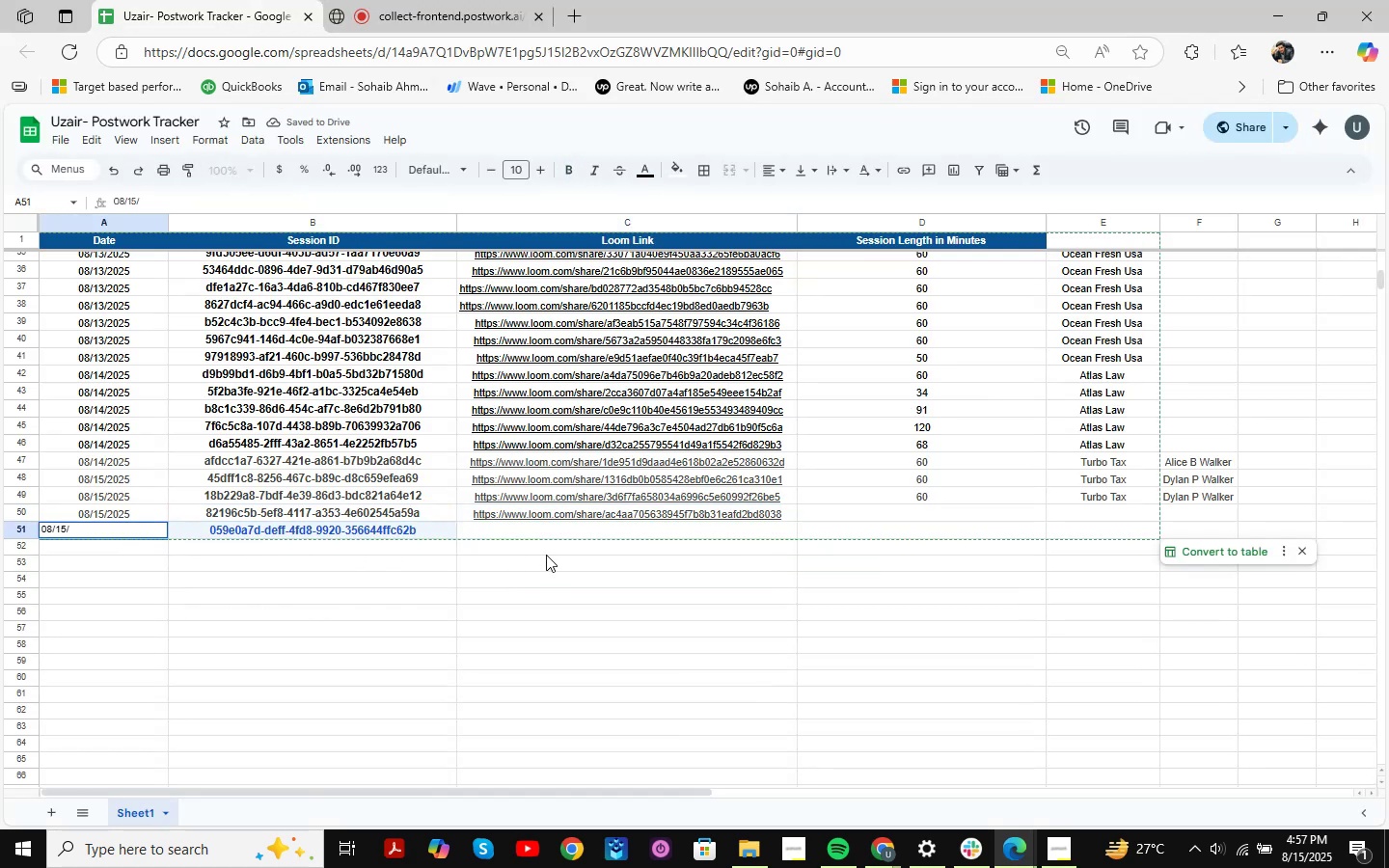 
key(Numpad2)
 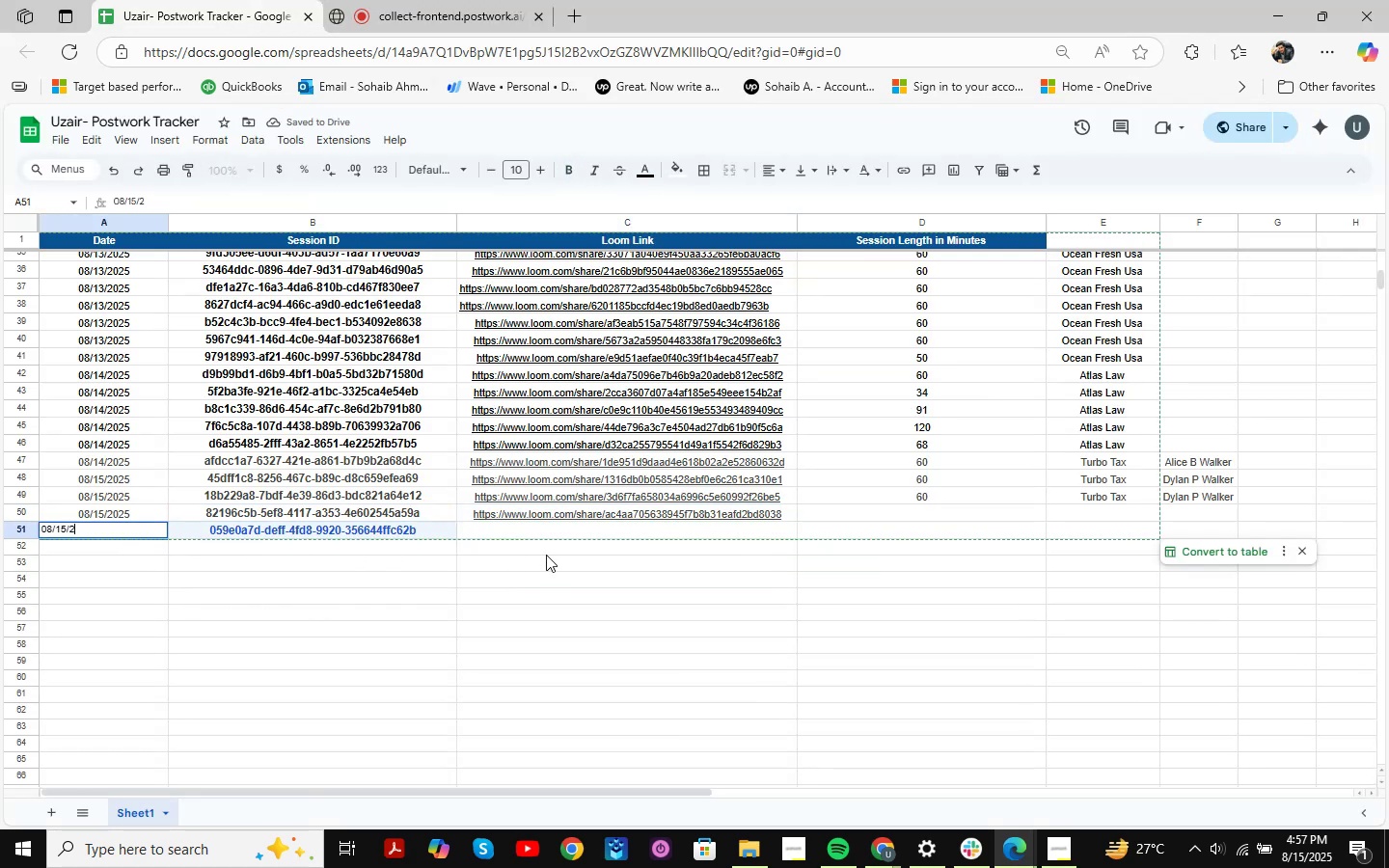 
key(Numpad0)
 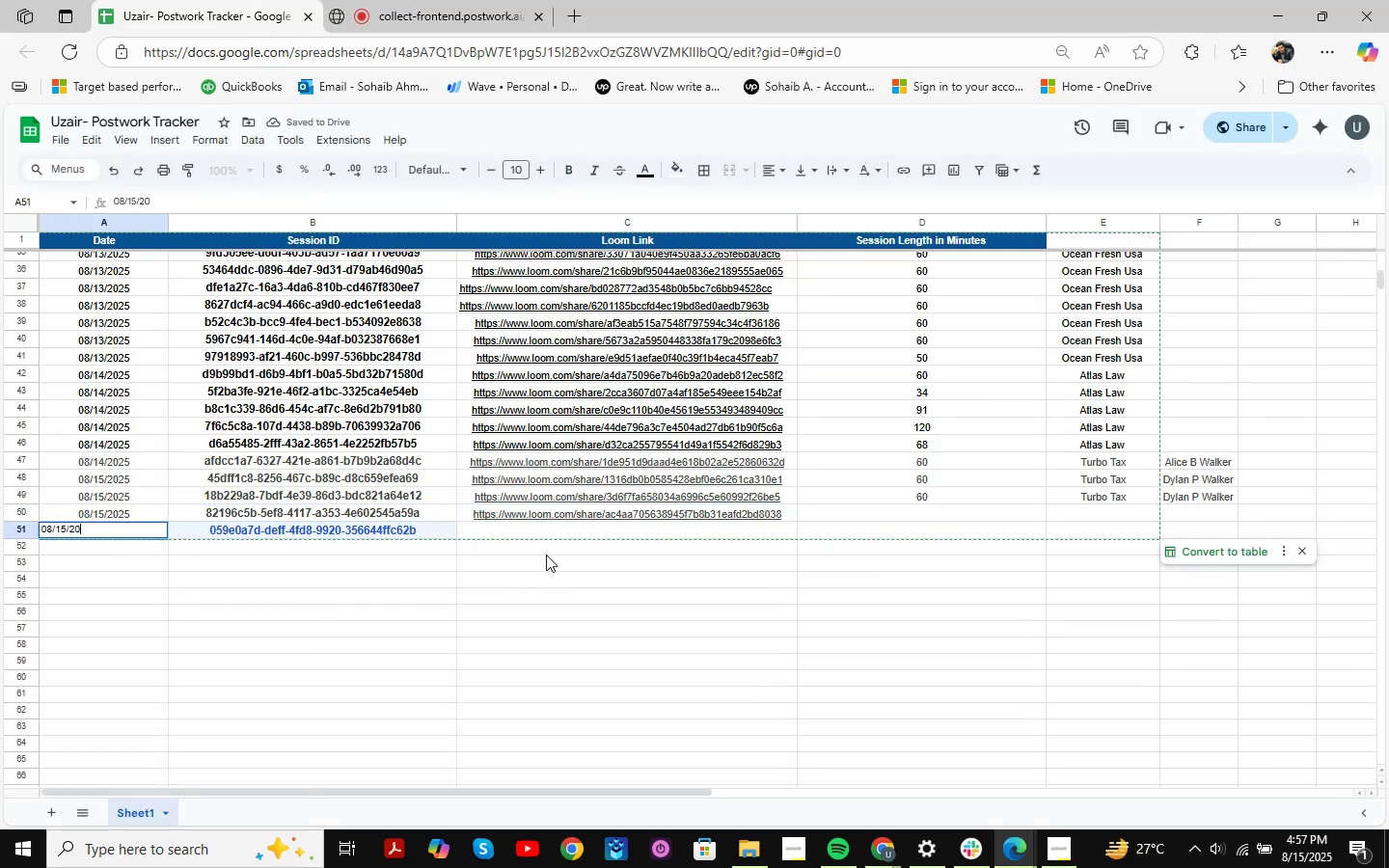 
key(Numpad2)
 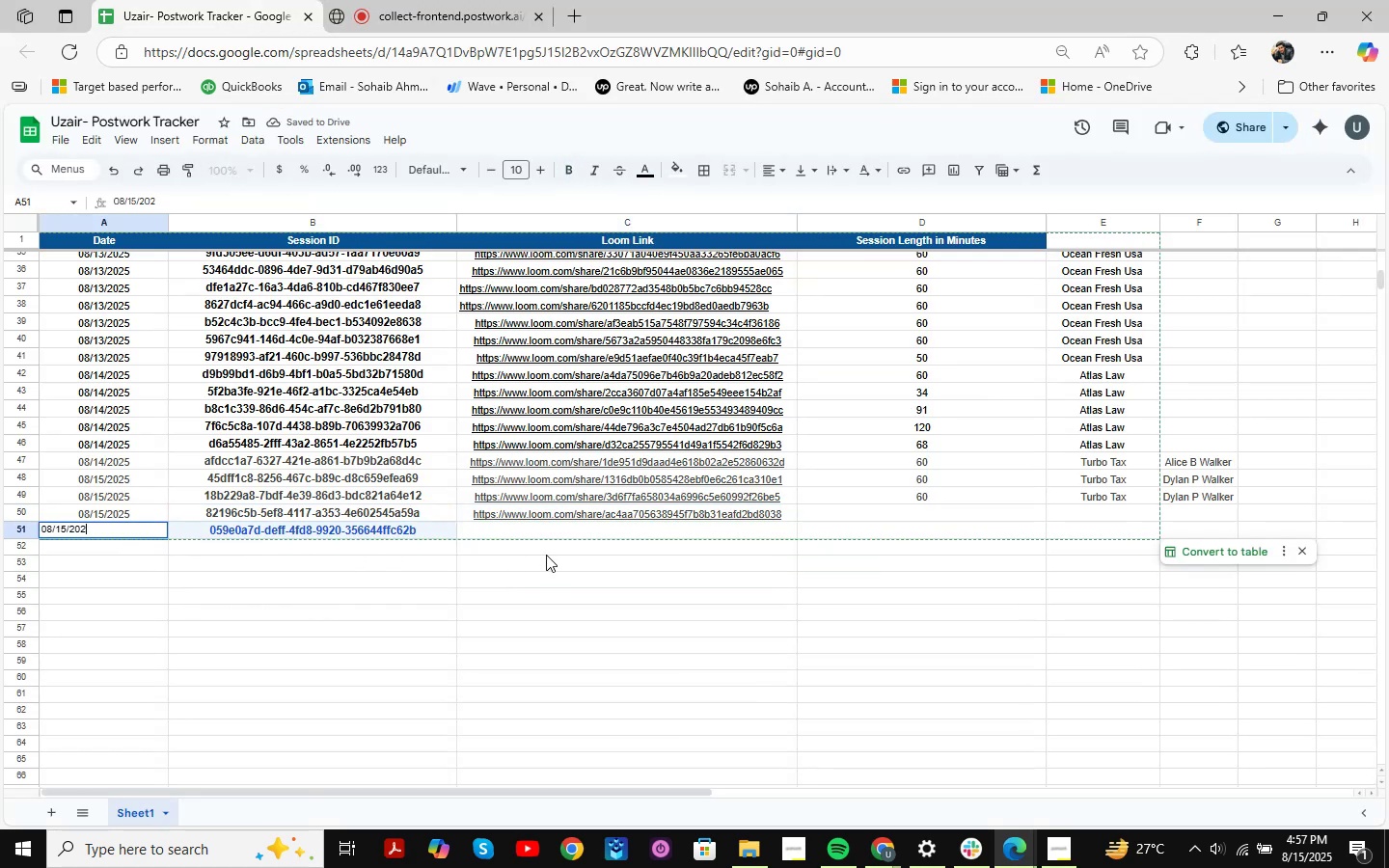 
key(Numpad5)
 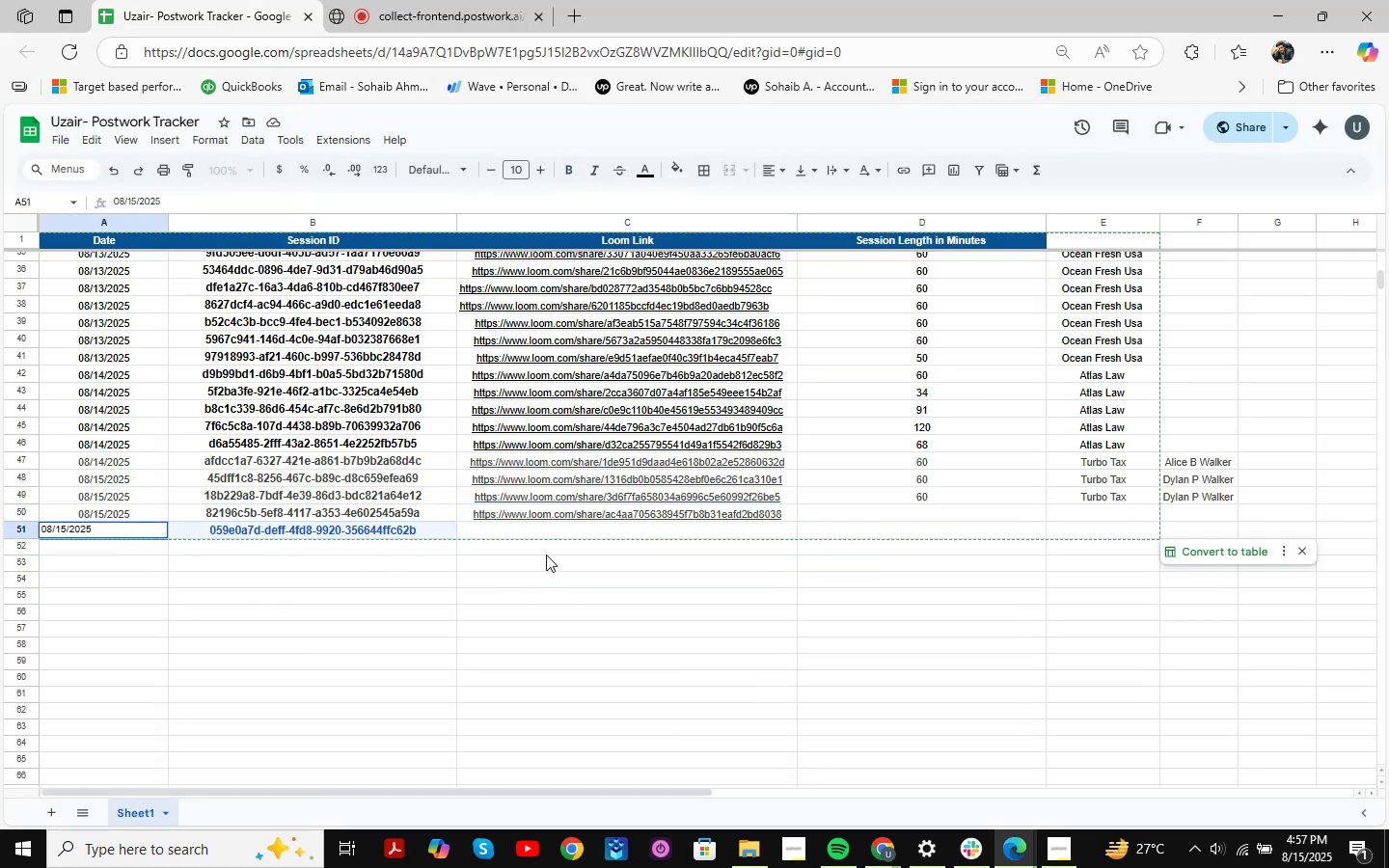 
key(ArrowRight)
 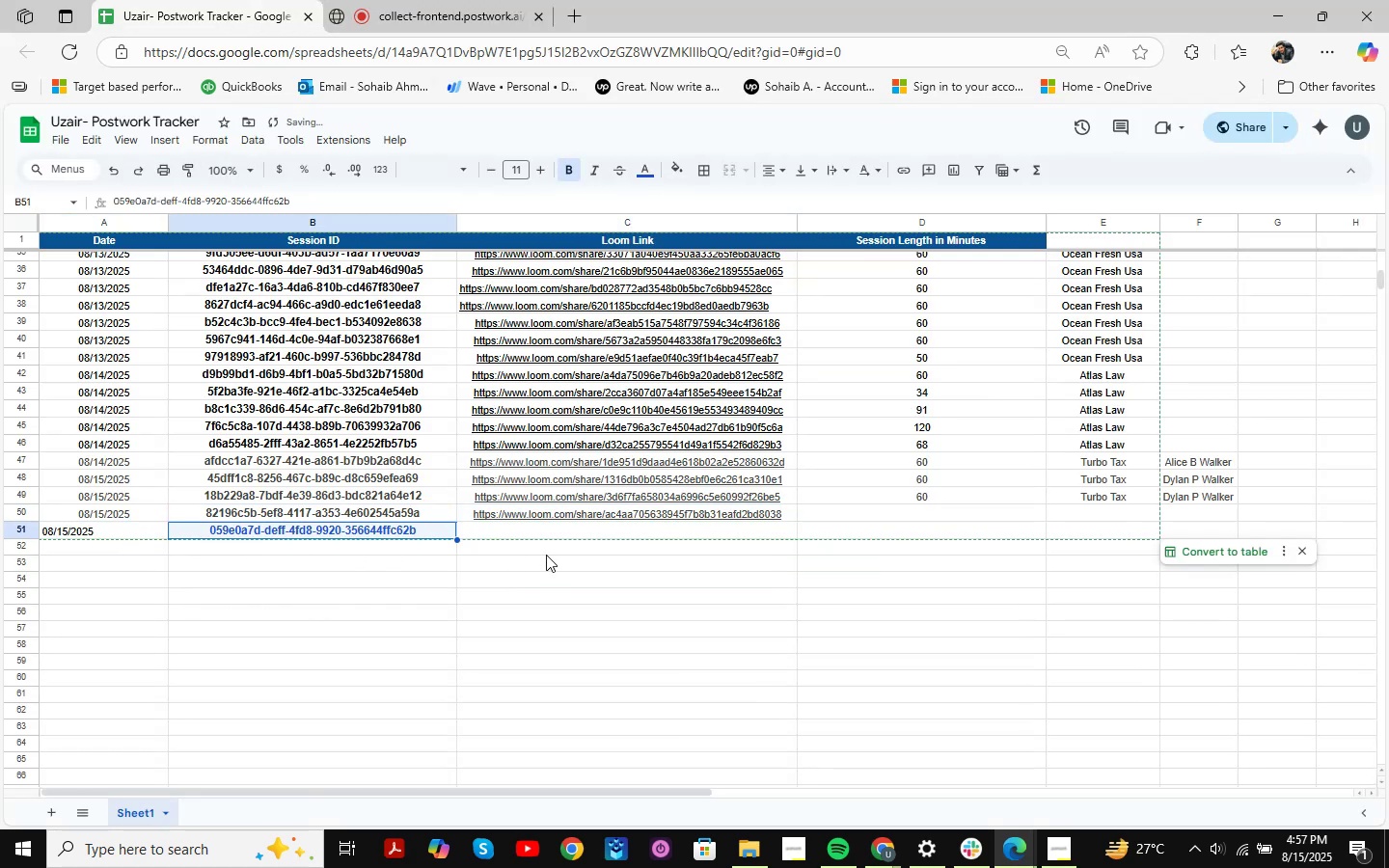 
key(ArrowRight)
 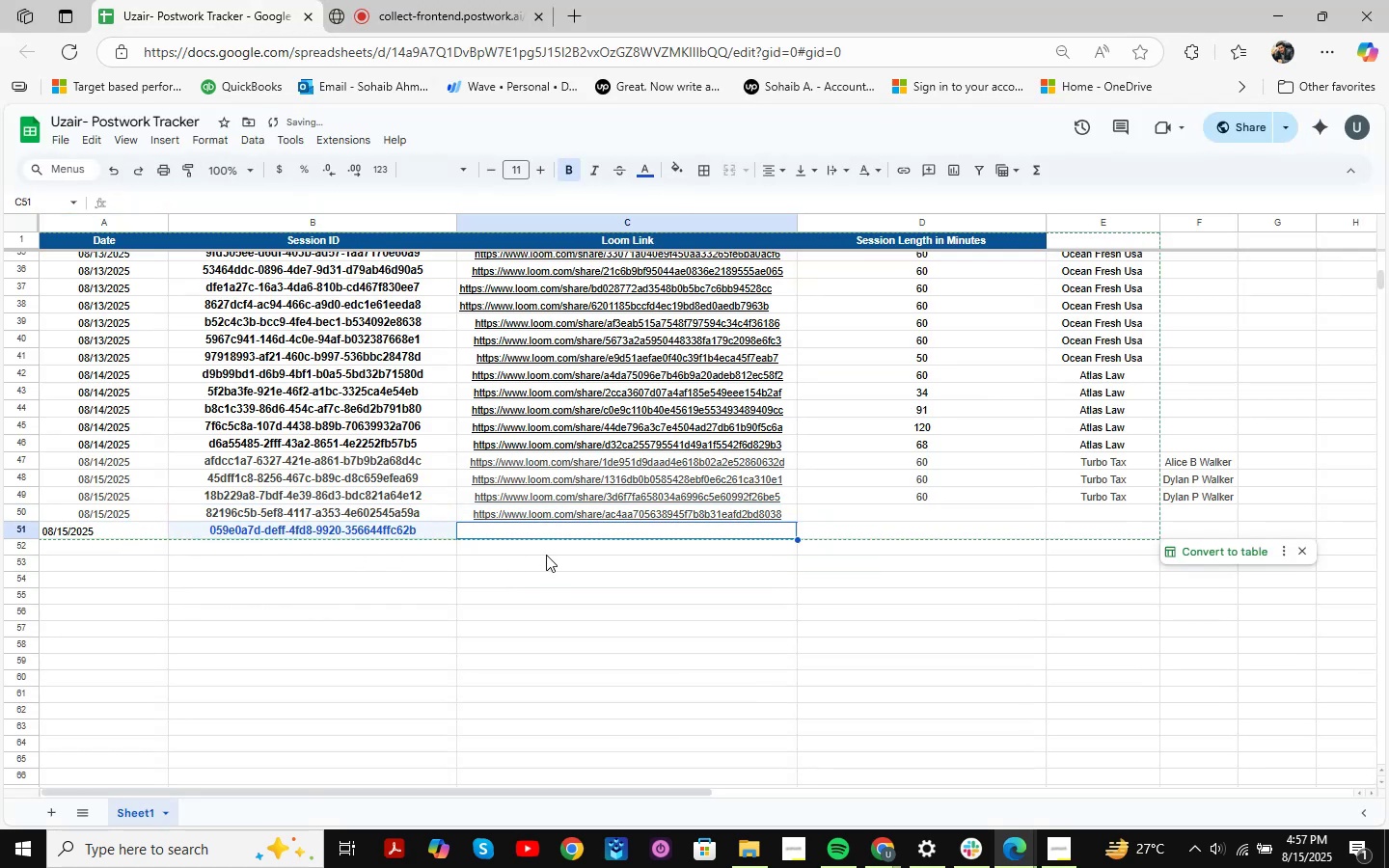 
key(ArrowRight)
 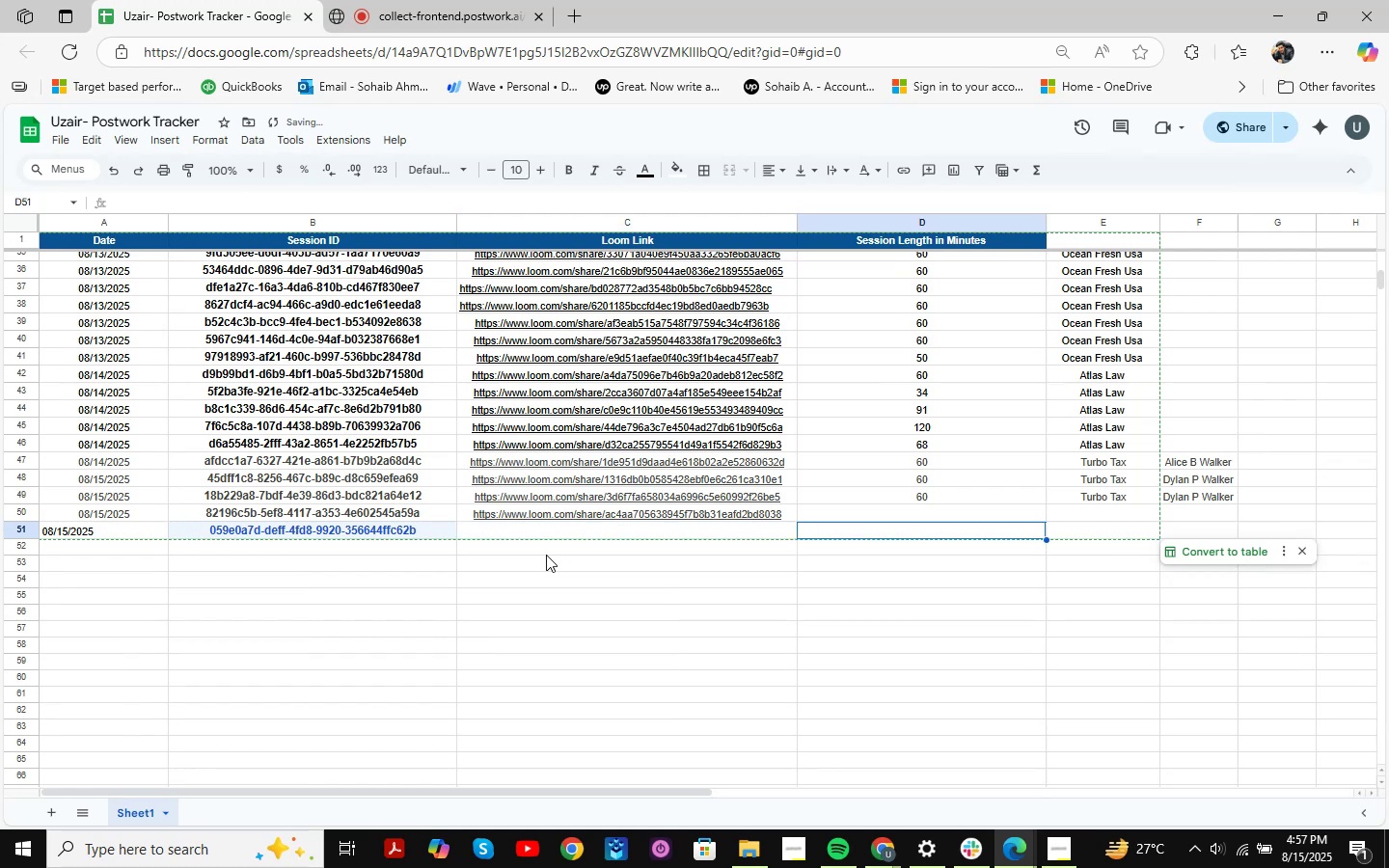 
key(ArrowRight)
 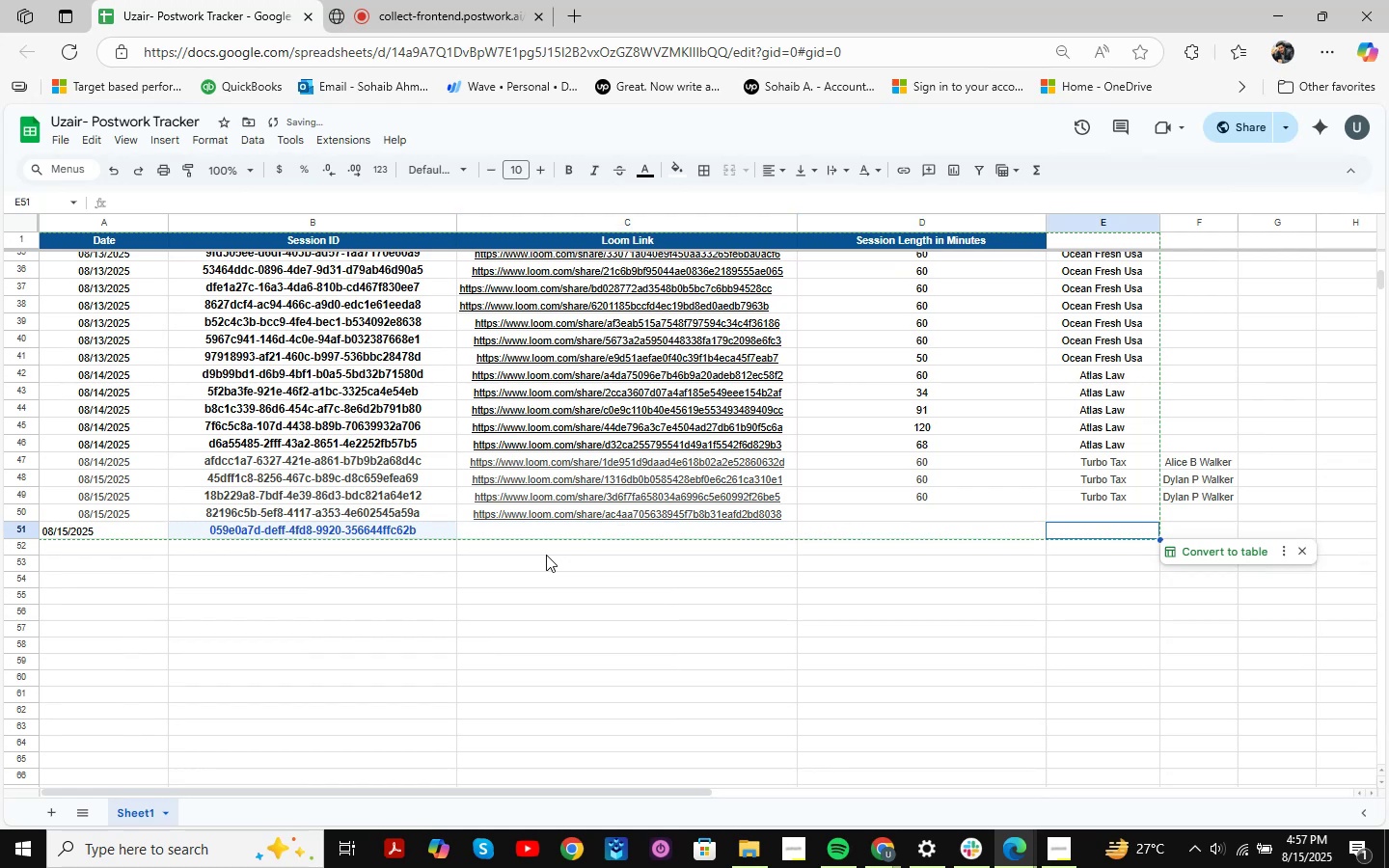 
key(ArrowLeft)
 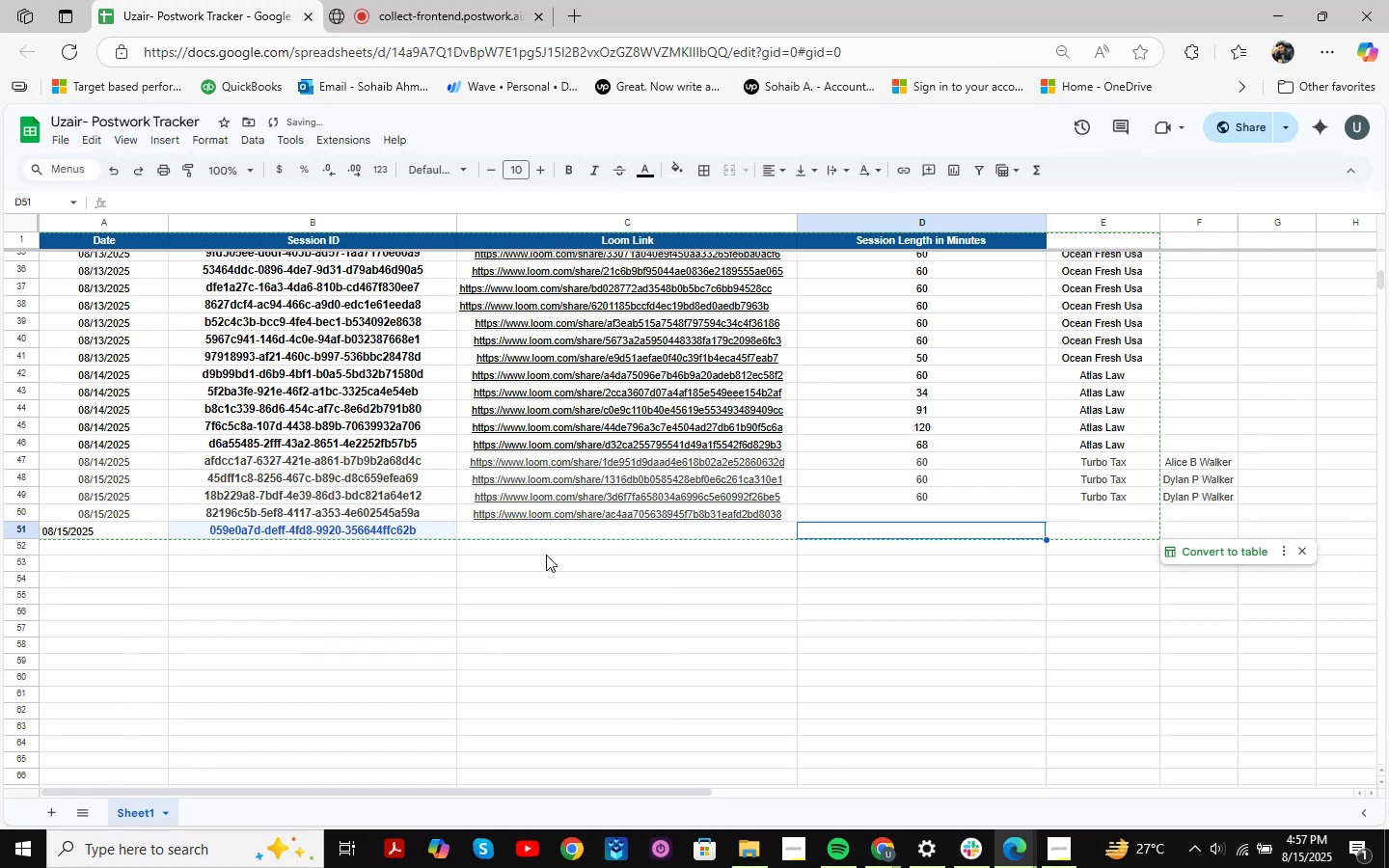 
key(ArrowLeft)
 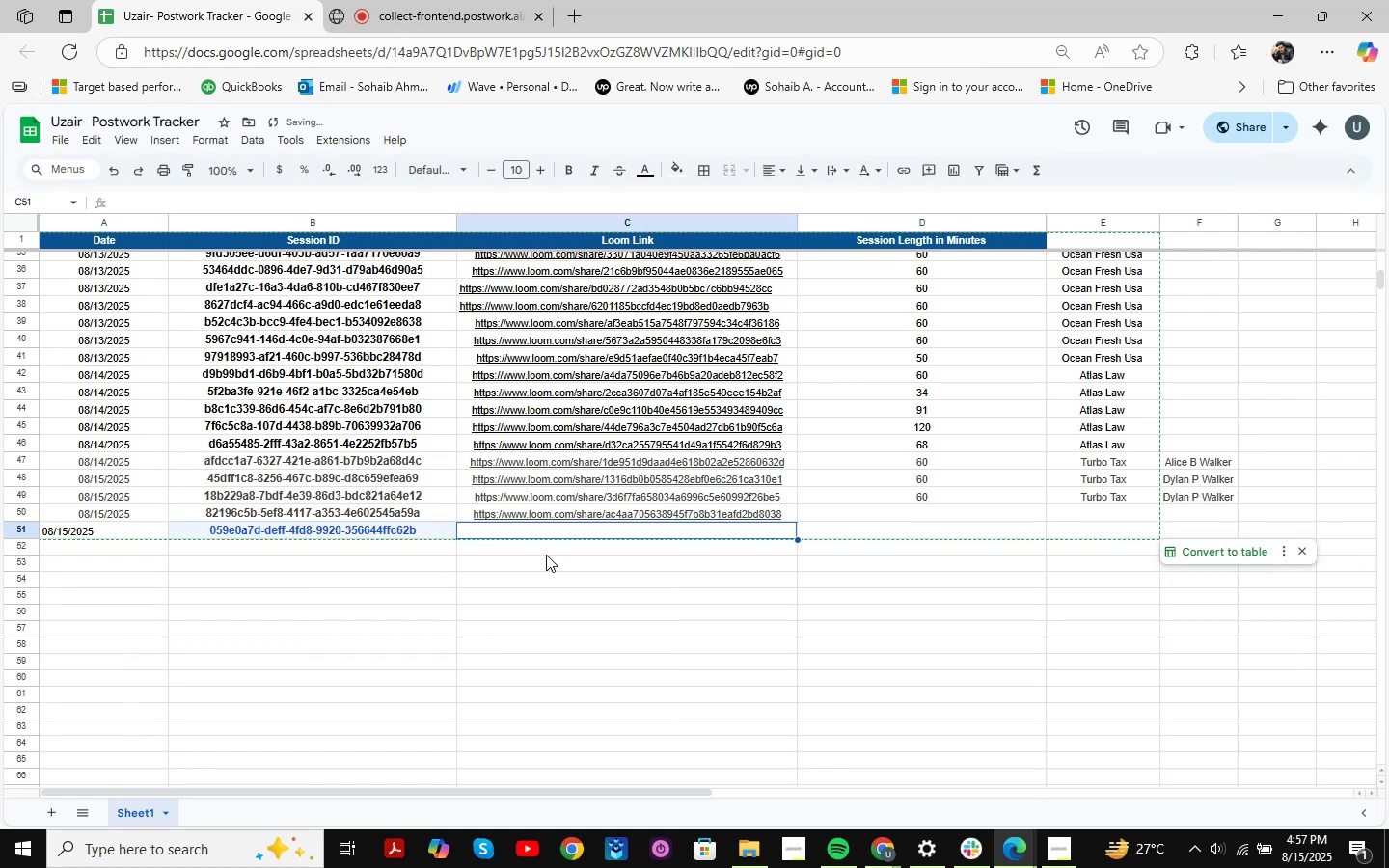 
key(ArrowRight)
 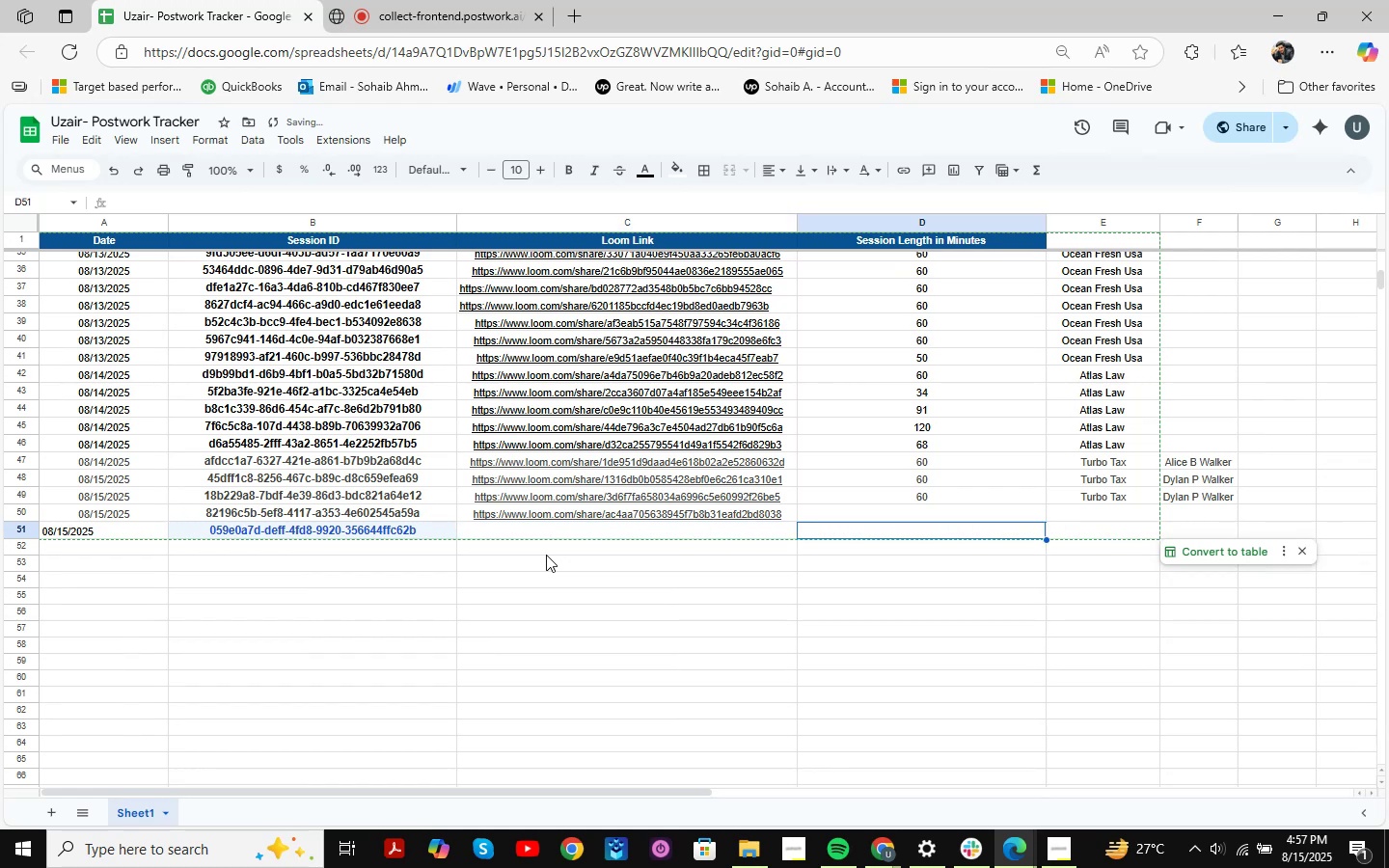 
key(ArrowUp)
 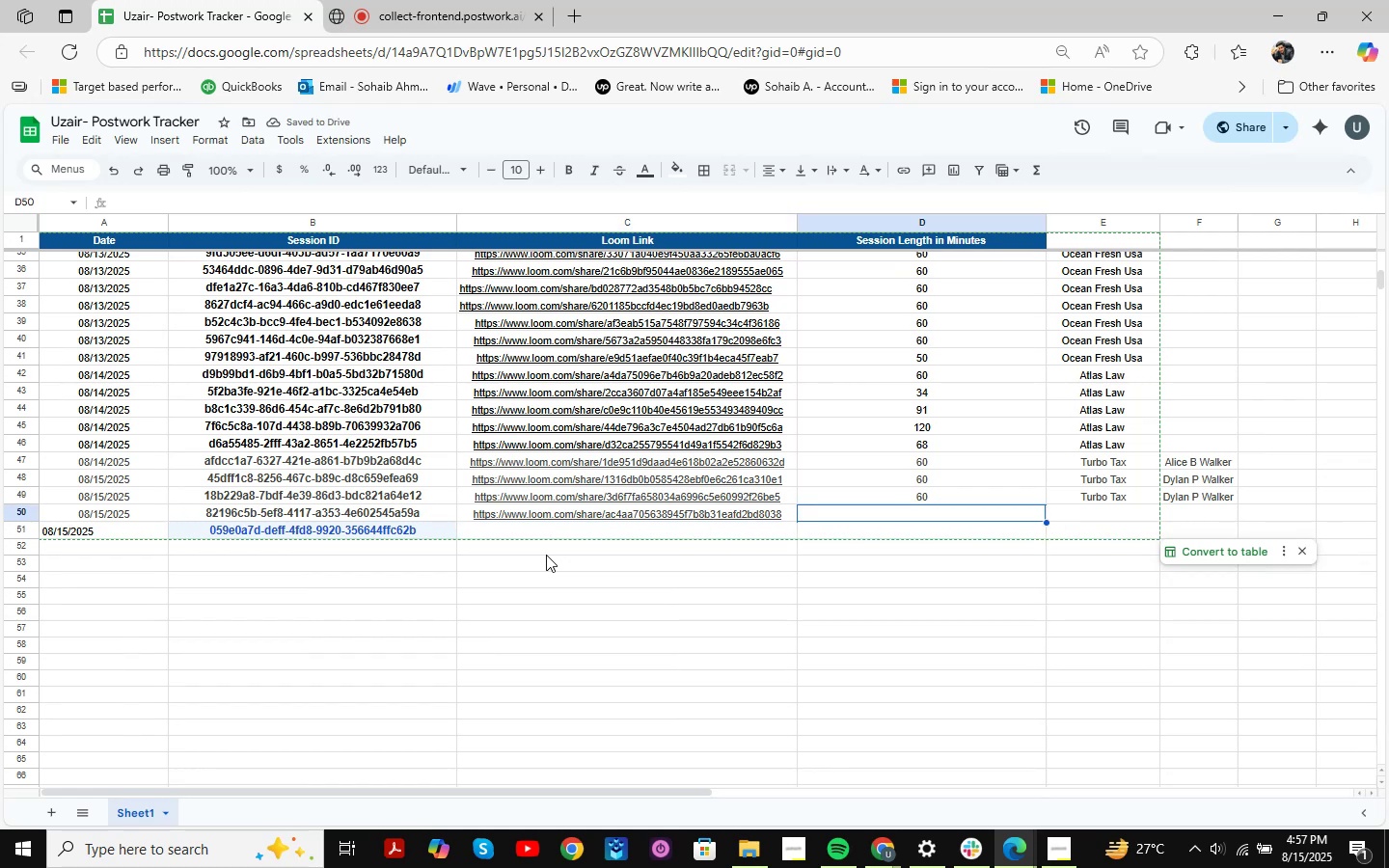 
key(Numpad6)
 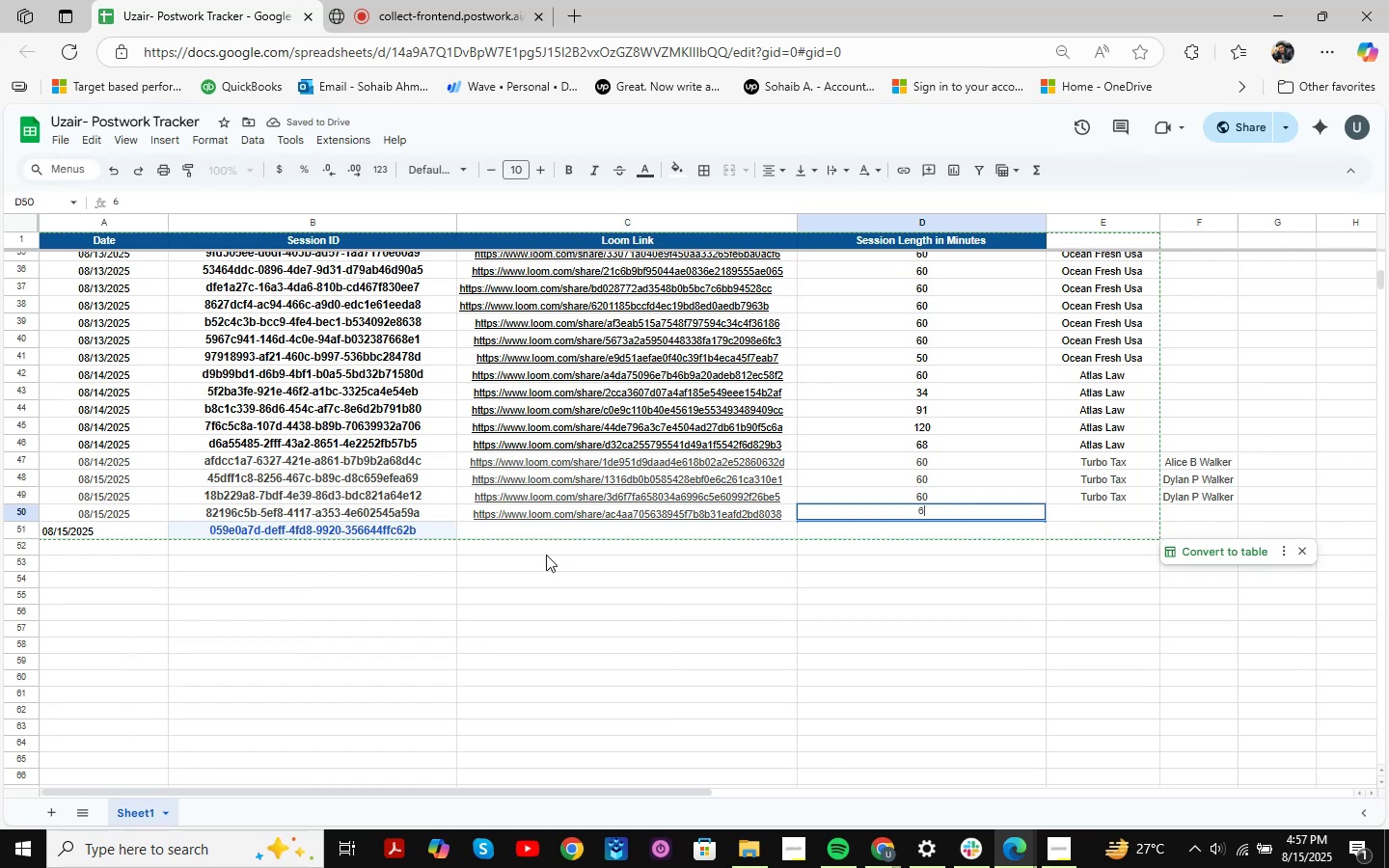 
key(Numpad0)
 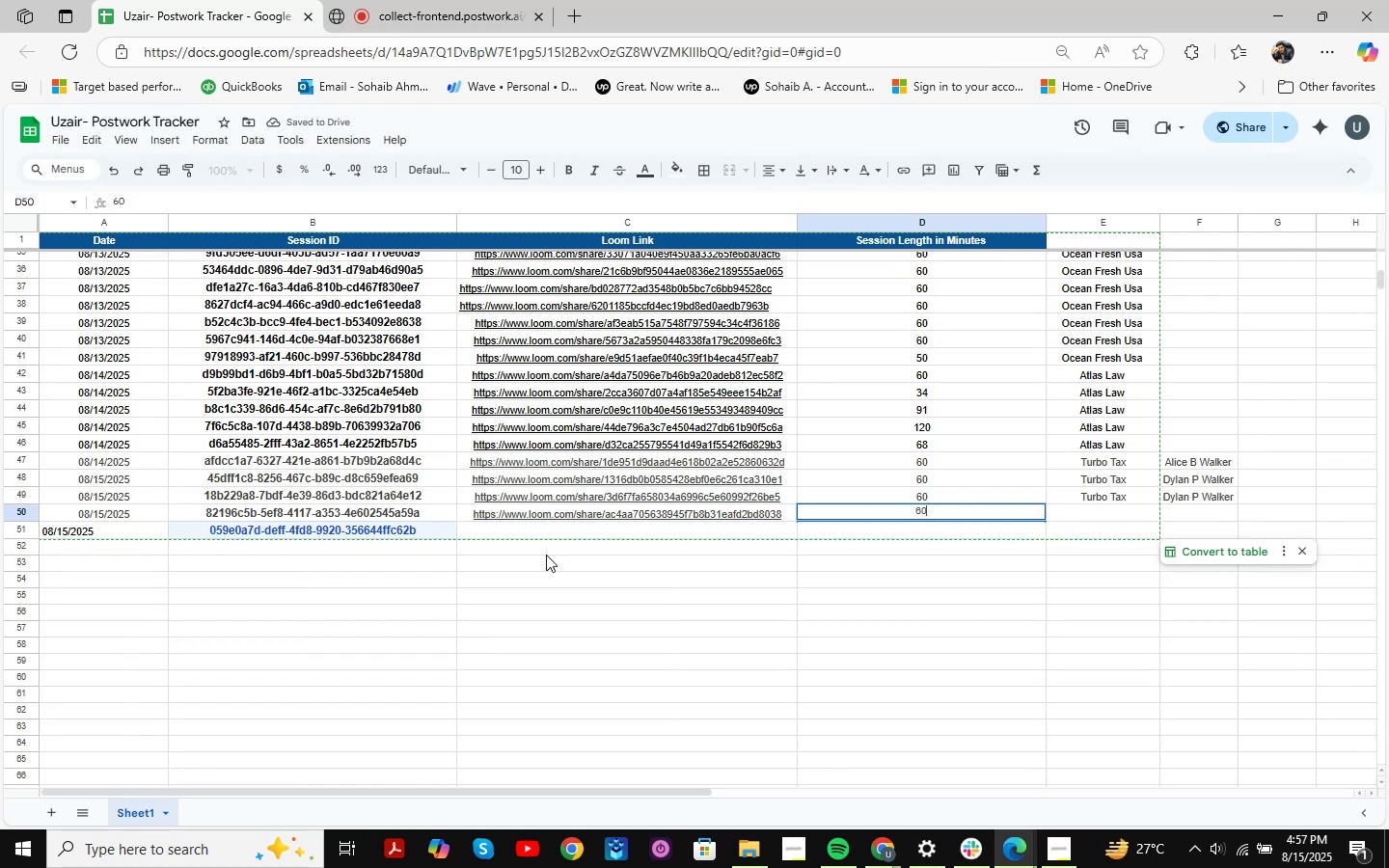 
key(ArrowRight)
 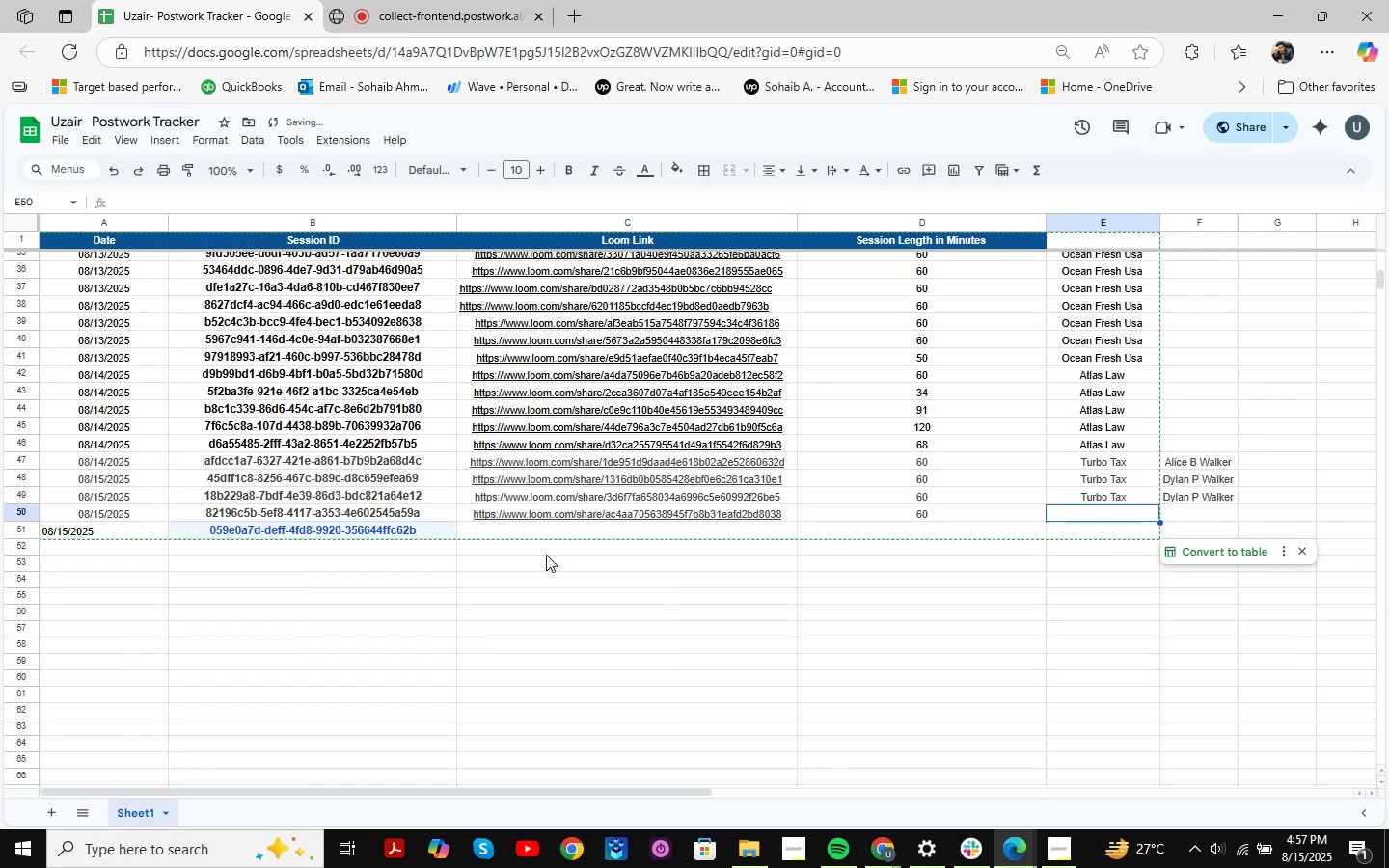 
type(Turb)
 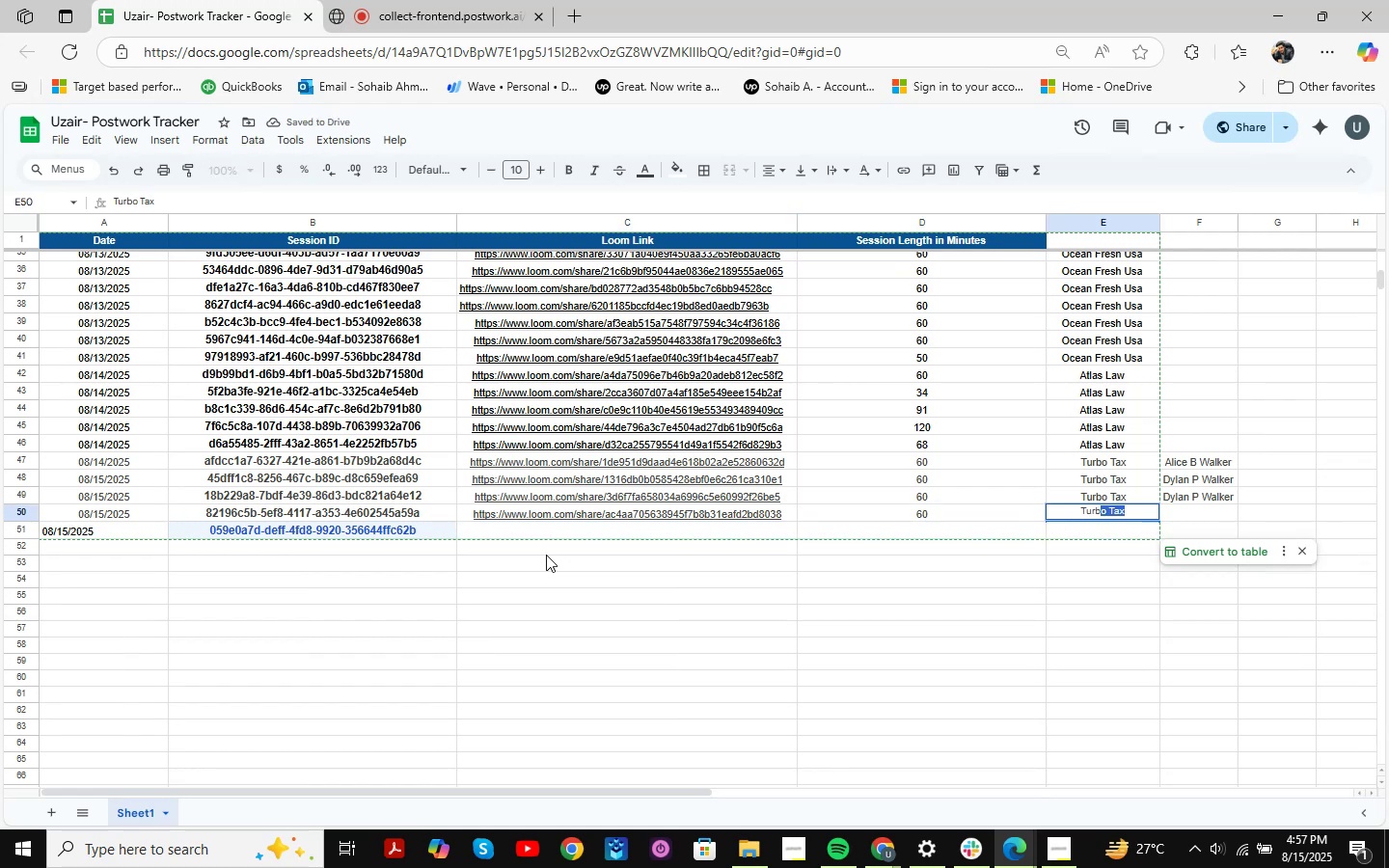 
key(Enter)
 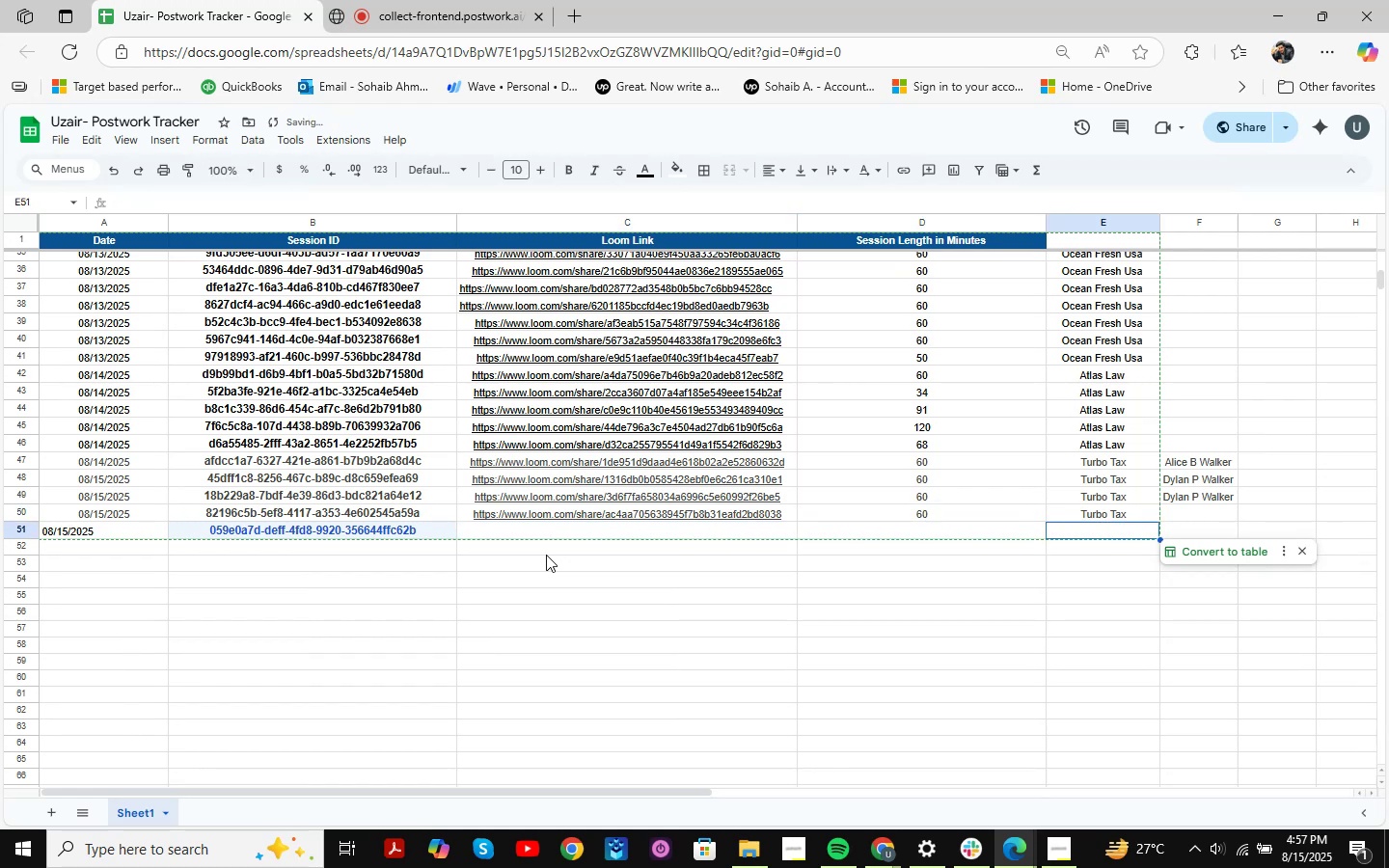 
key(ArrowRight)
 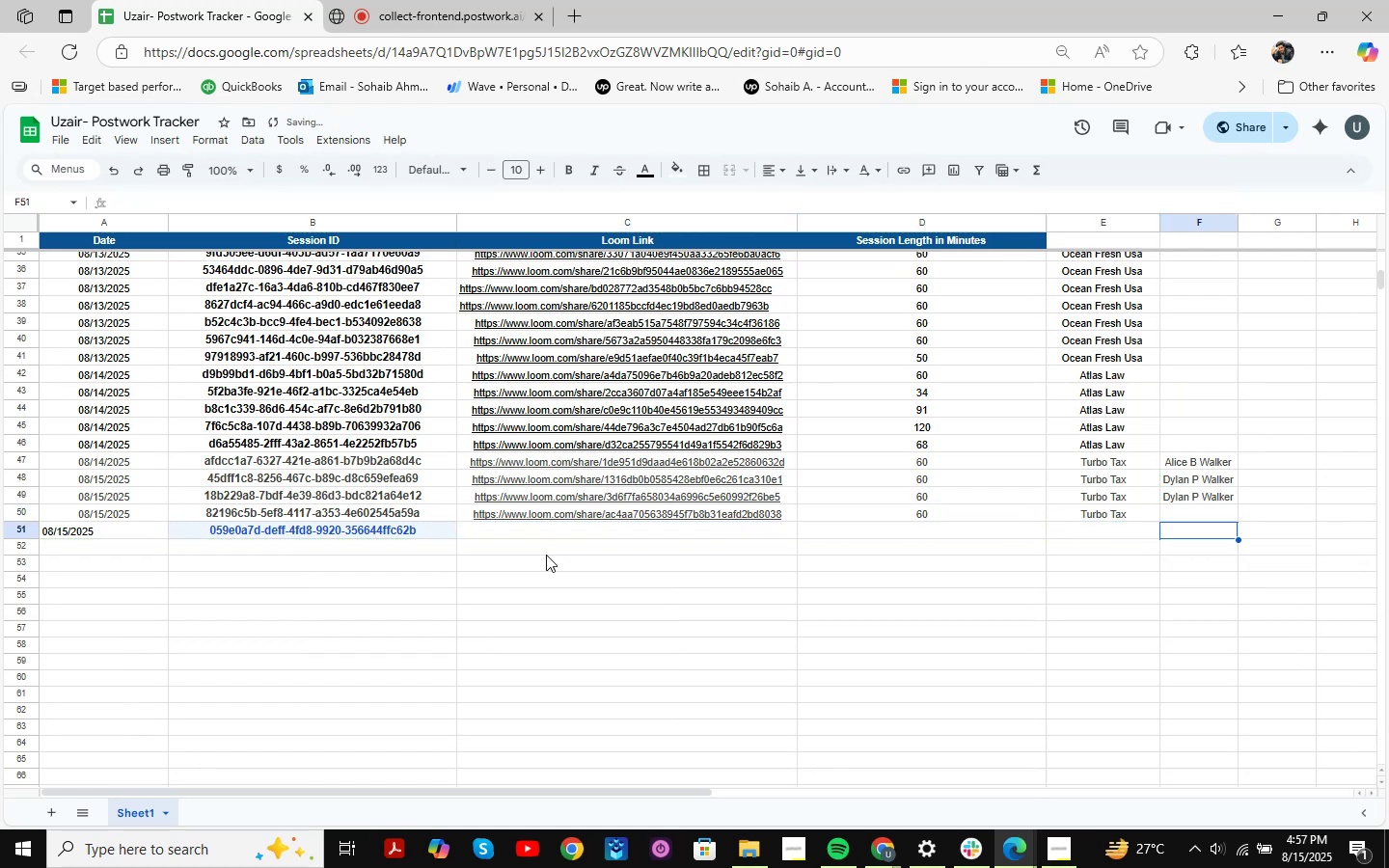 
key(ArrowUp)
 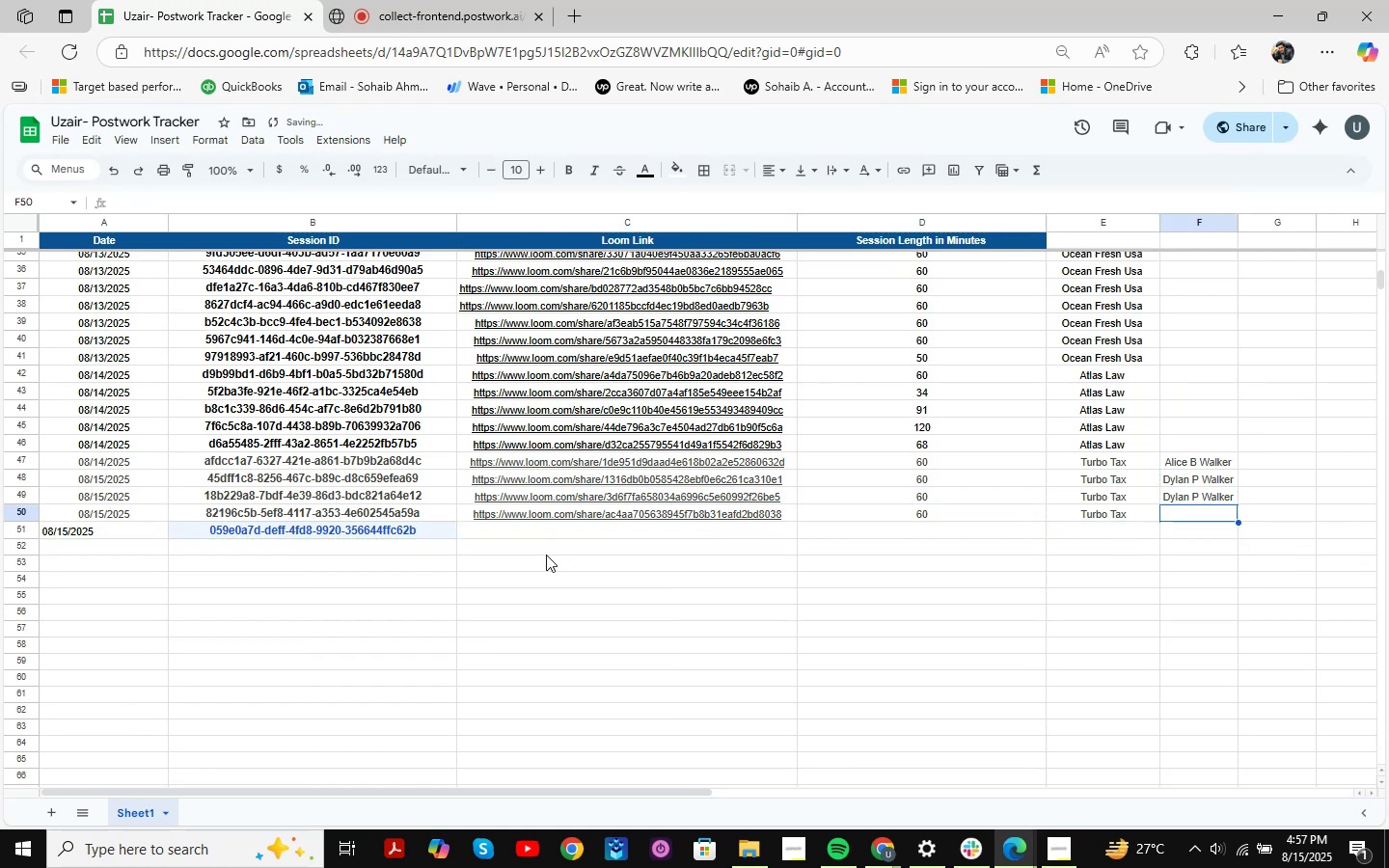 
key(ArrowUp)
 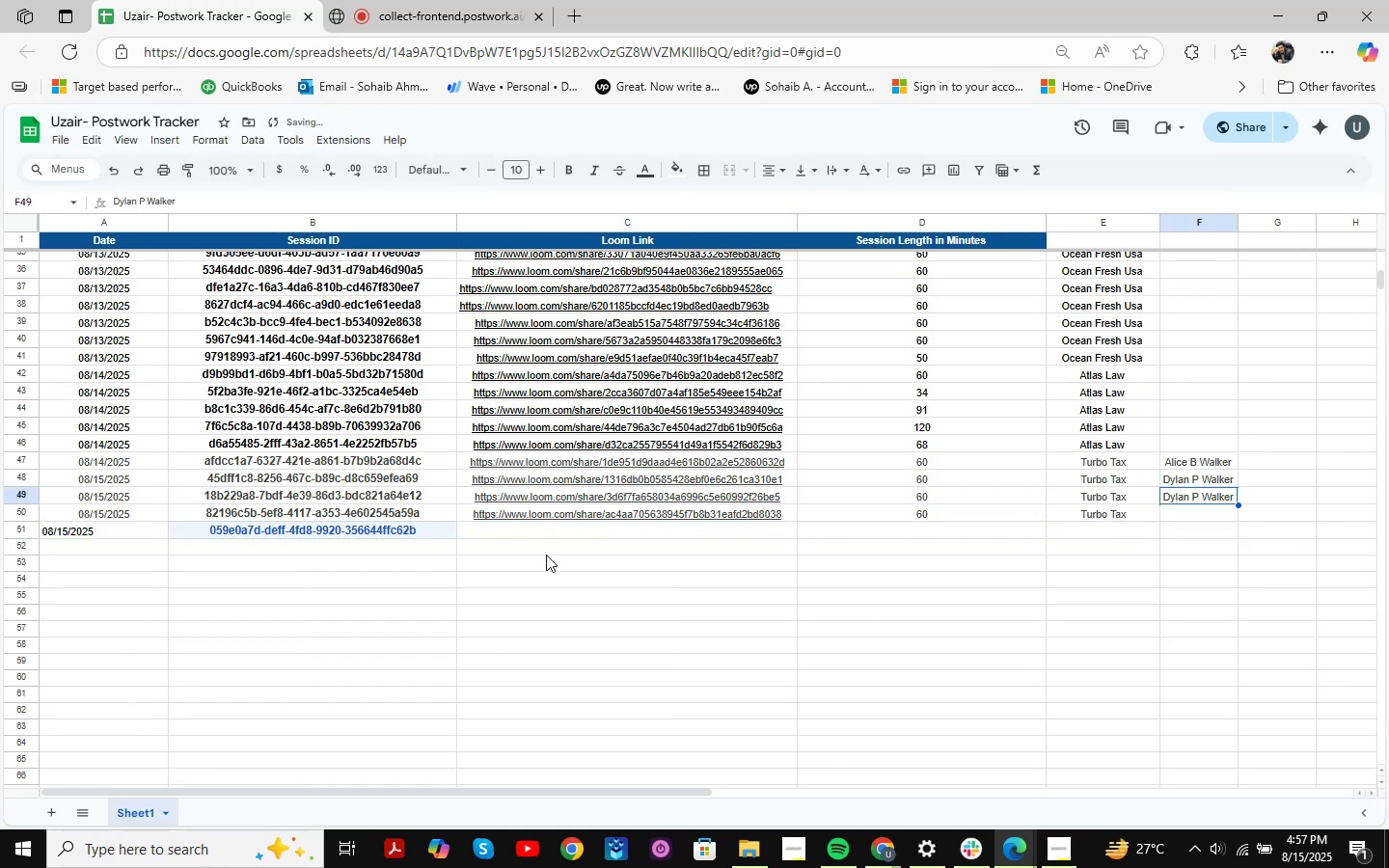 
key(Control+C)
 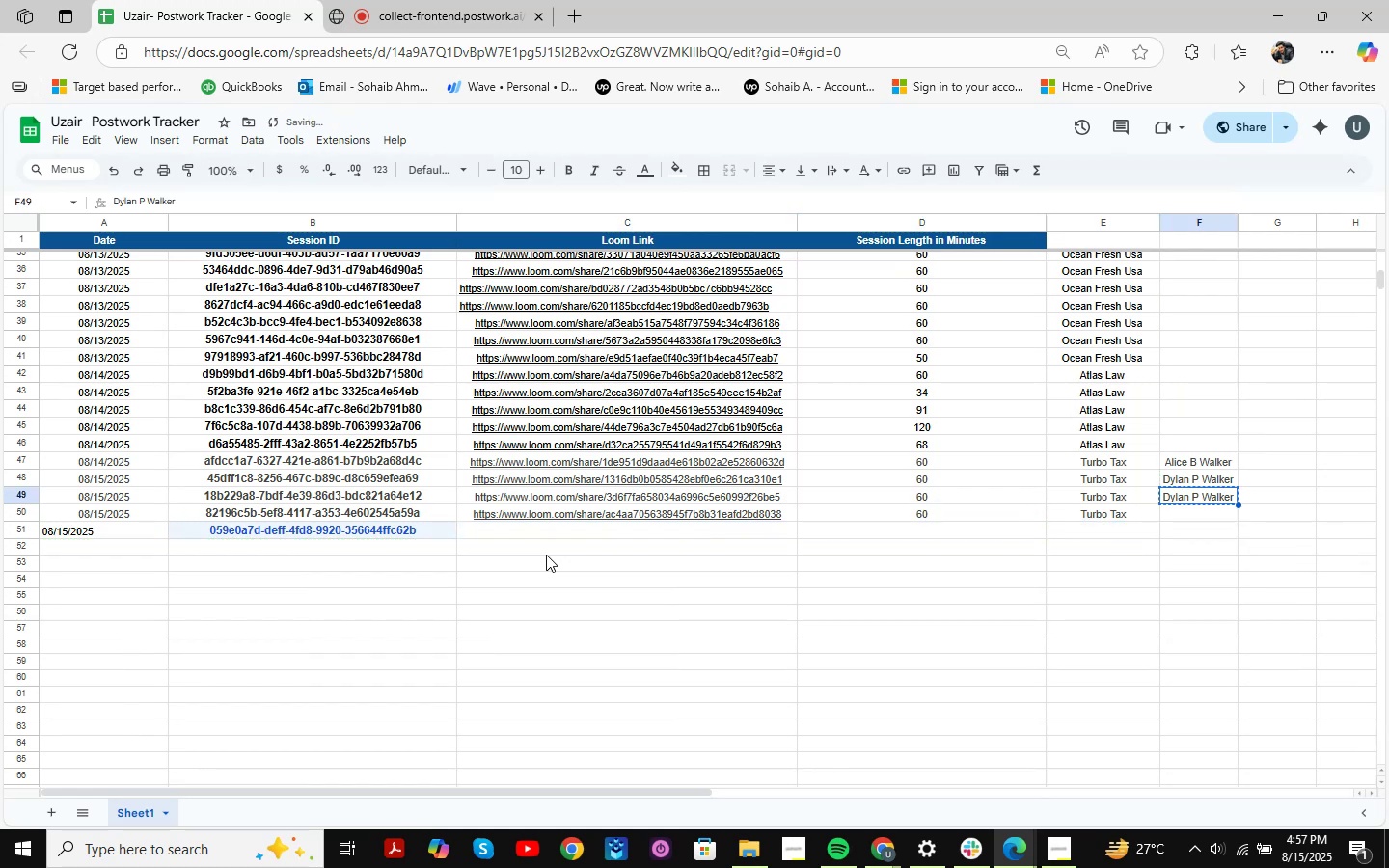 
key(ArrowDown)
 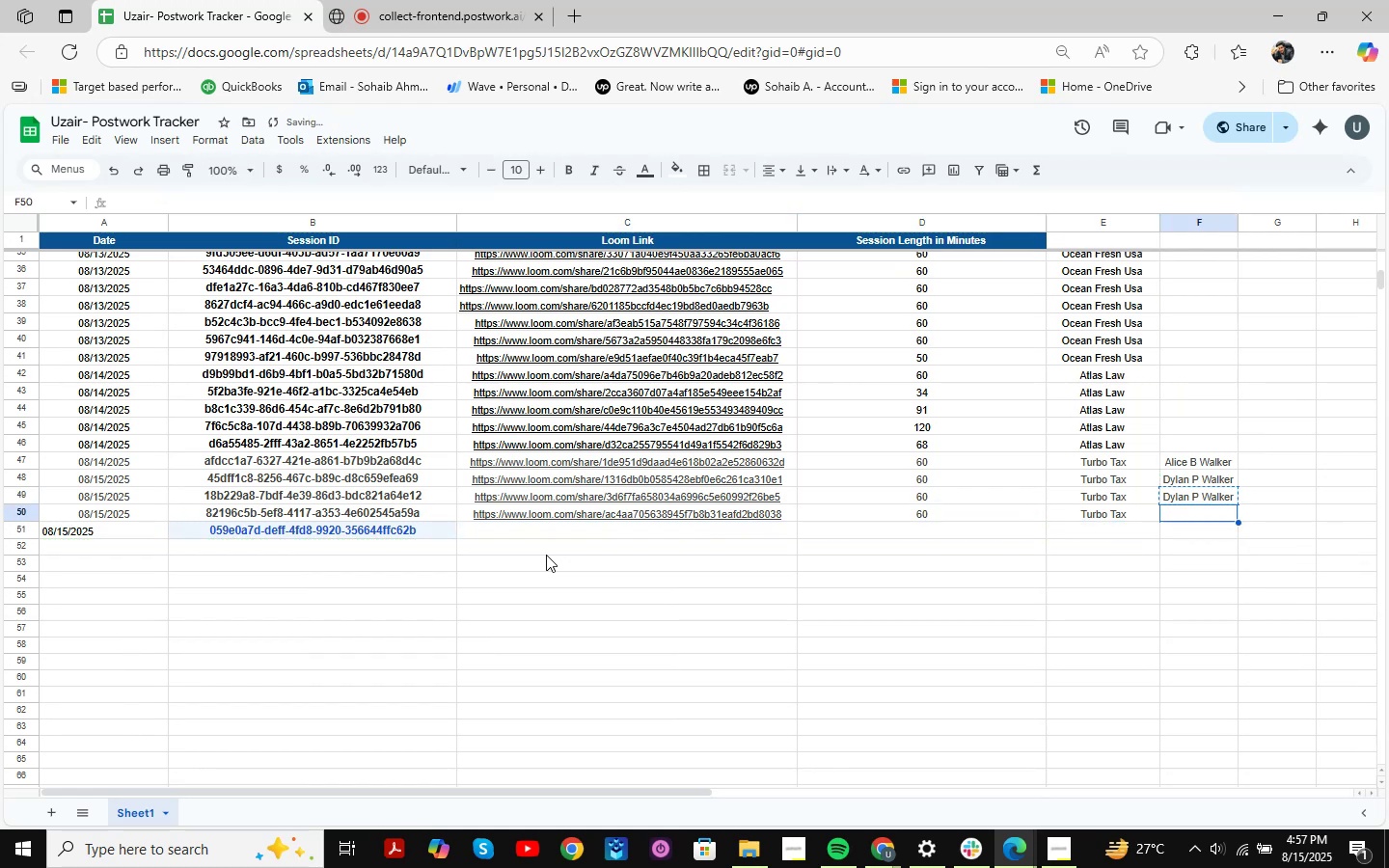 
key(Control+ControlLeft)
 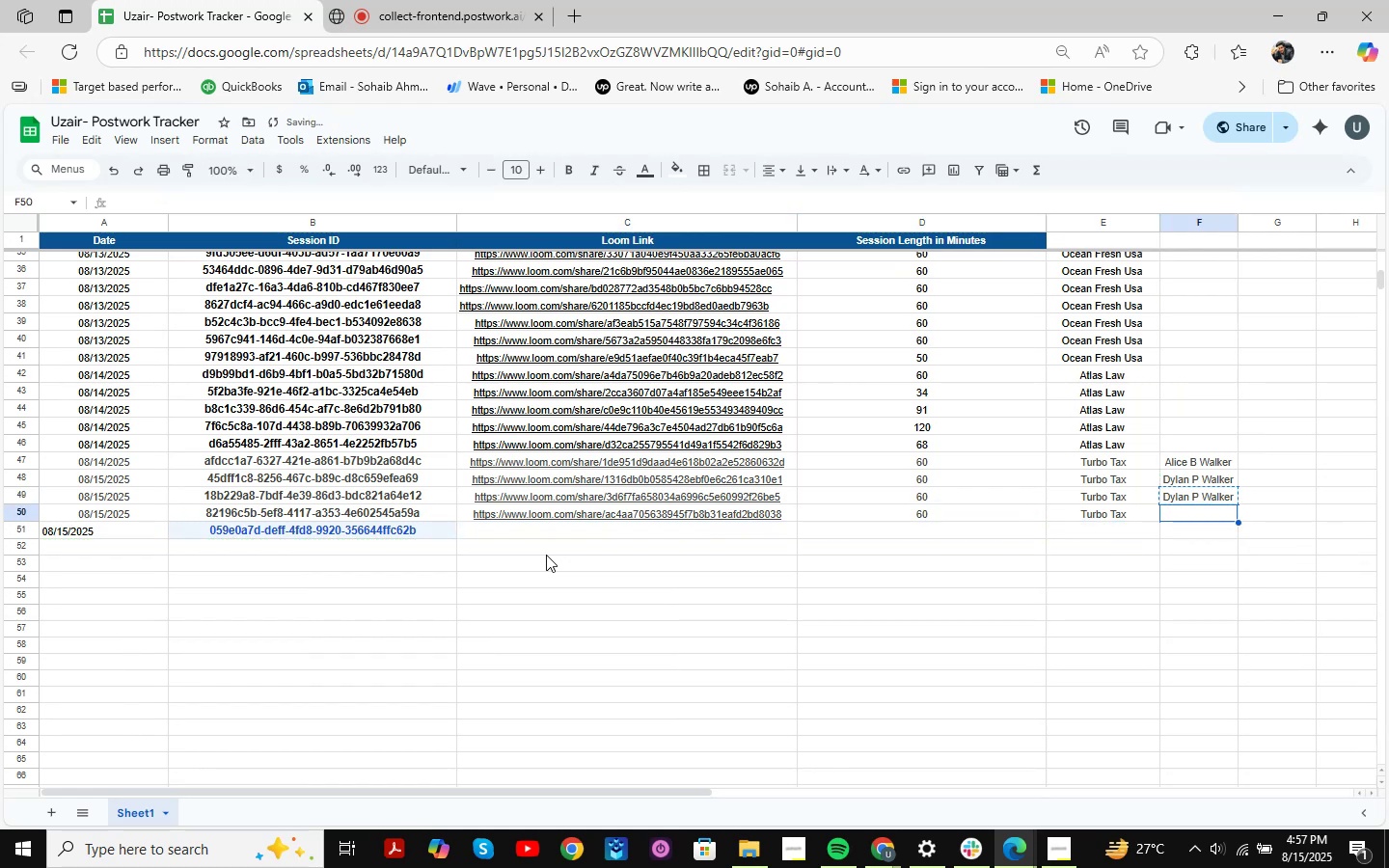 
key(Control+V)
 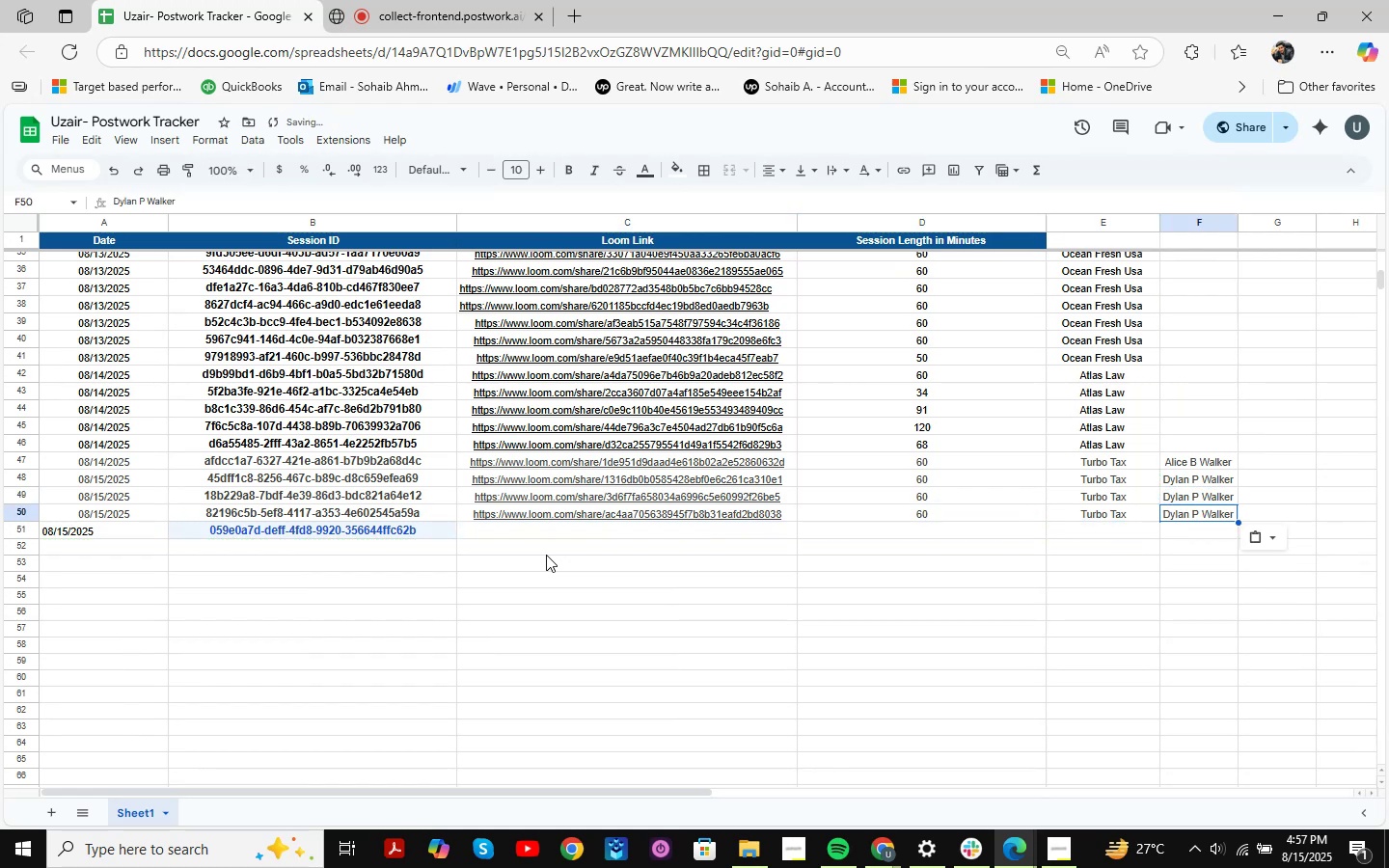 
key(ArrowDown)
 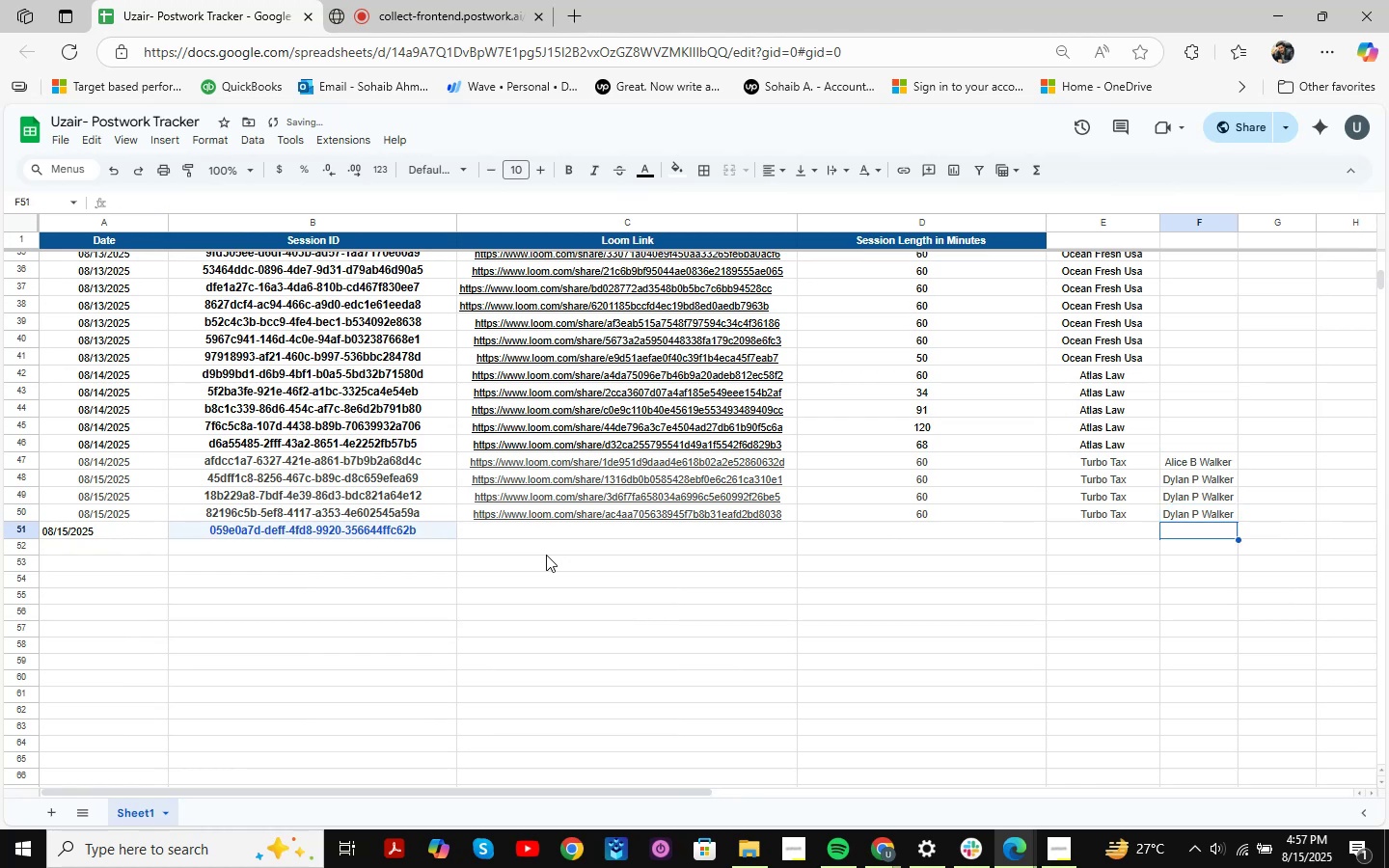 
key(ArrowLeft)
 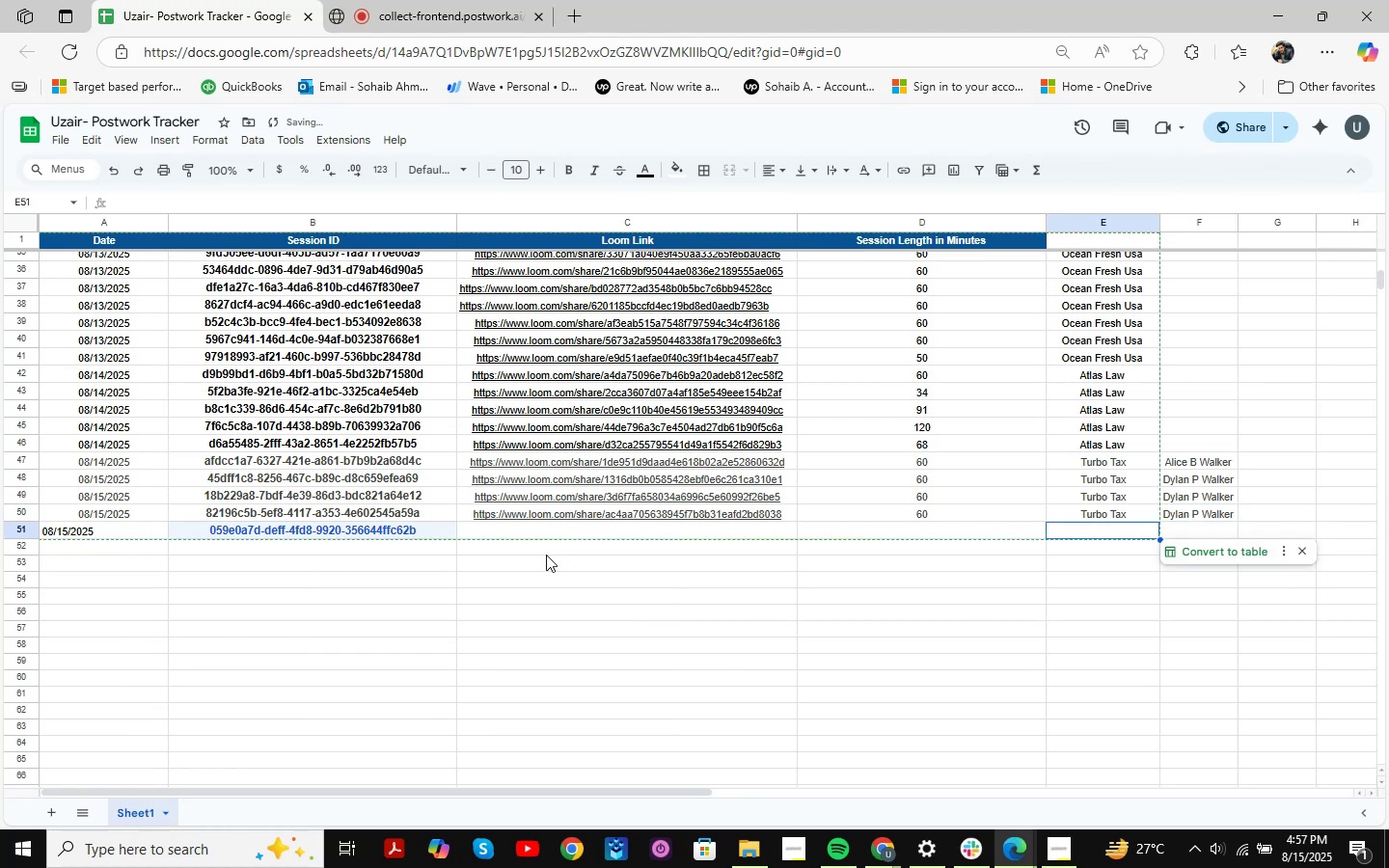 
key(ArrowLeft)
 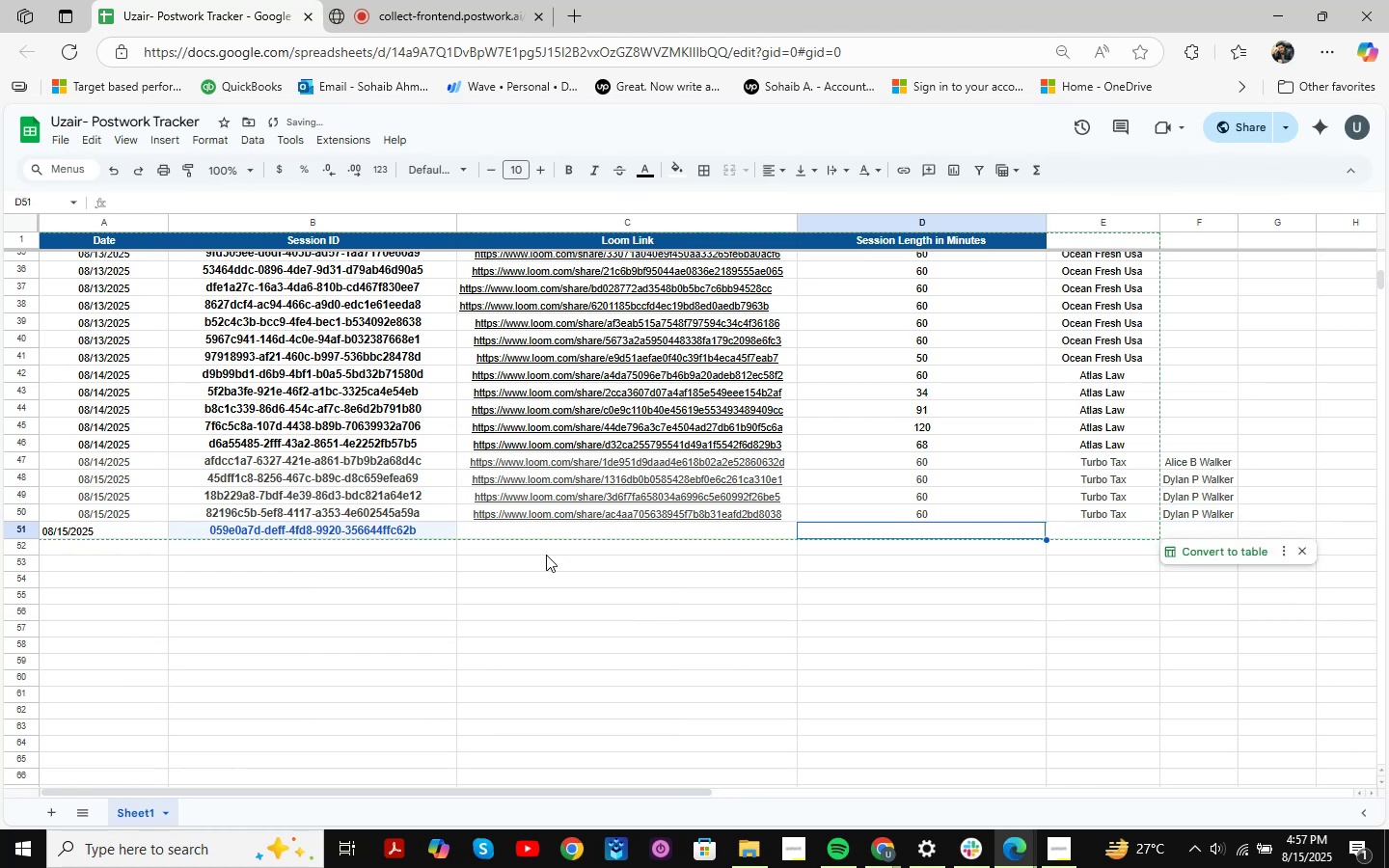 
key(ArrowLeft)
 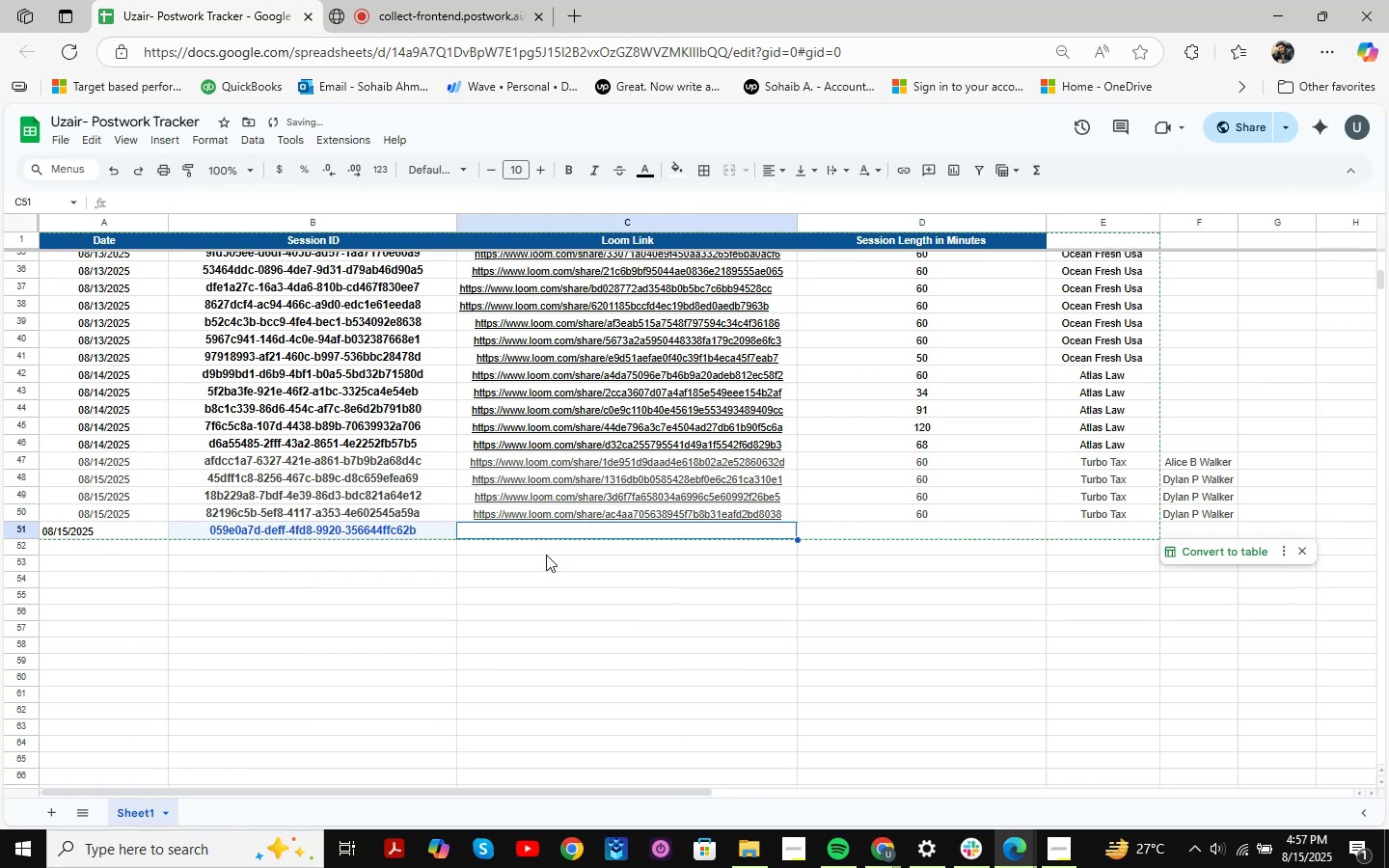 
key(ArrowLeft)
 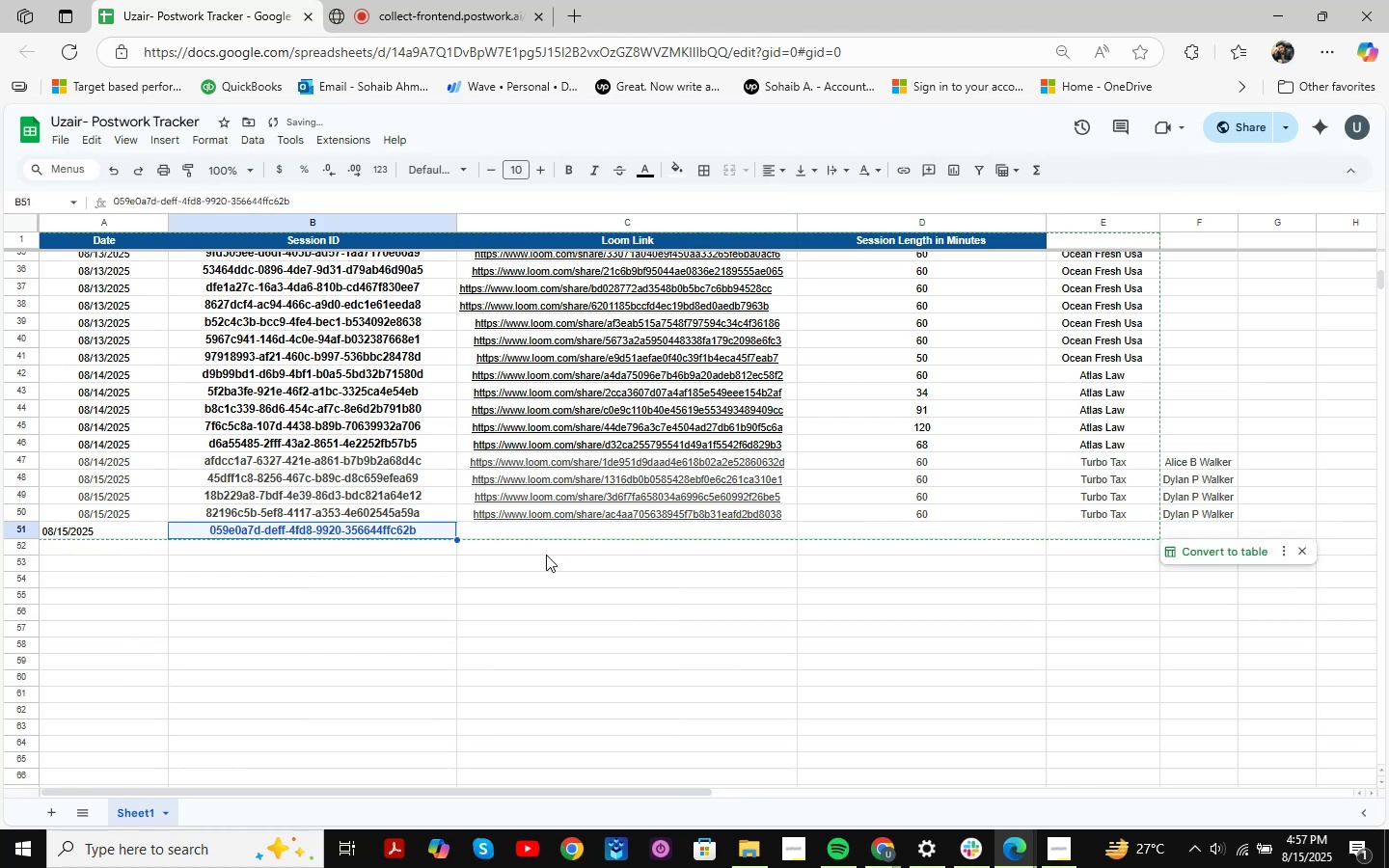 
key(ArrowLeft)
 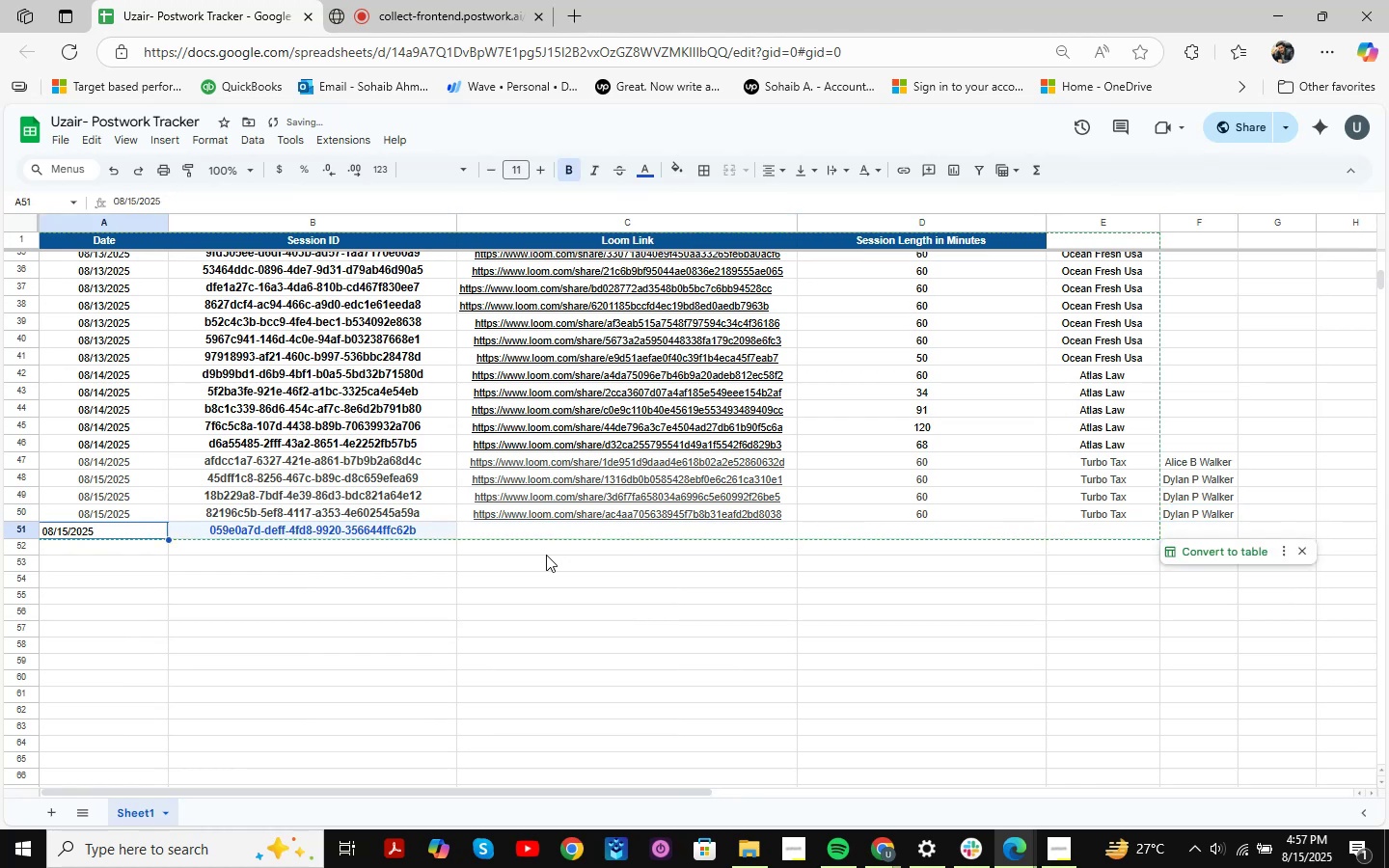 
key(ArrowLeft)
 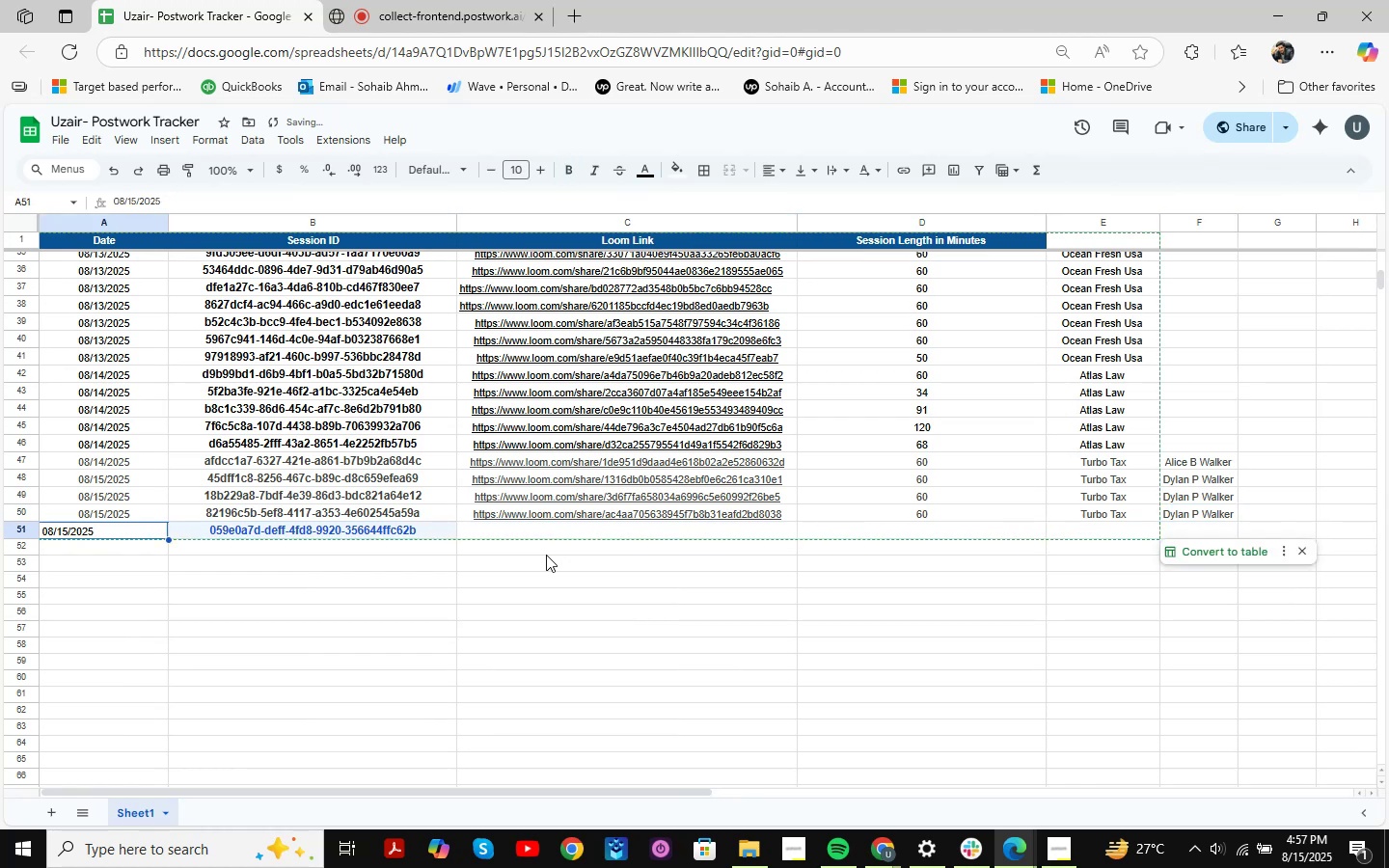 
key(ArrowLeft)
 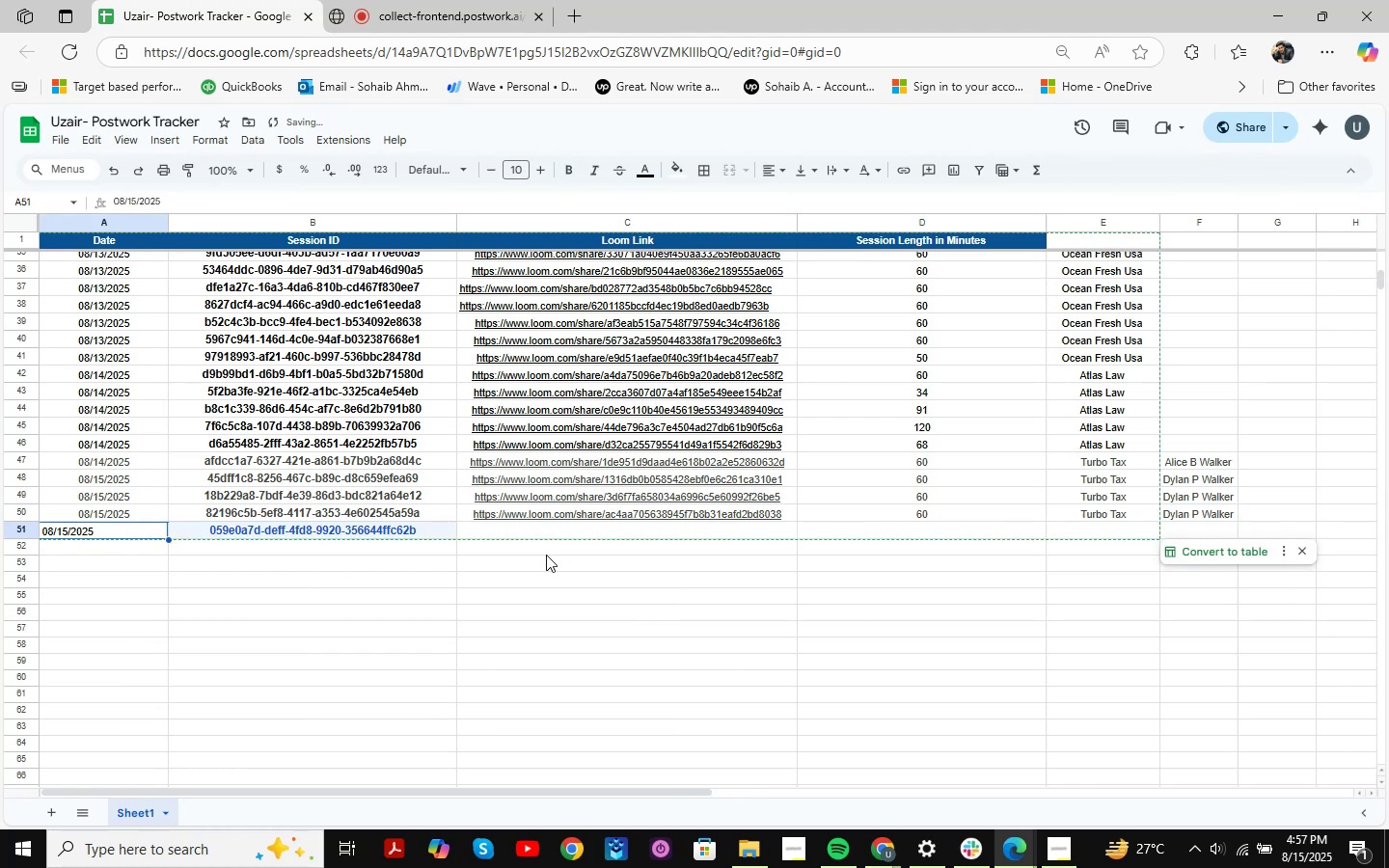 
key(ArrowLeft)
 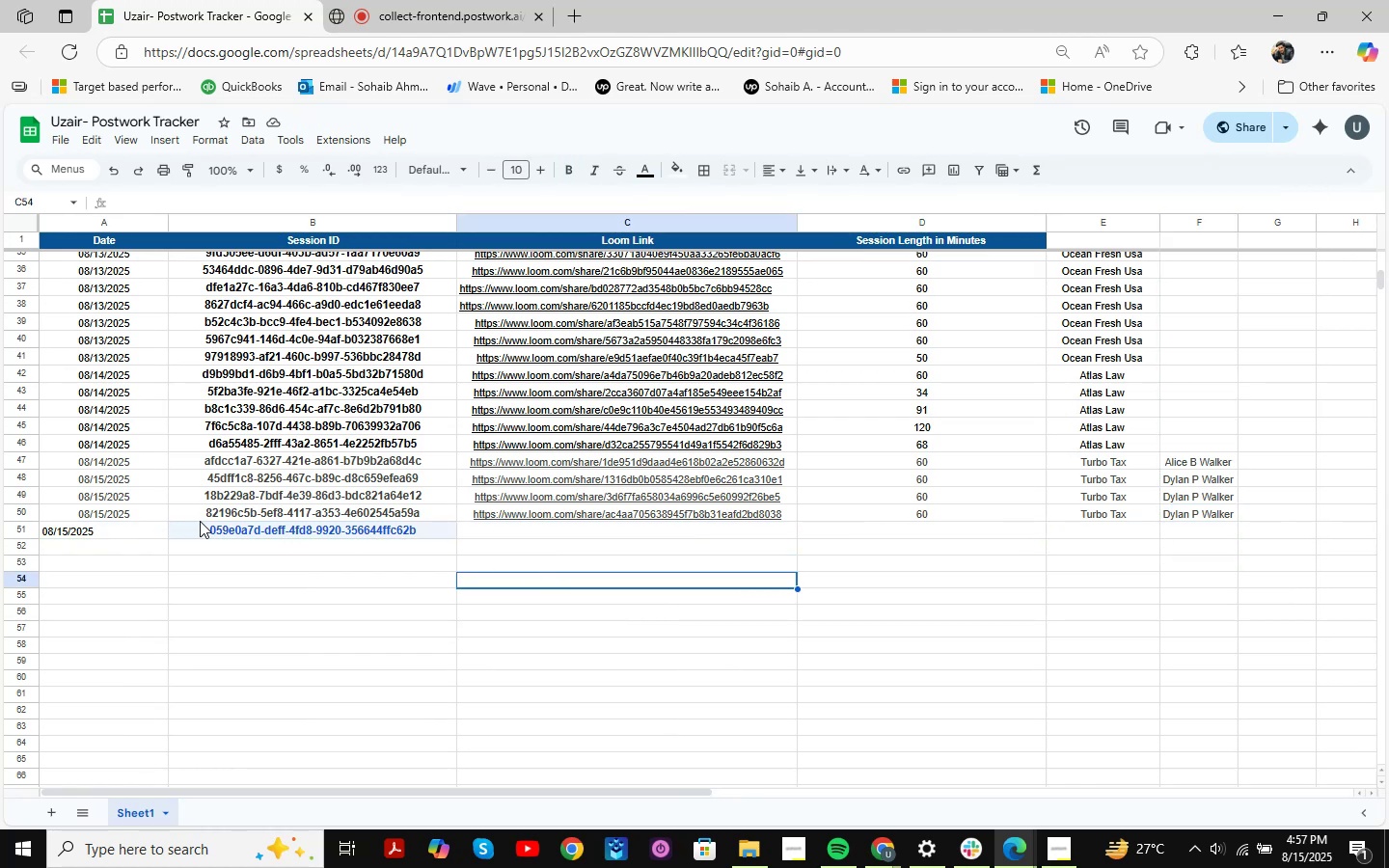 
wait(5.88)
 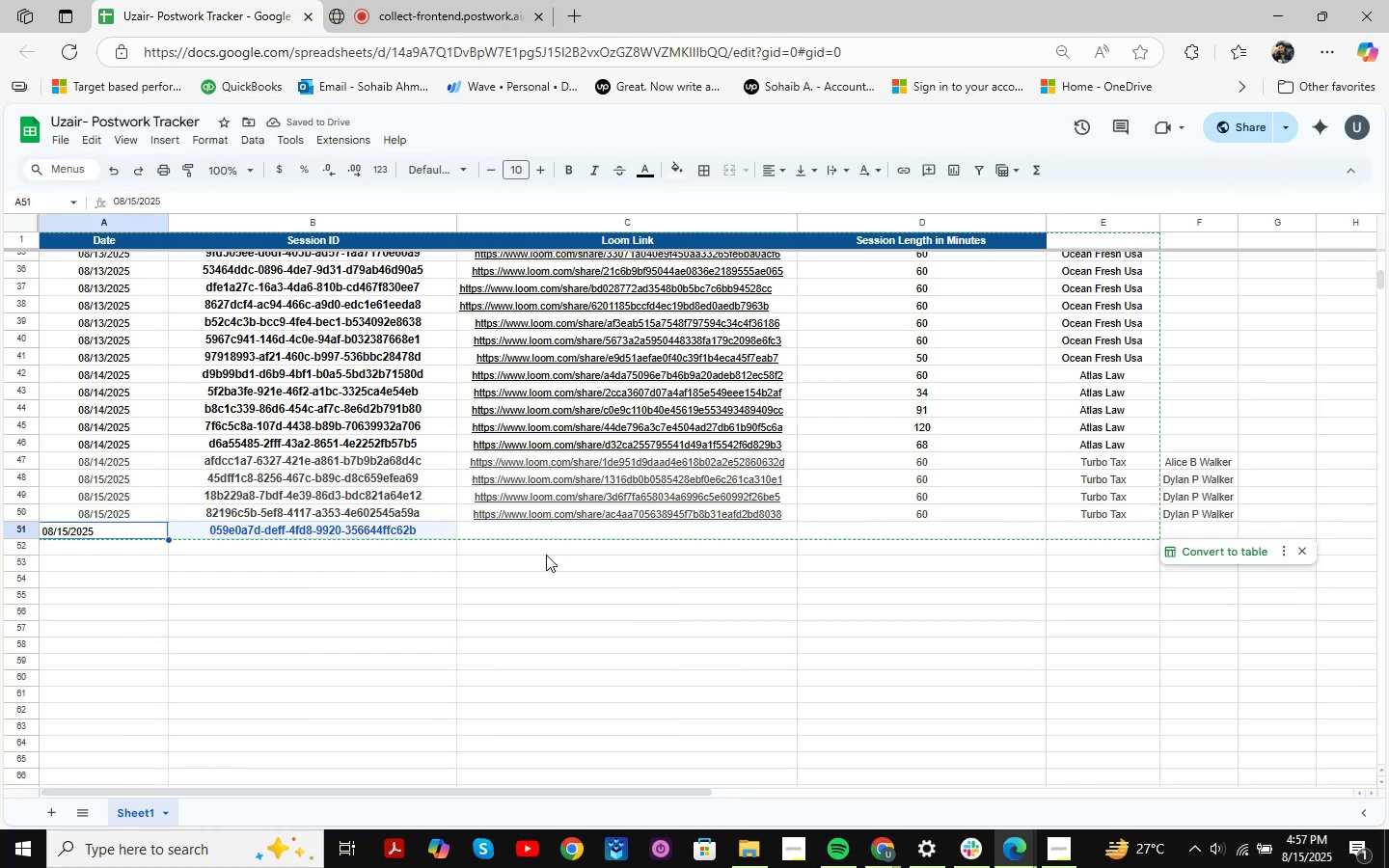 
left_click([426, 0])
 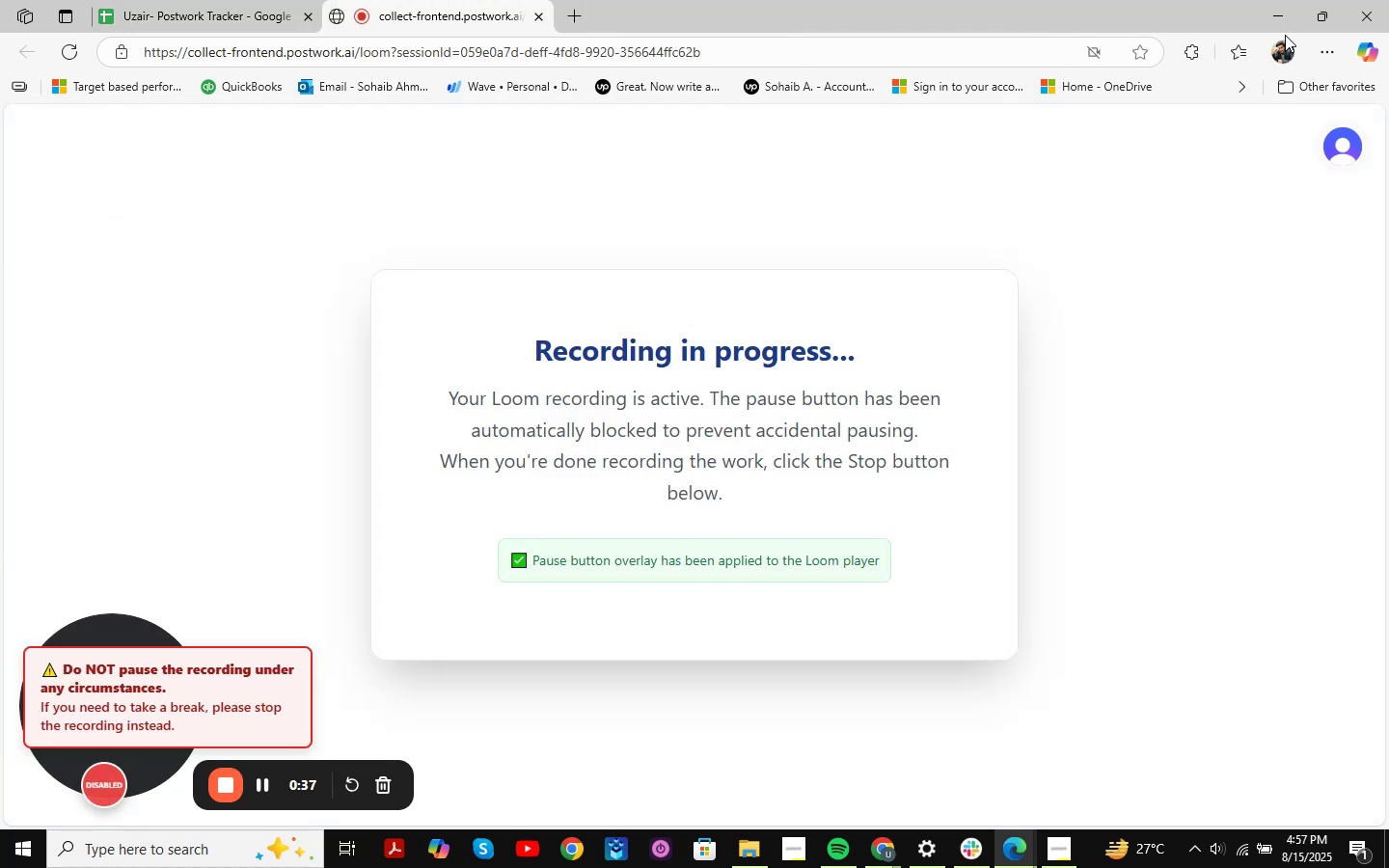 
left_click([1279, 17])
 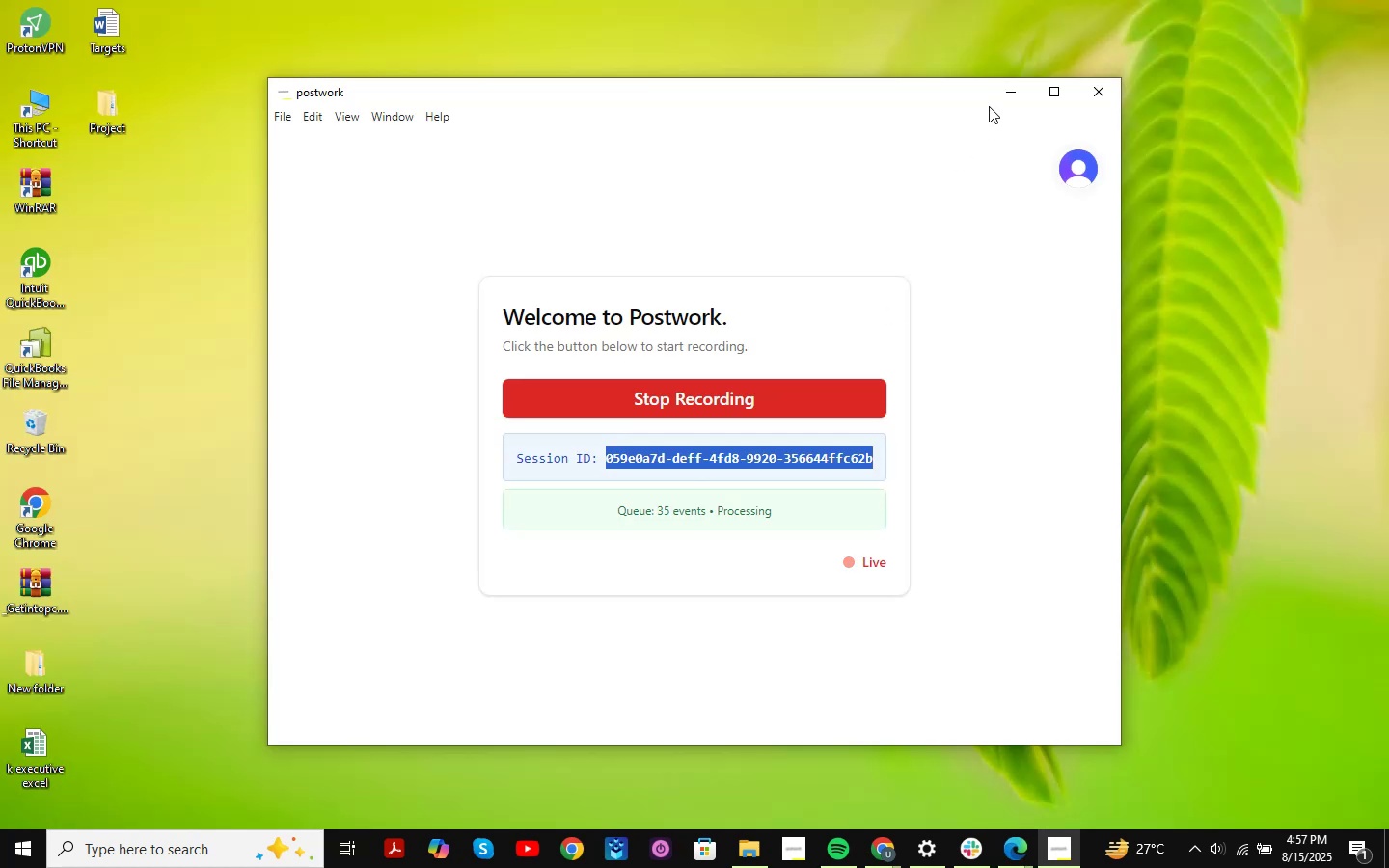 
left_click([1000, 95])
 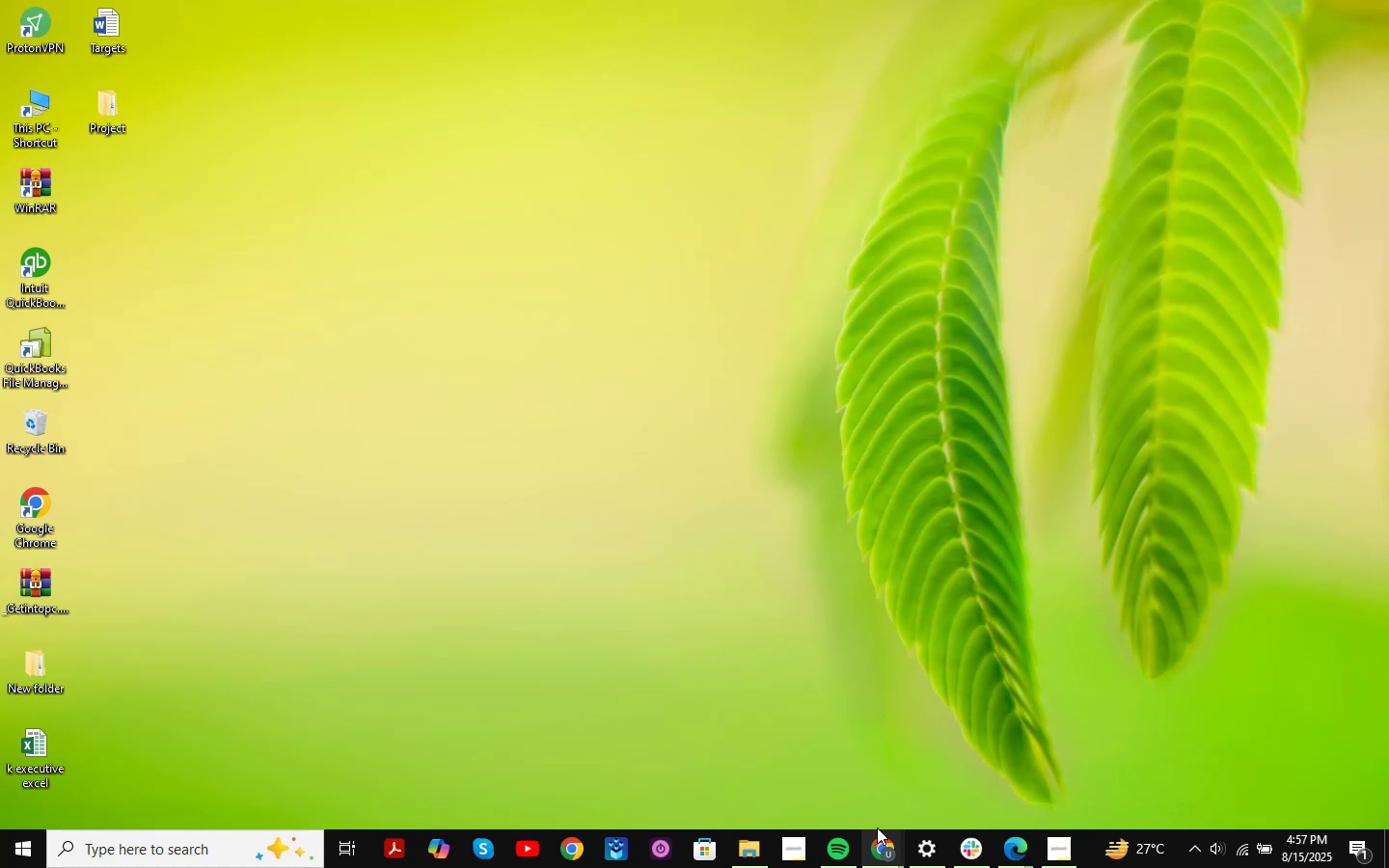 
left_click([879, 832])
 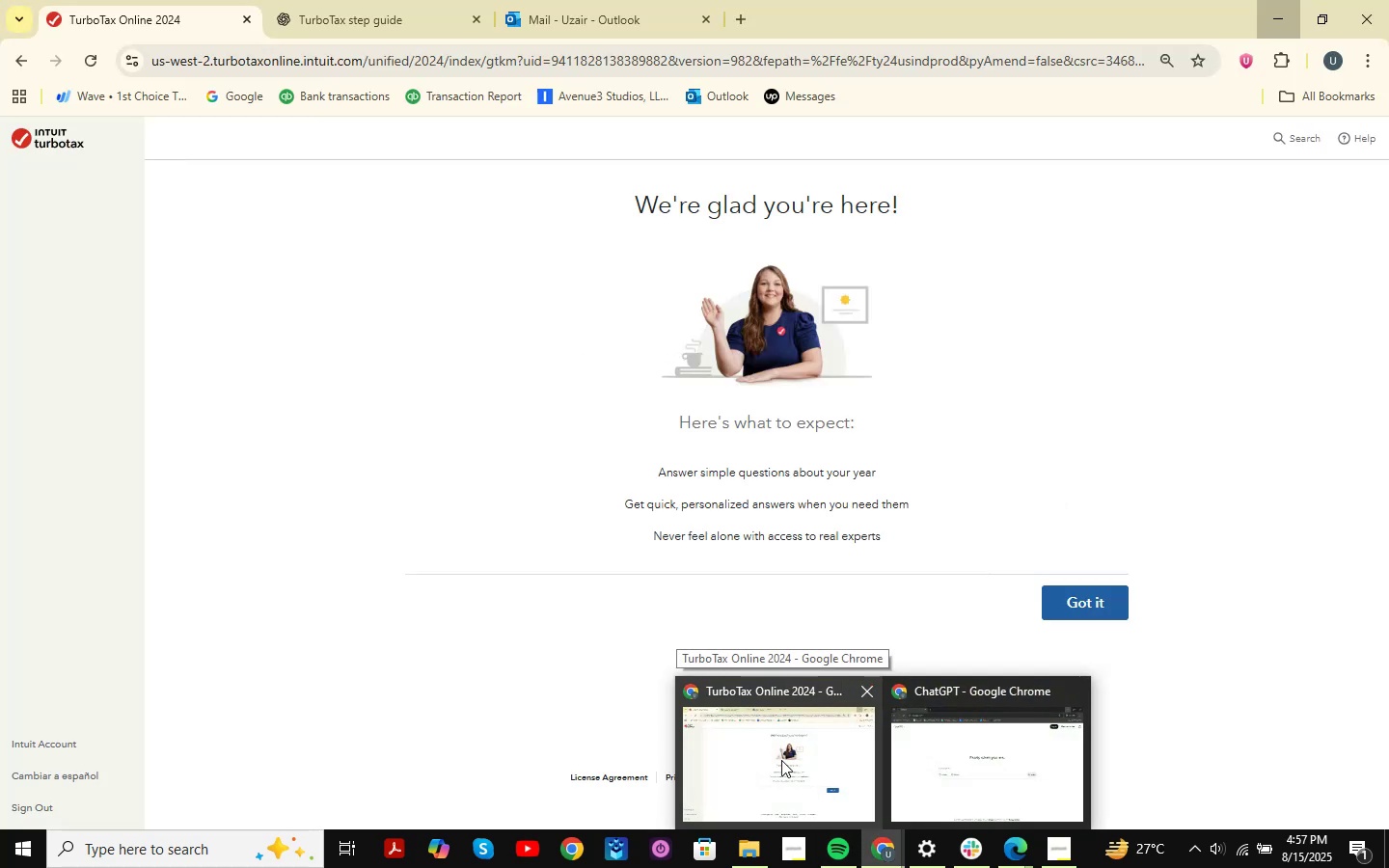 
wait(7.04)
 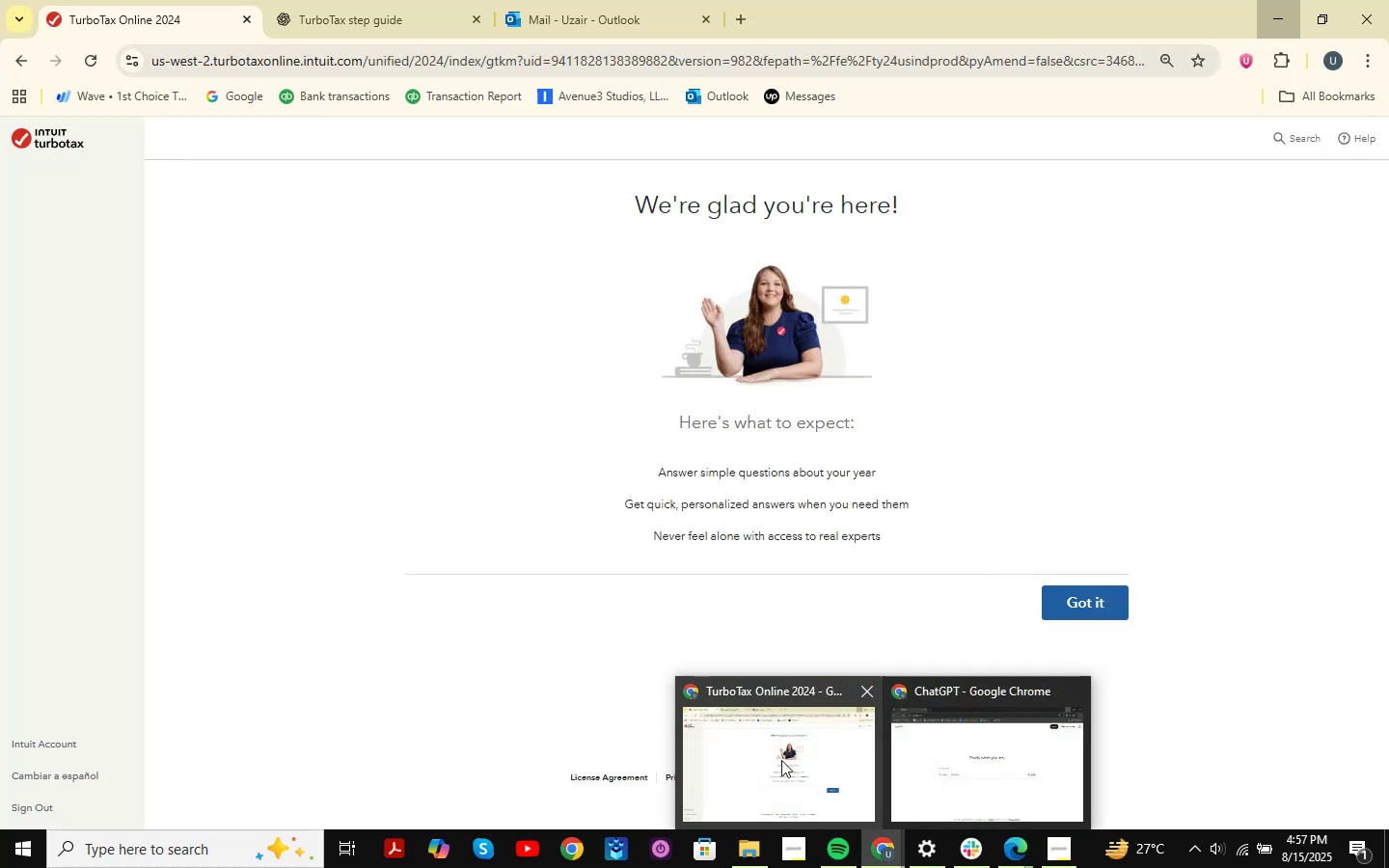 
left_click([781, 760])
 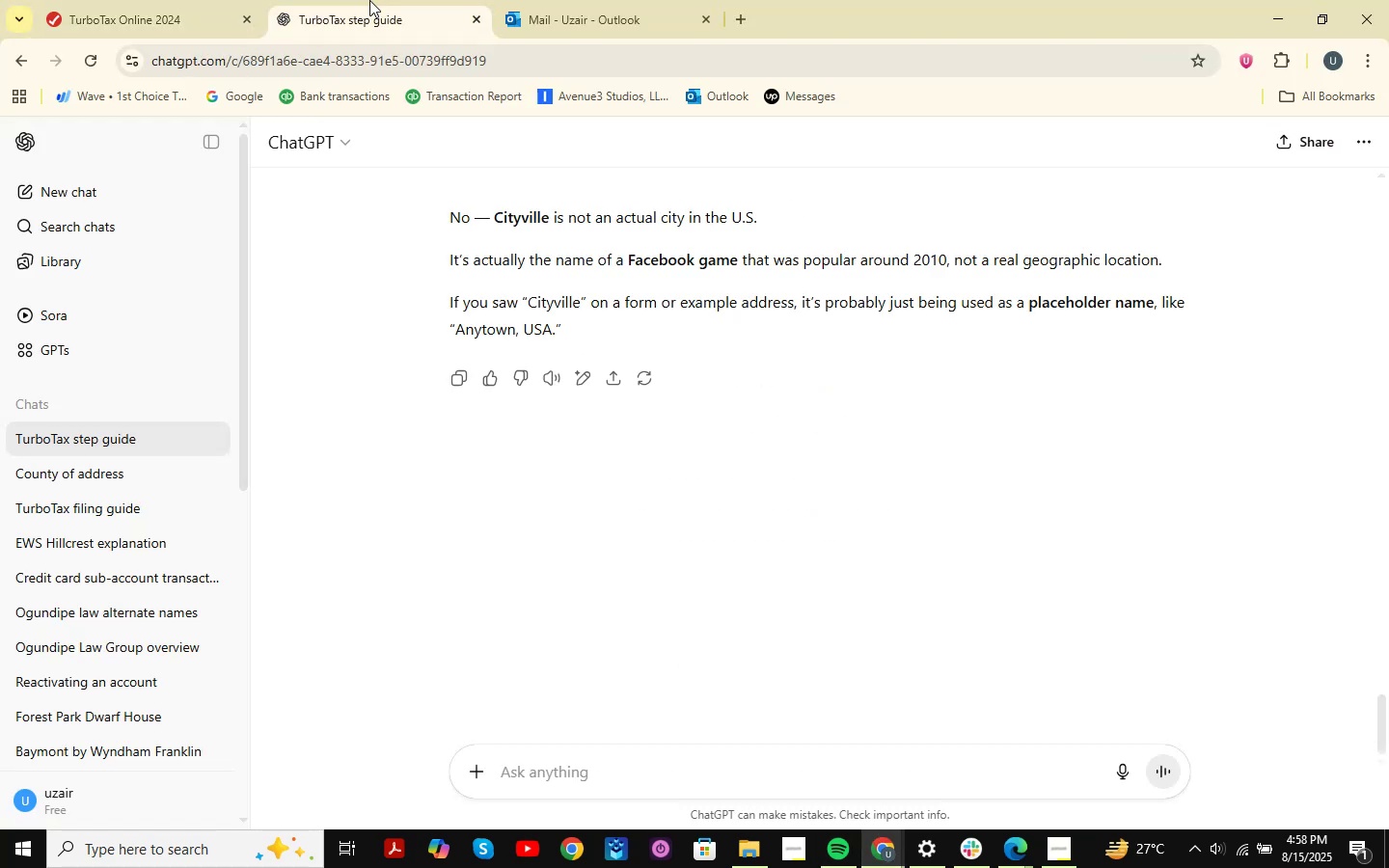 
double_click([186, 0])
 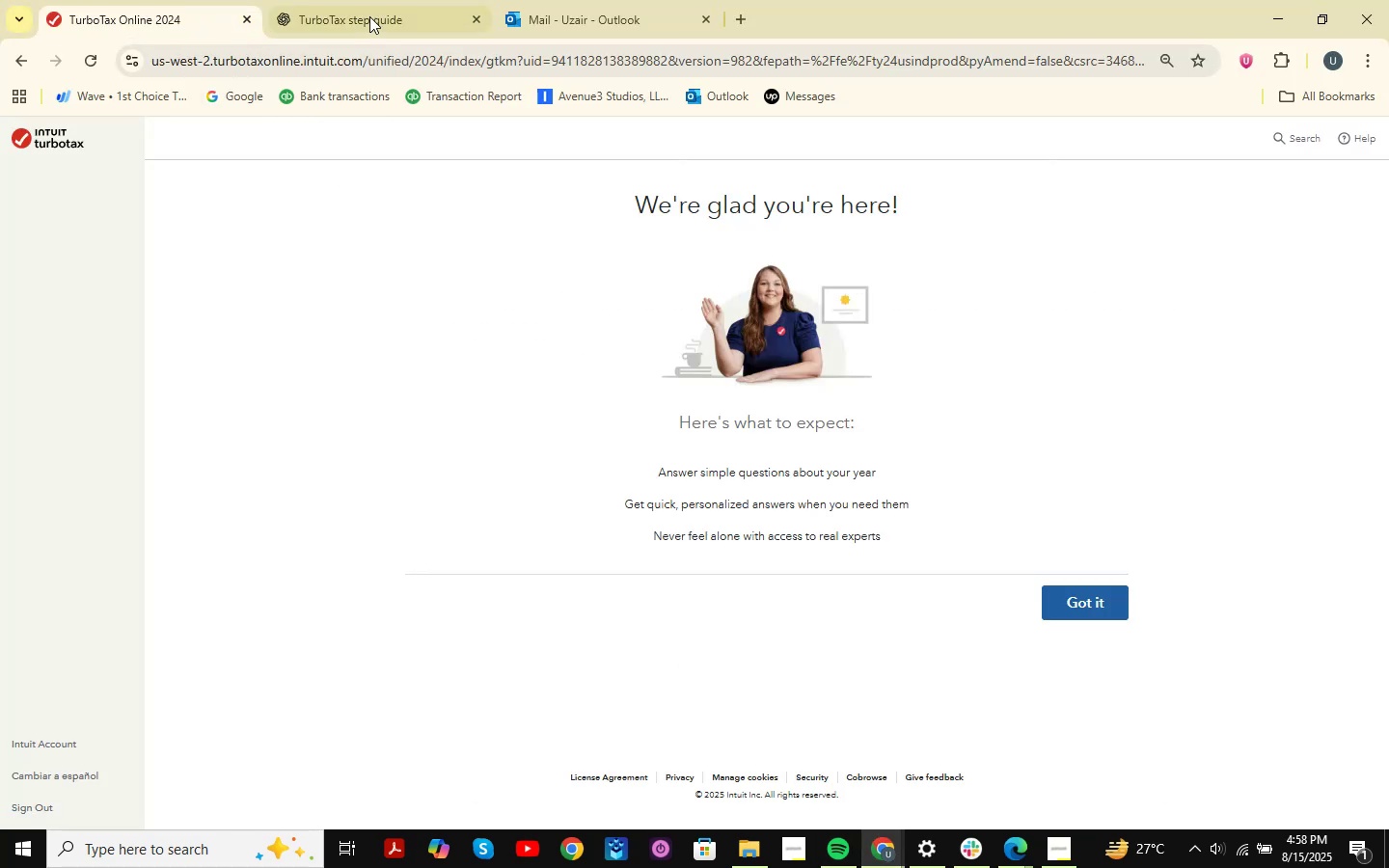 
left_click([369, 16])
 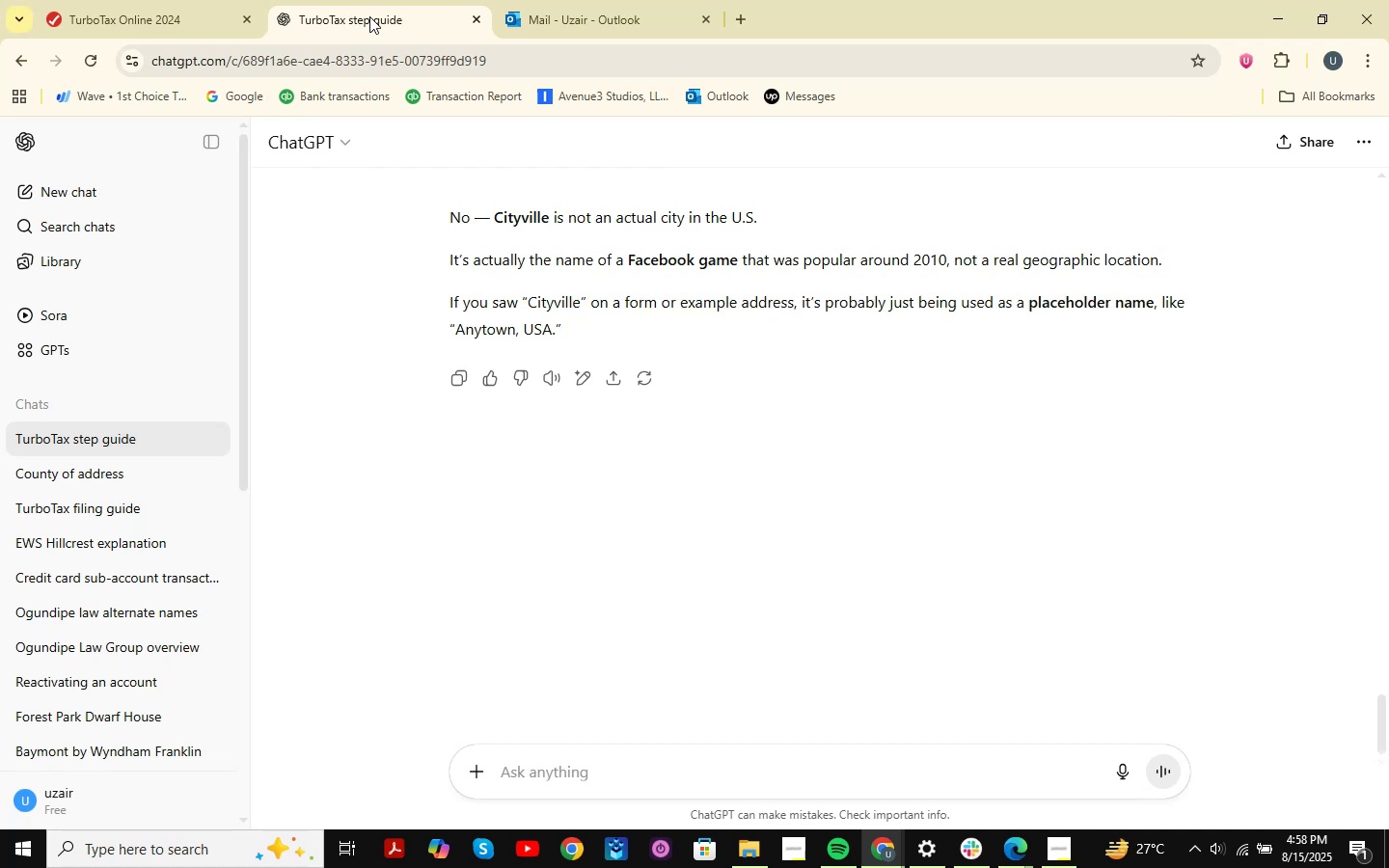 
left_click([109, 0])
 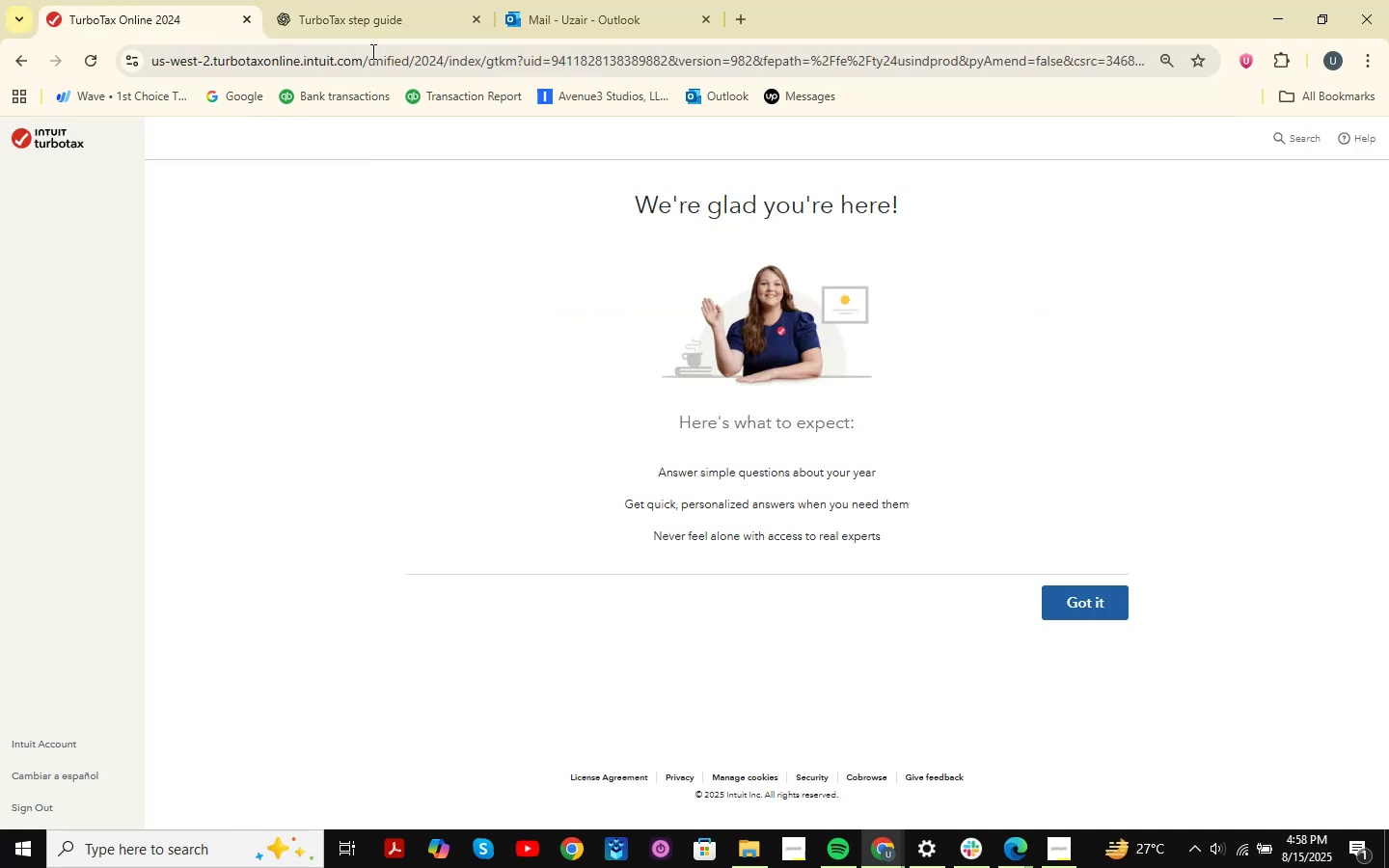 
left_click([374, 32])
 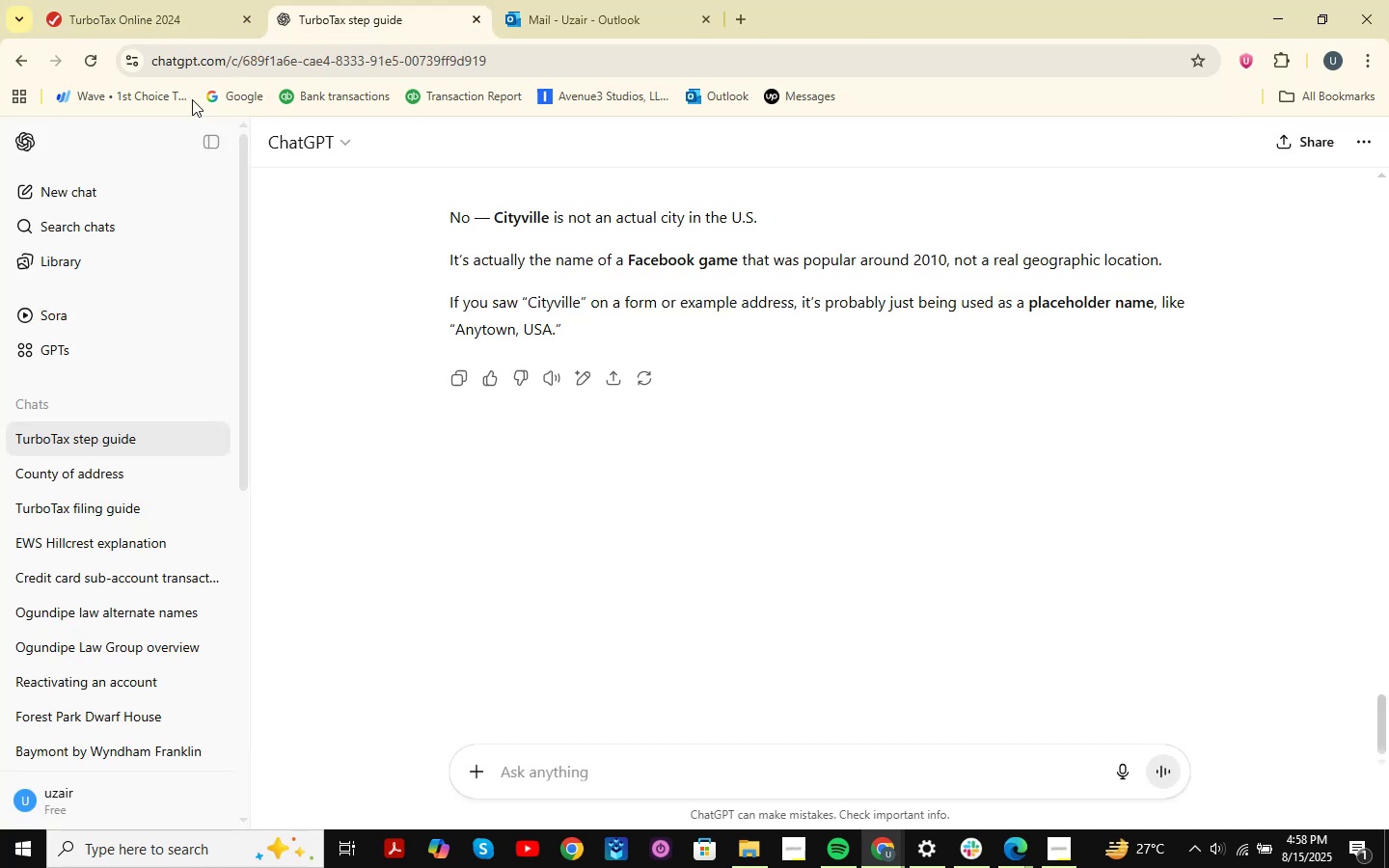 
left_click([151, 0])
 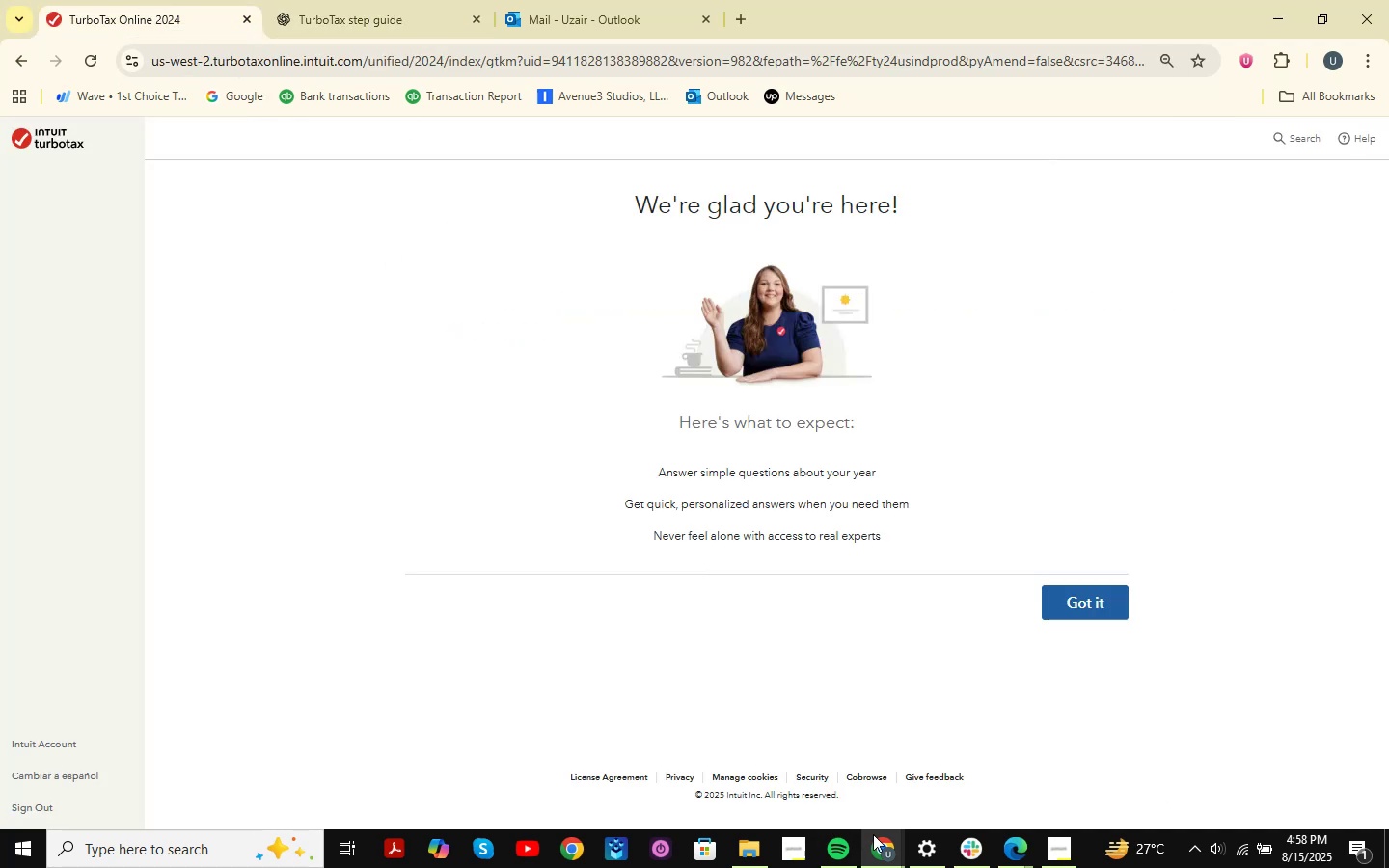 
left_click([893, 842])
 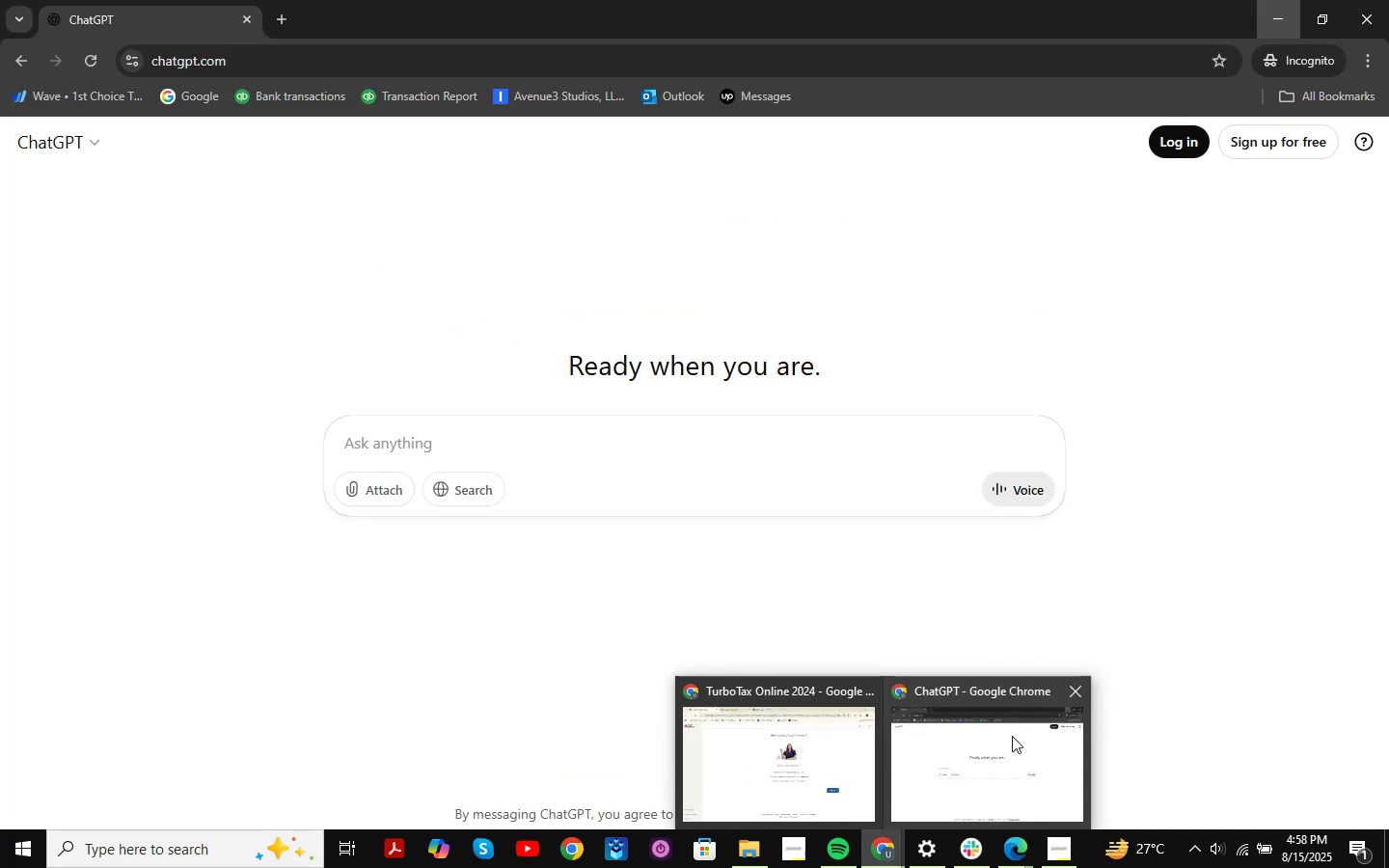 
left_click([1012, 736])
 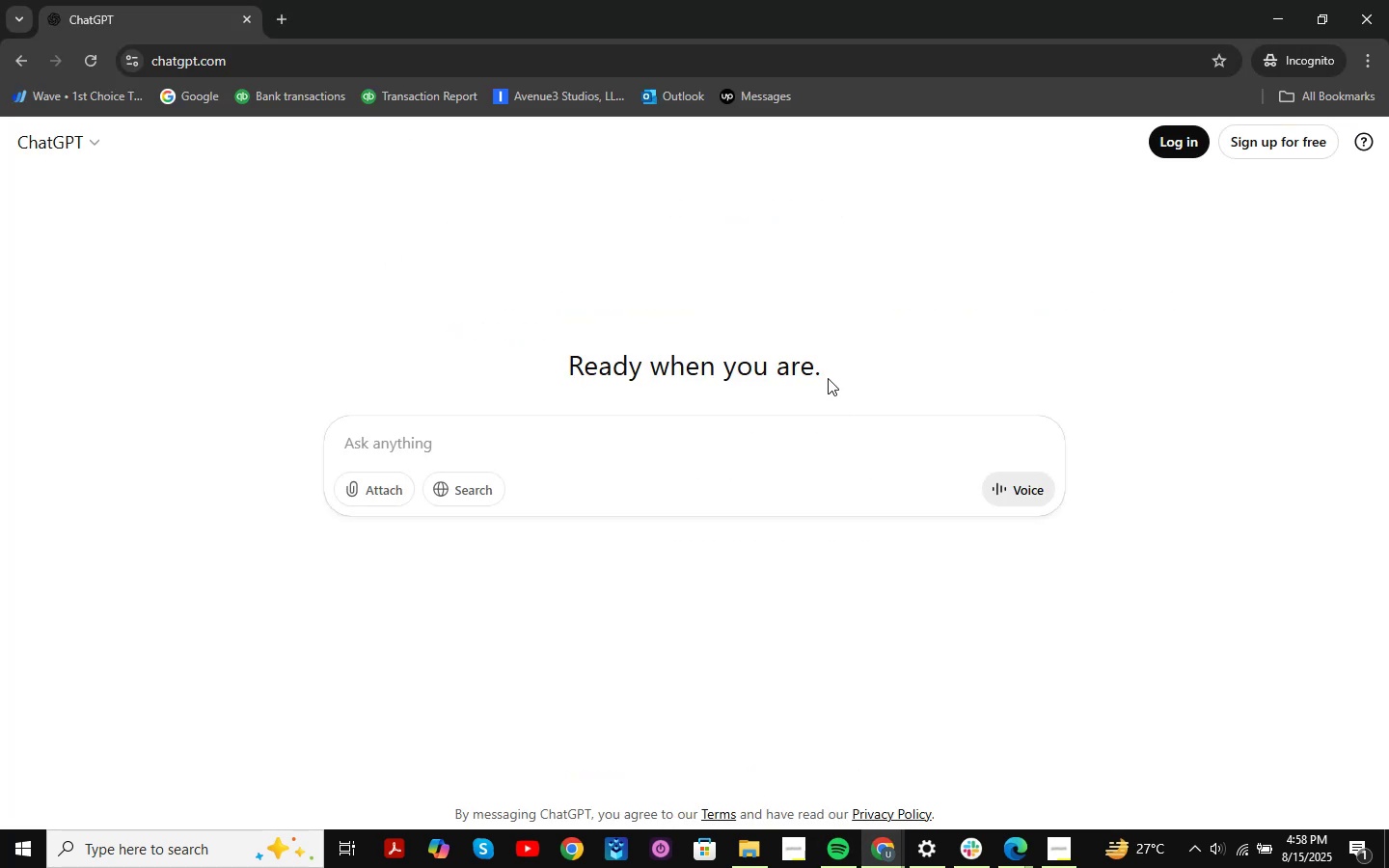 
left_click([601, 446])
 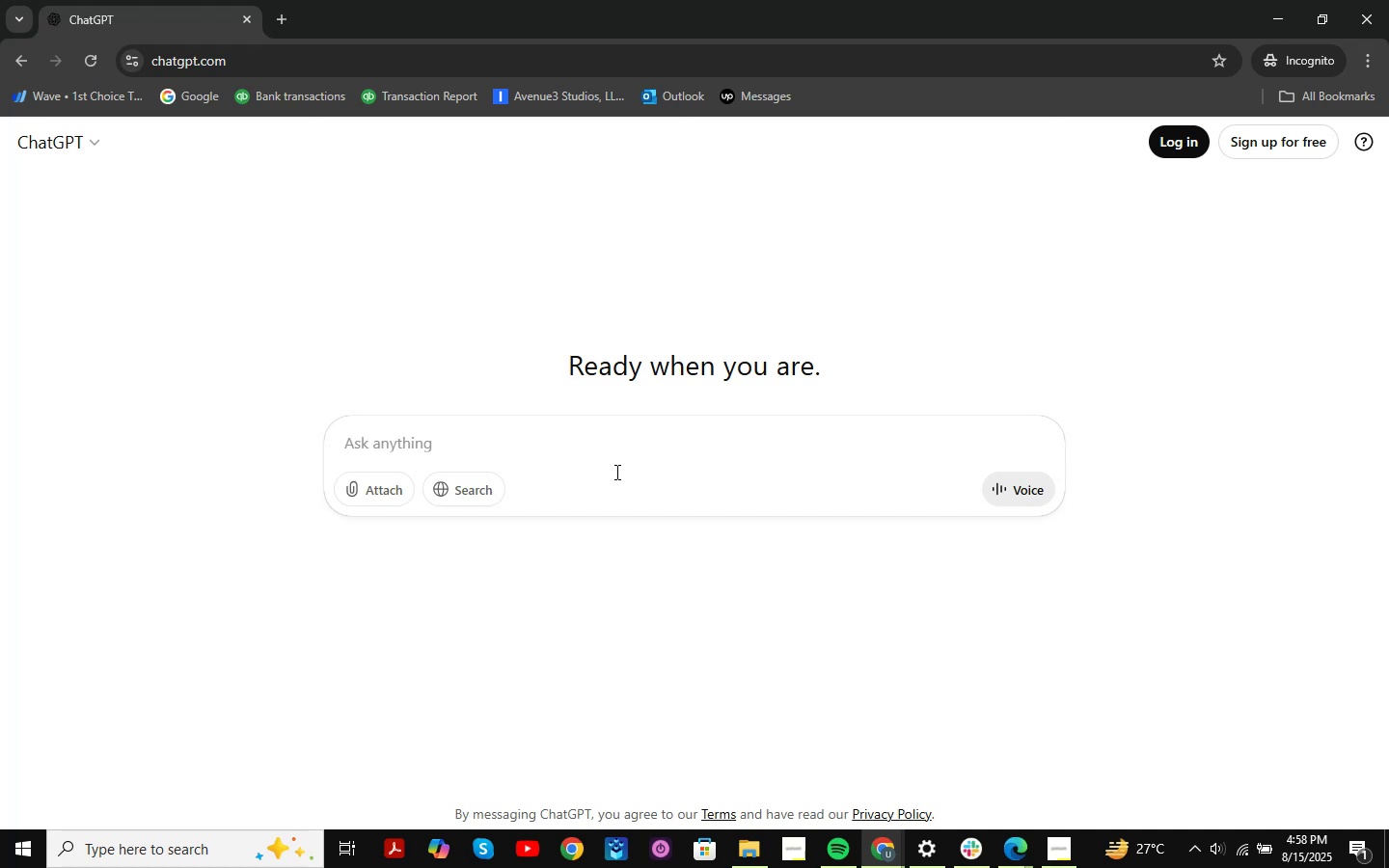 
wait(8.07)
 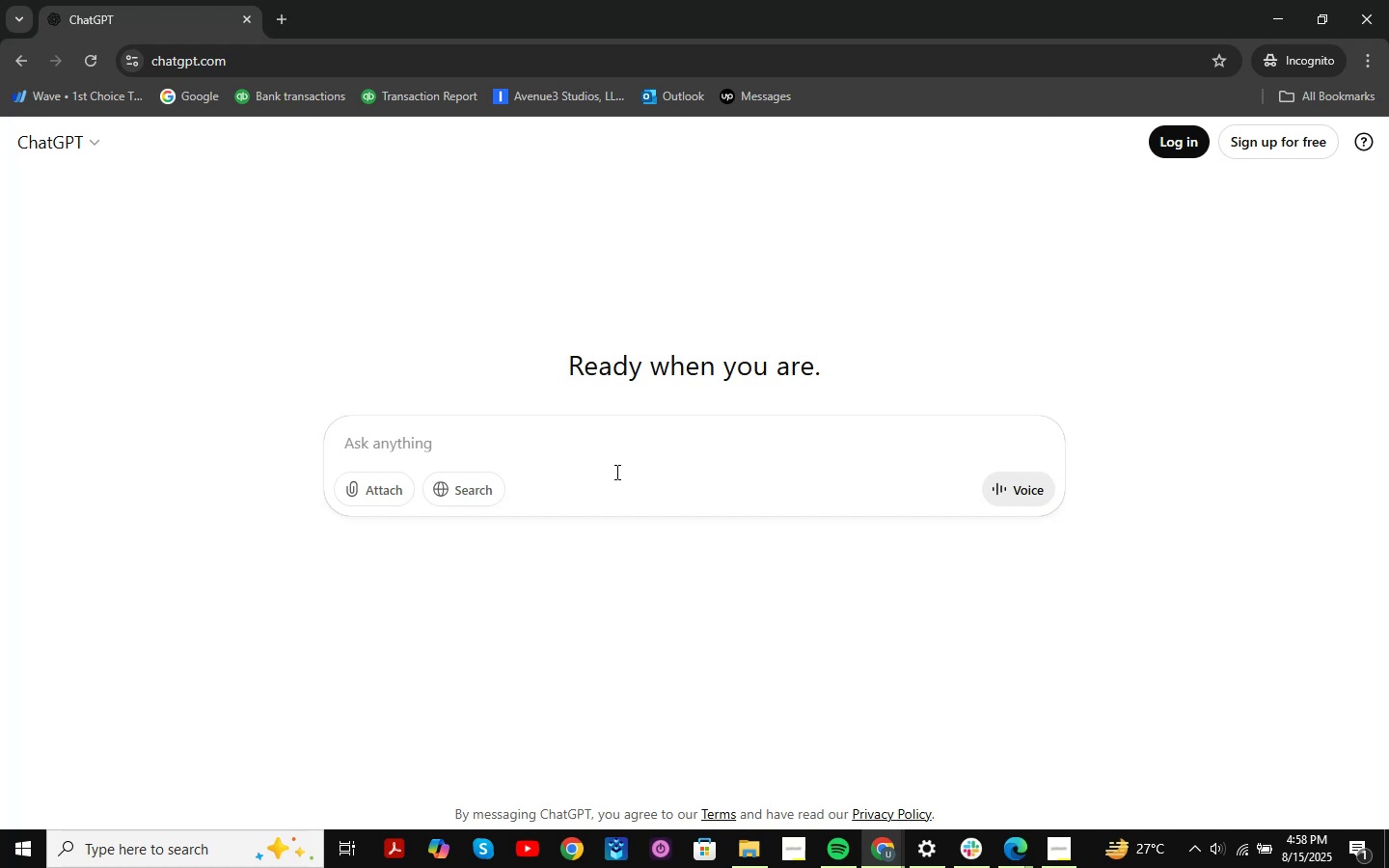 
left_click([1272, 0])
 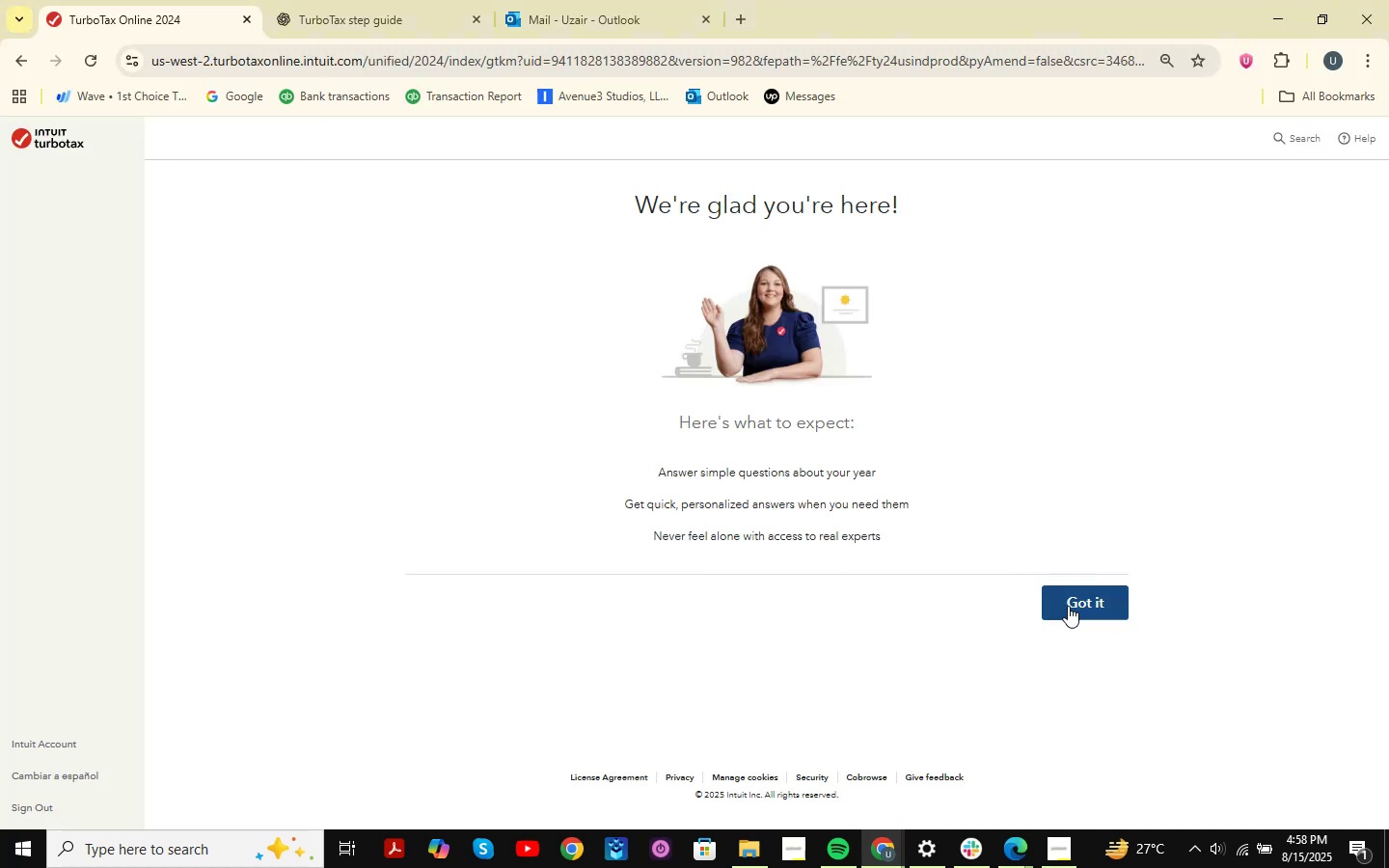 
left_click([1068, 606])
 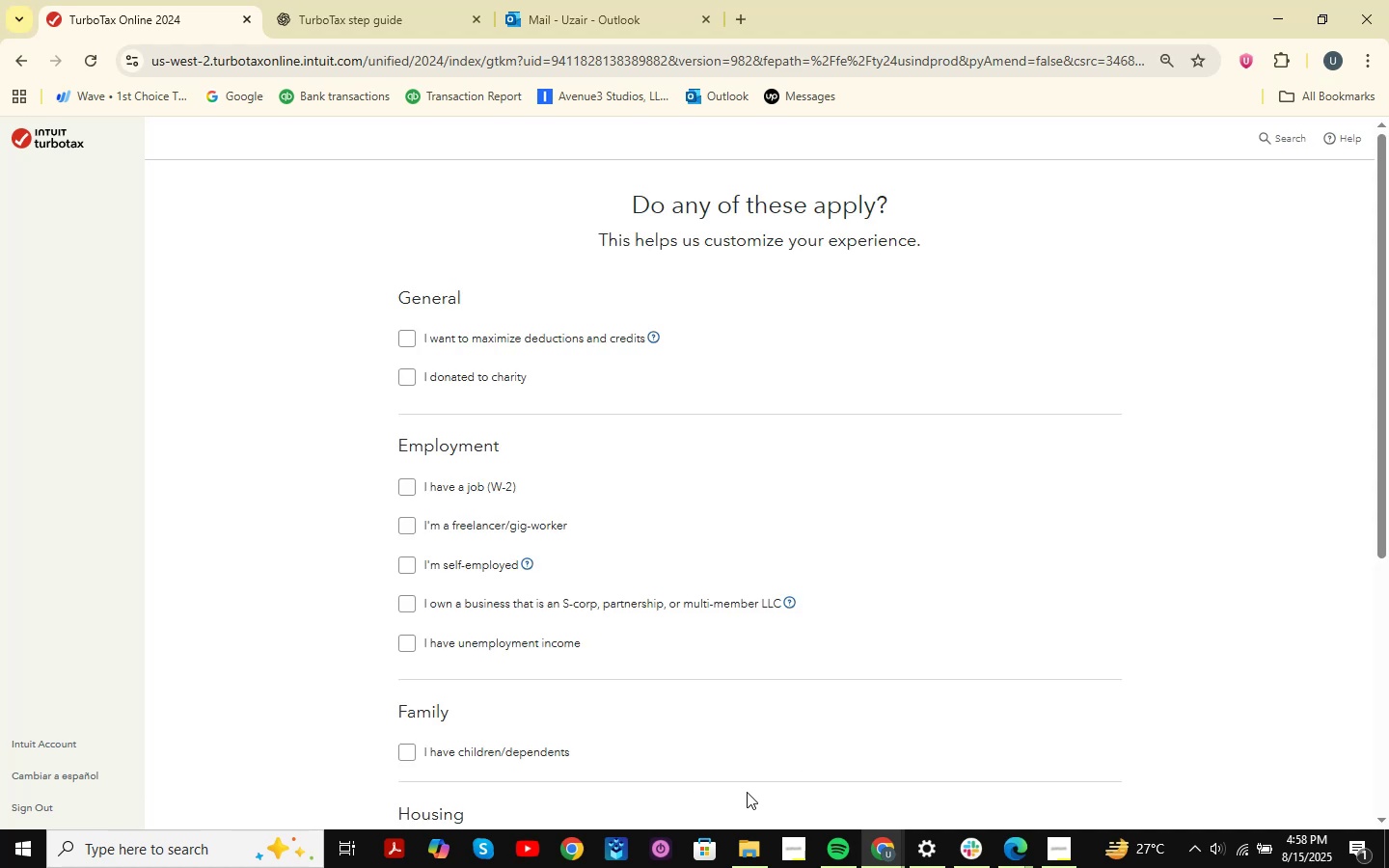 
left_click([757, 839])
 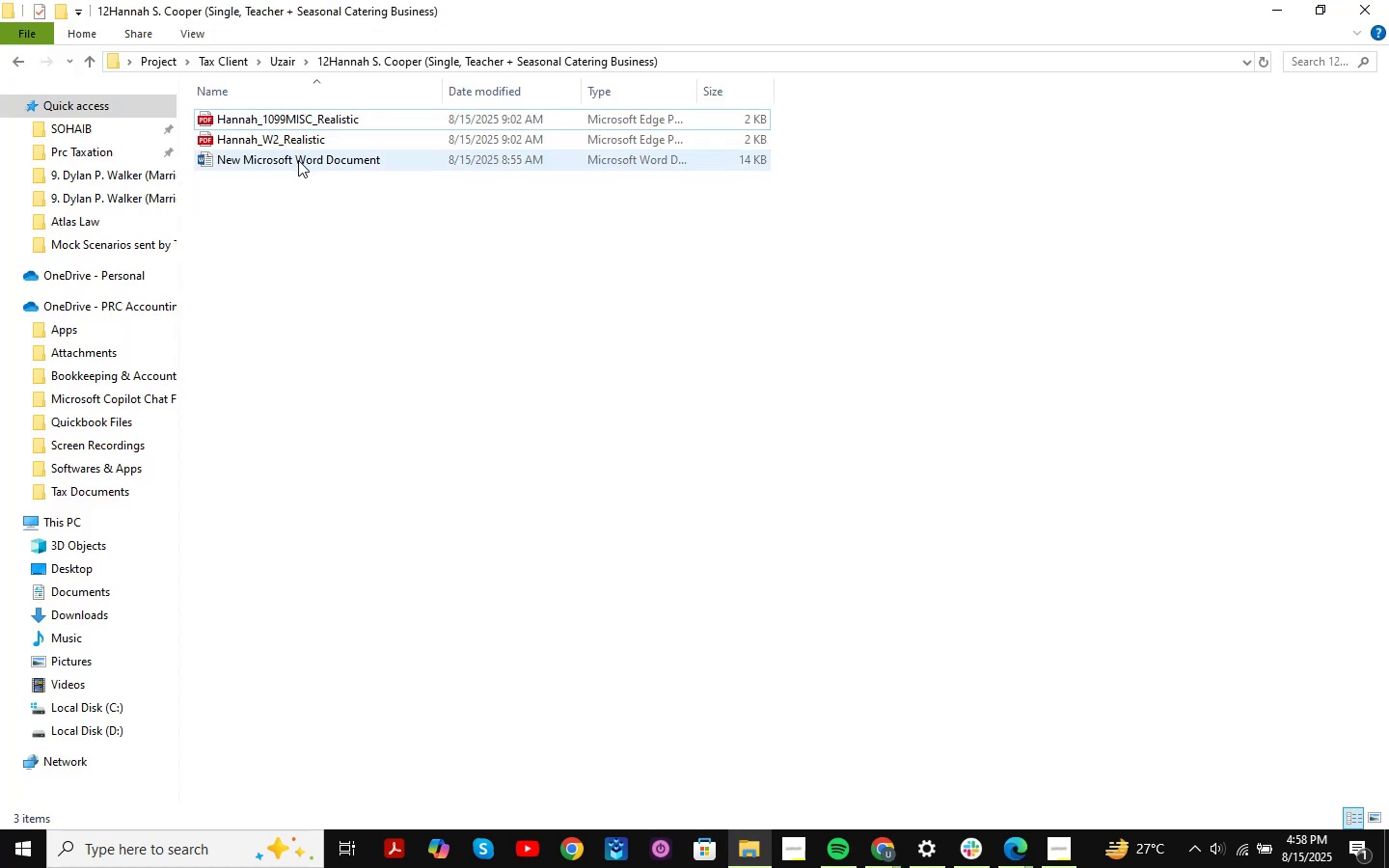 
double_click([299, 161])
 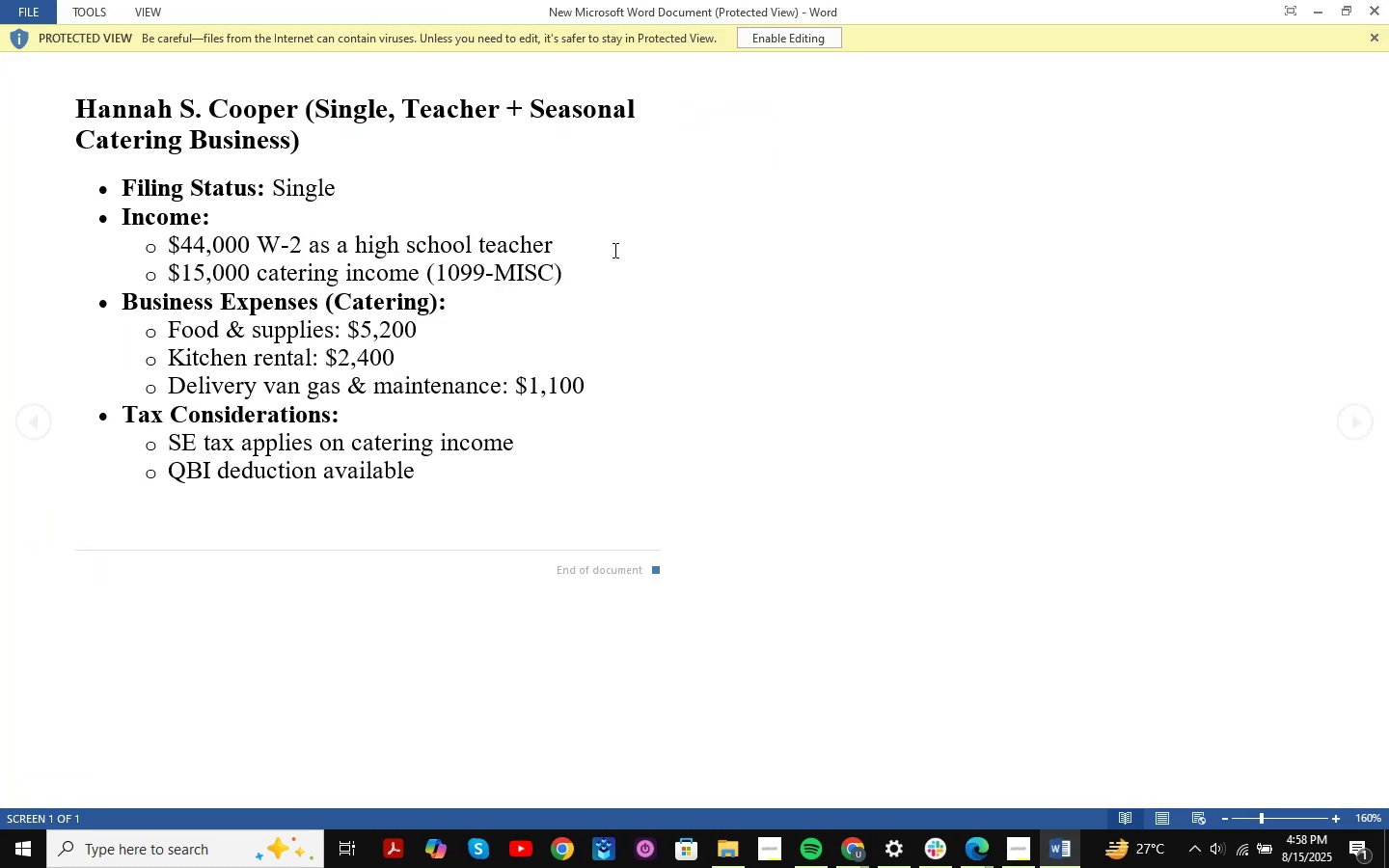 
left_click([830, 28])
 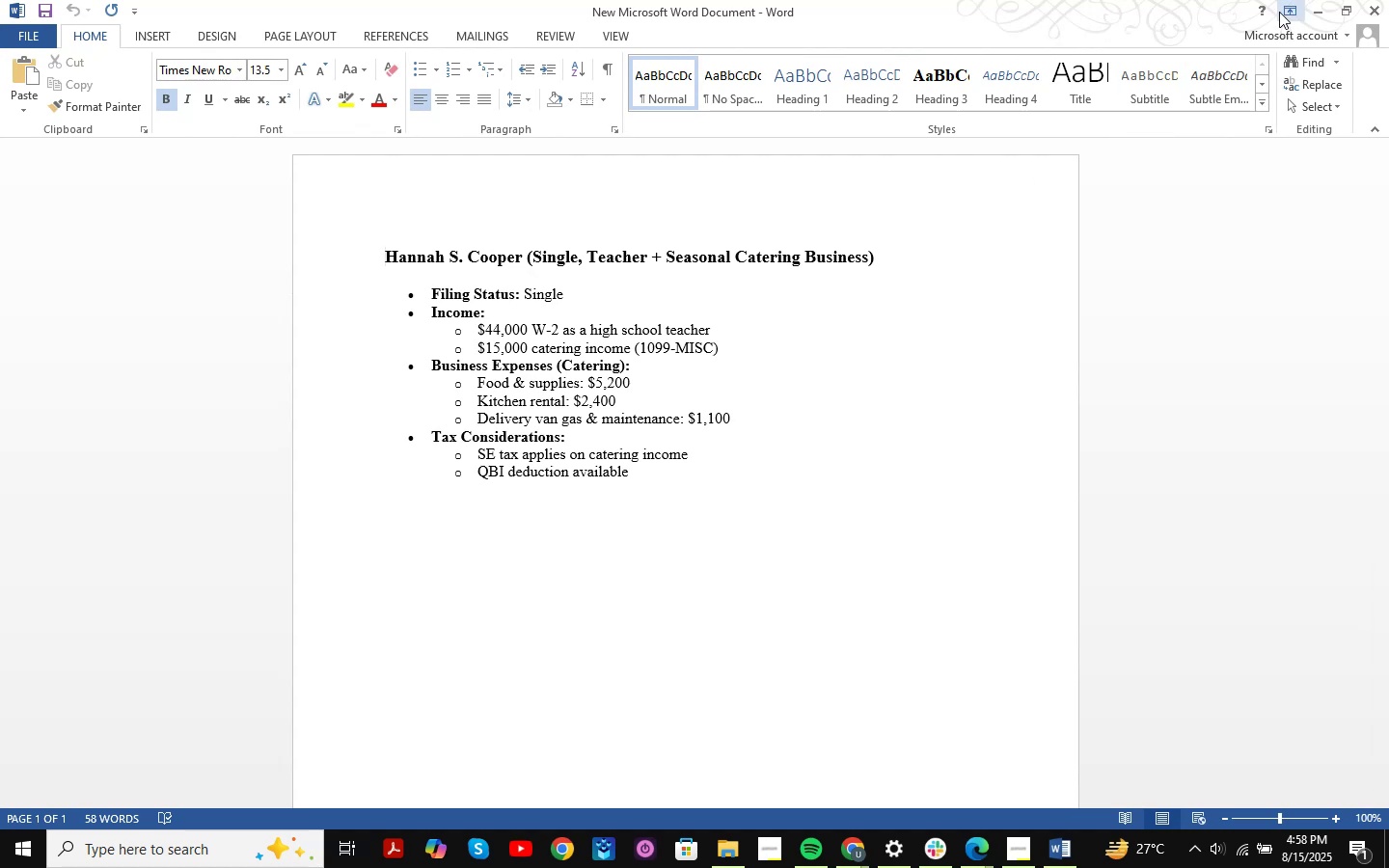 
wait(7.26)
 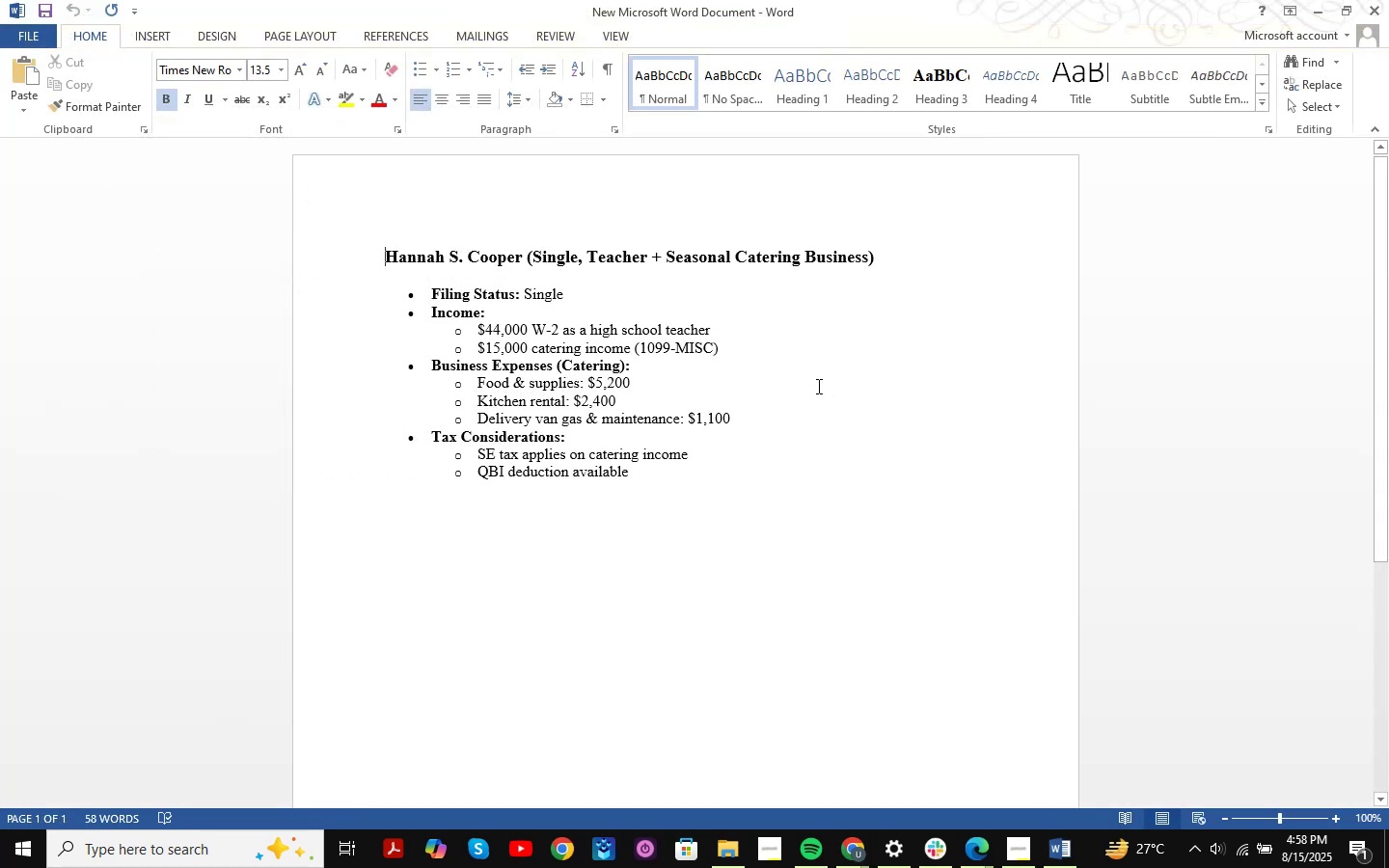 
left_click([1318, 7])
 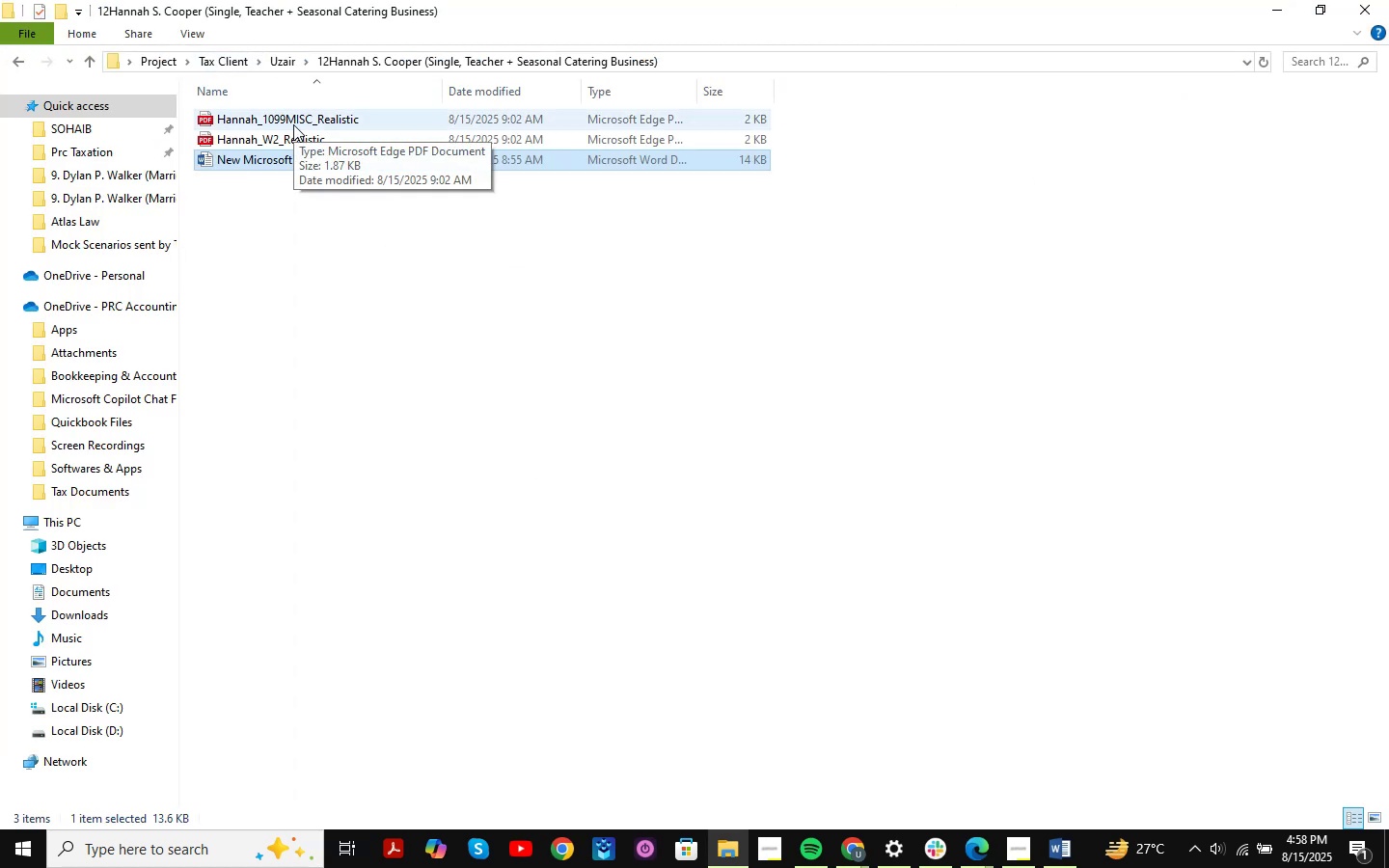 
wait(5.58)
 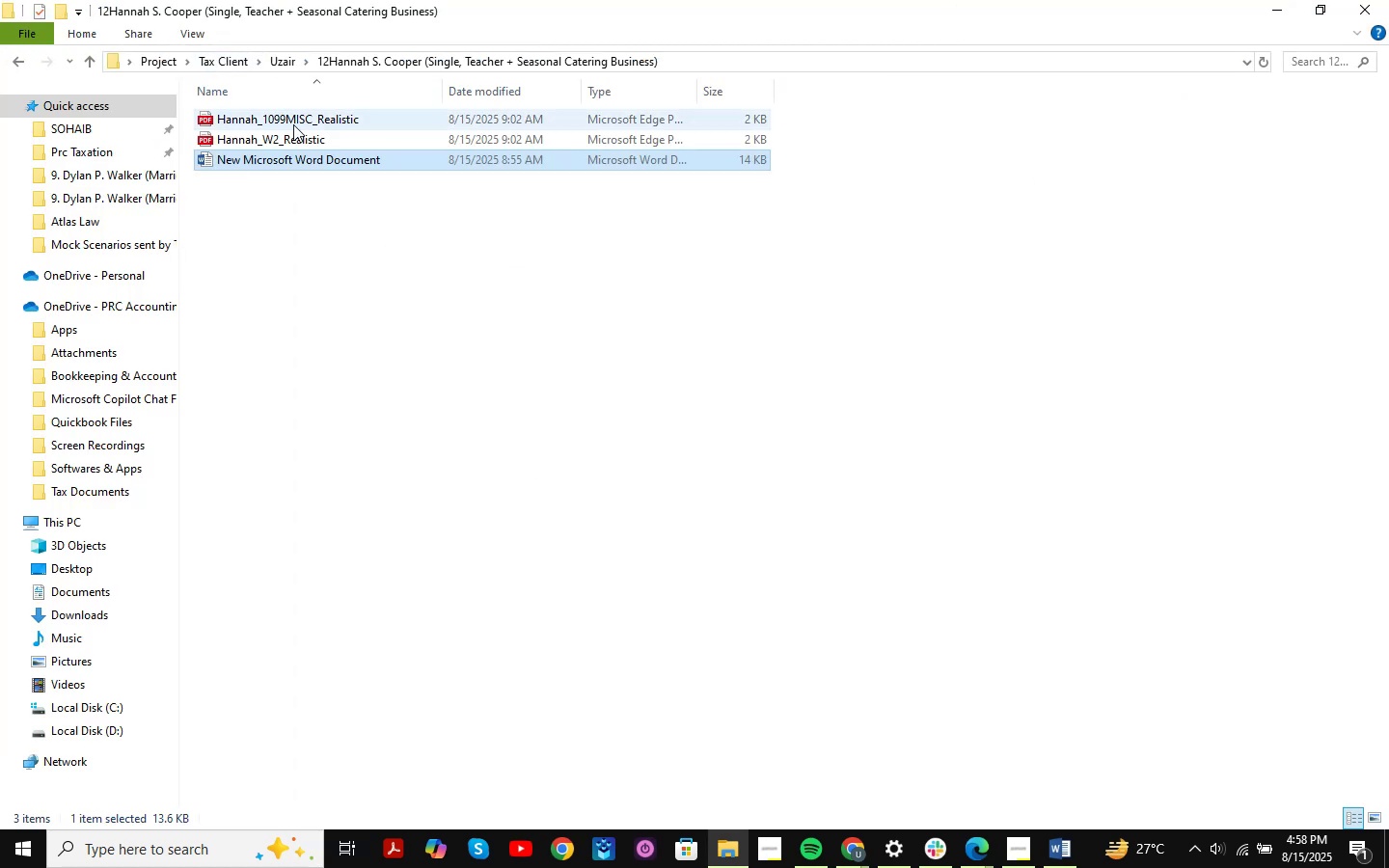 
double_click([293, 124])
 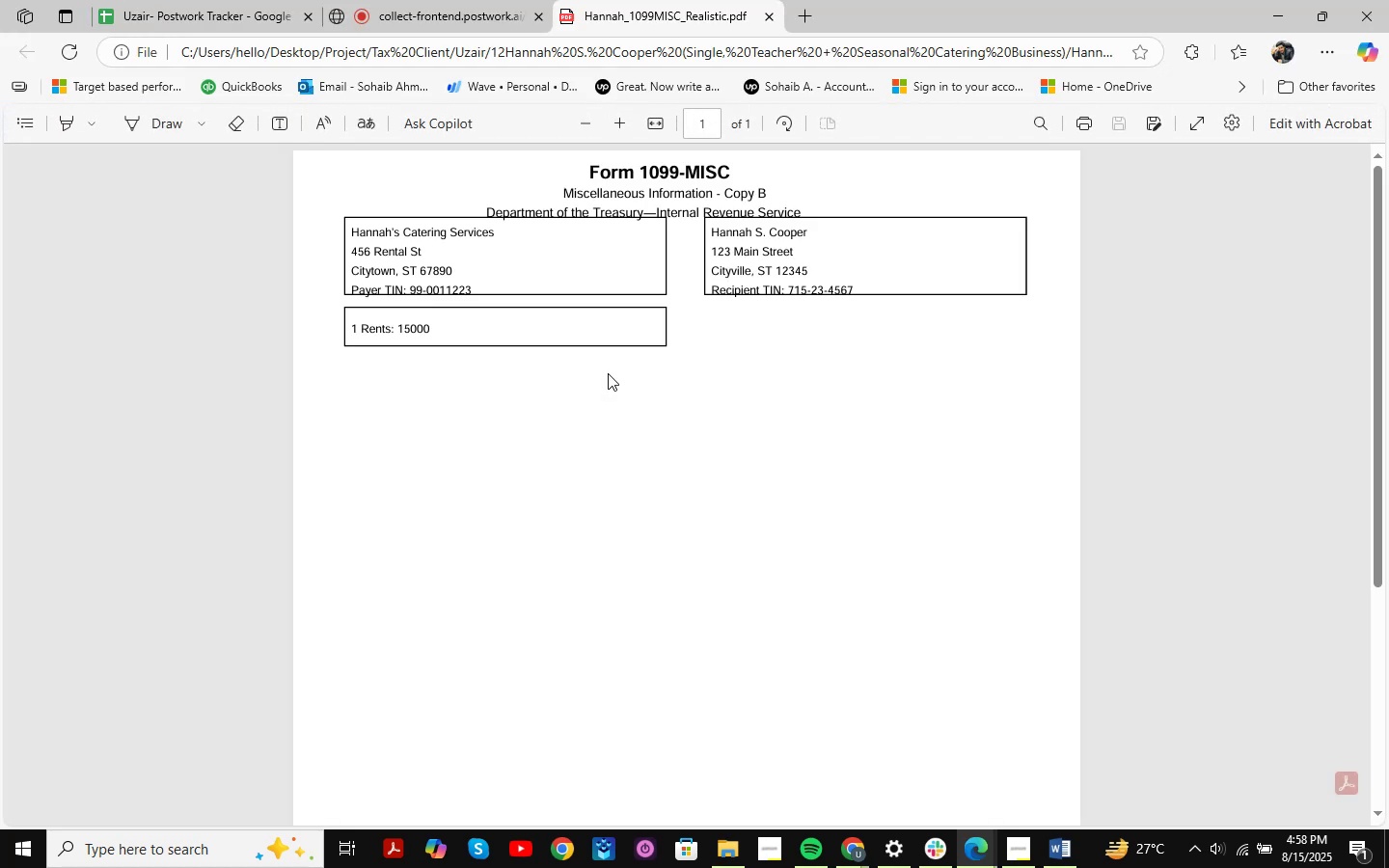 
wait(12.08)
 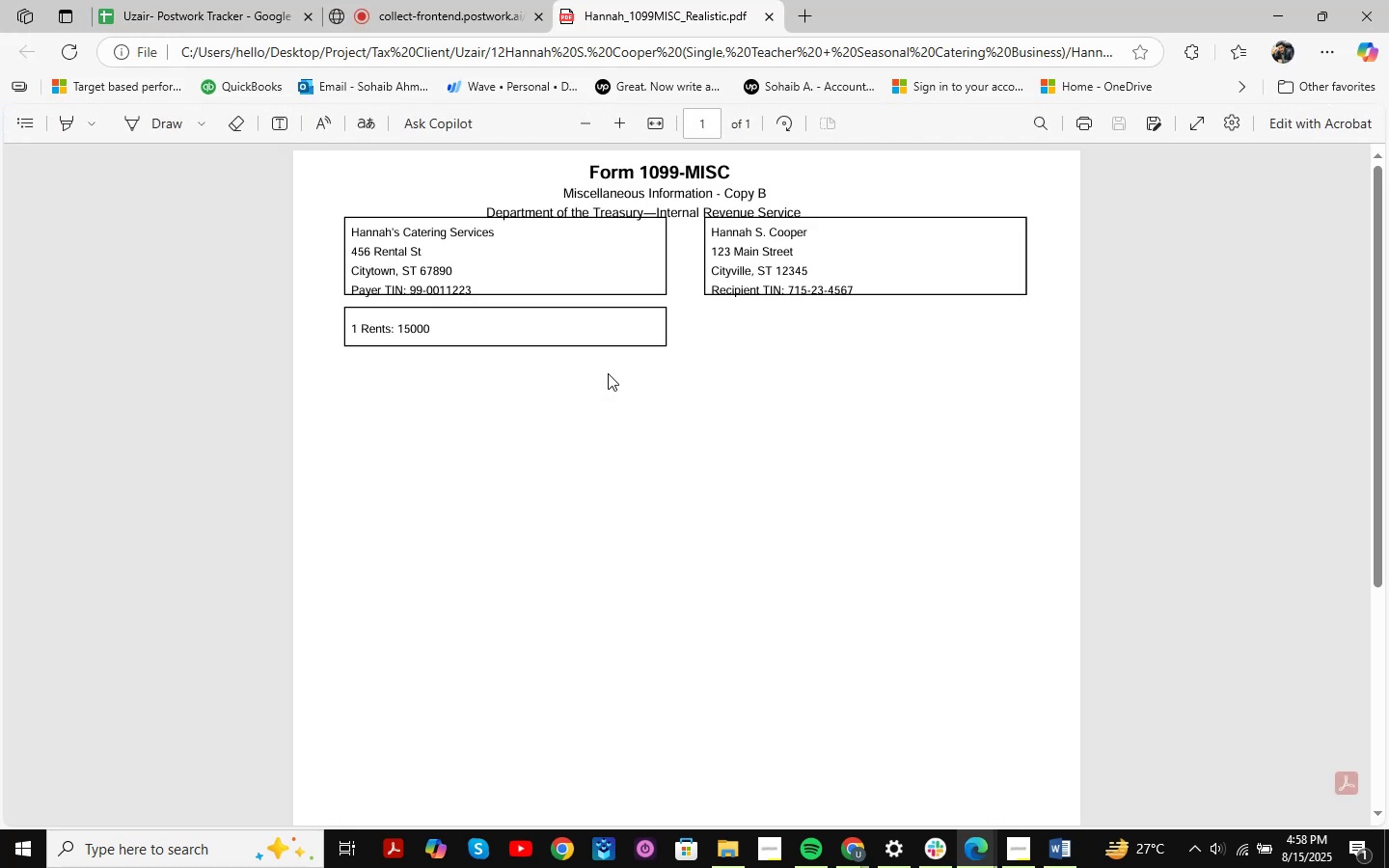 
scroll: coordinate [611, 328], scroll_direction: up, amount: 1.0
 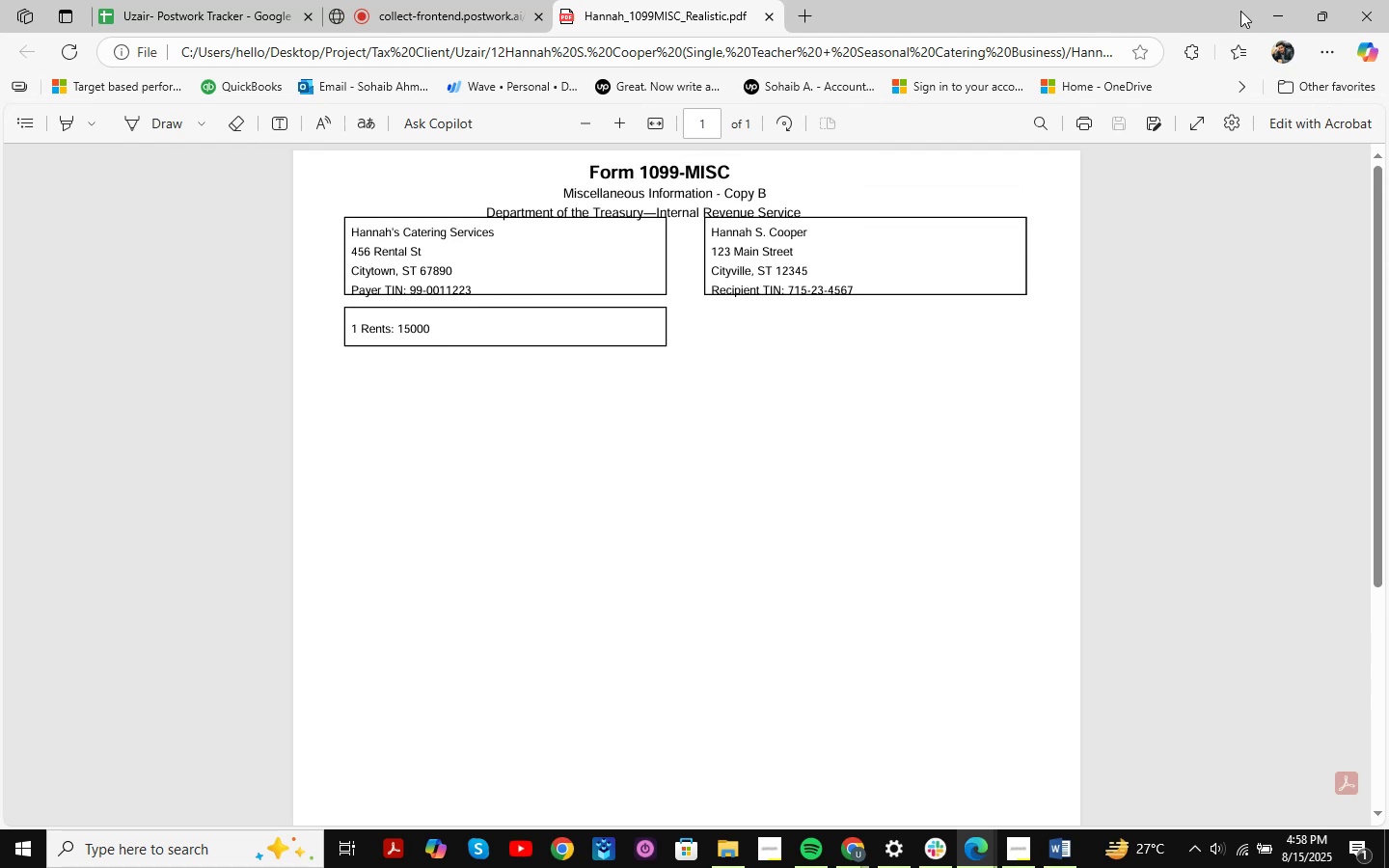 
left_click([1269, 0])
 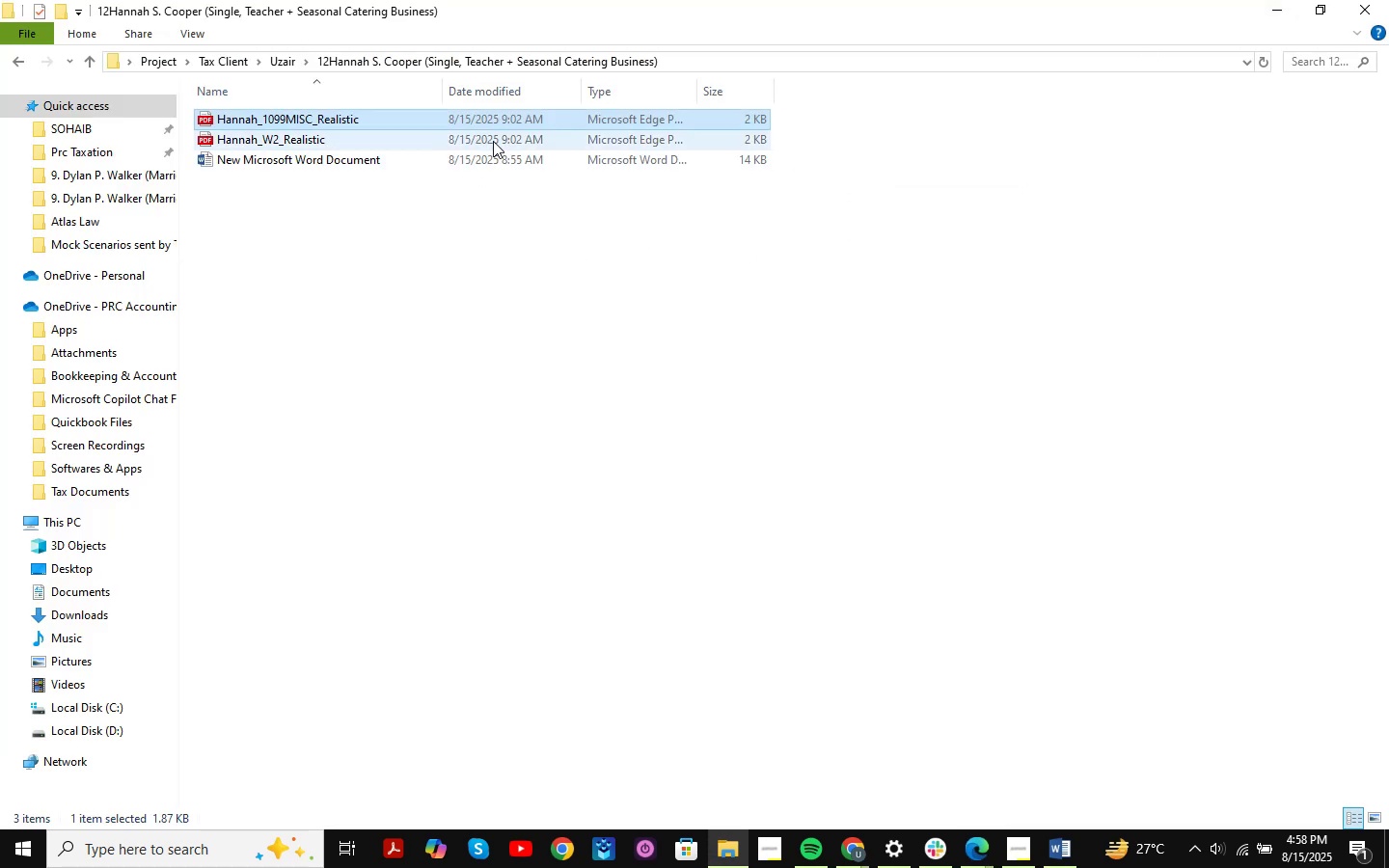 
double_click([493, 141])
 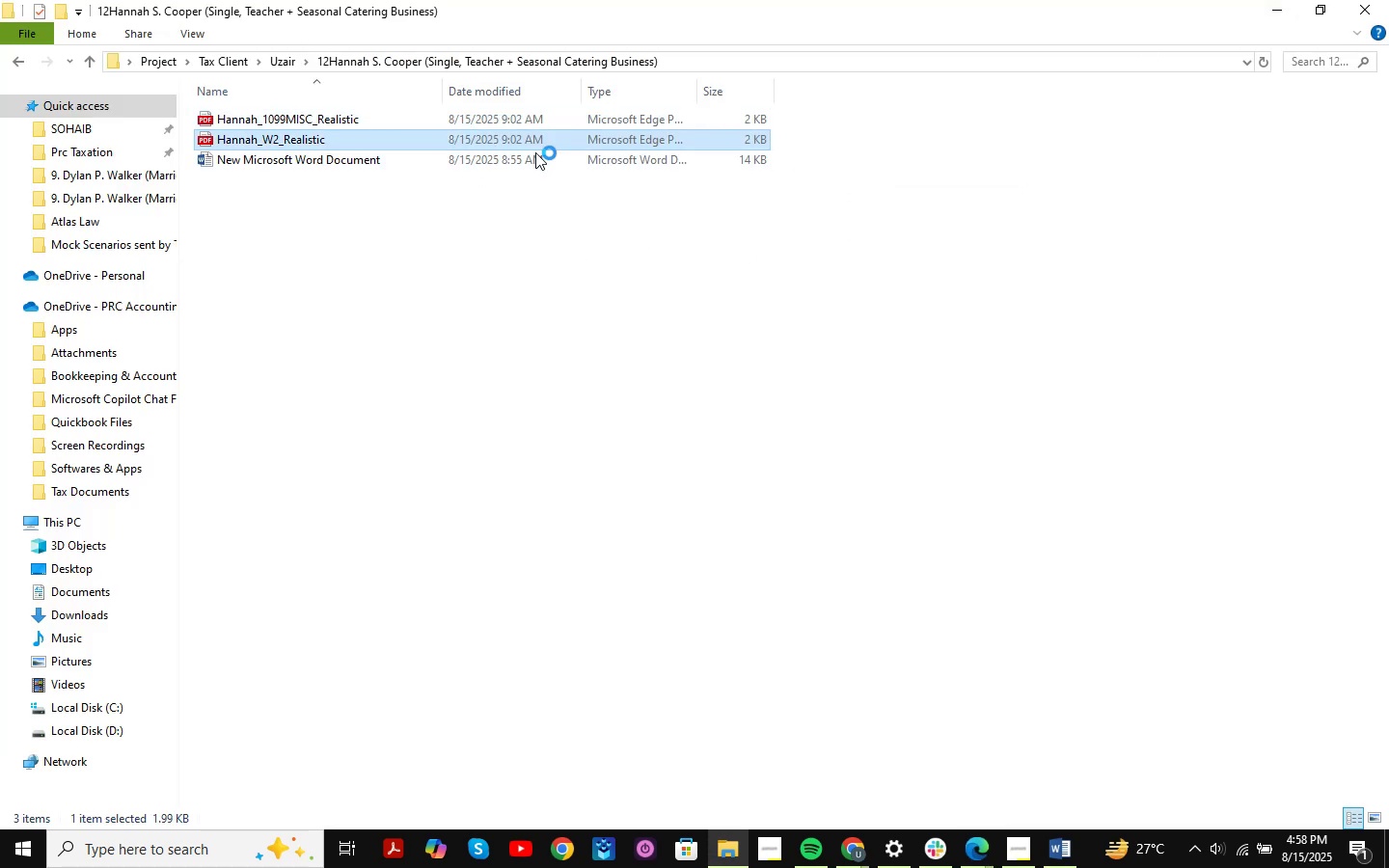 
mouse_move([704, 195])
 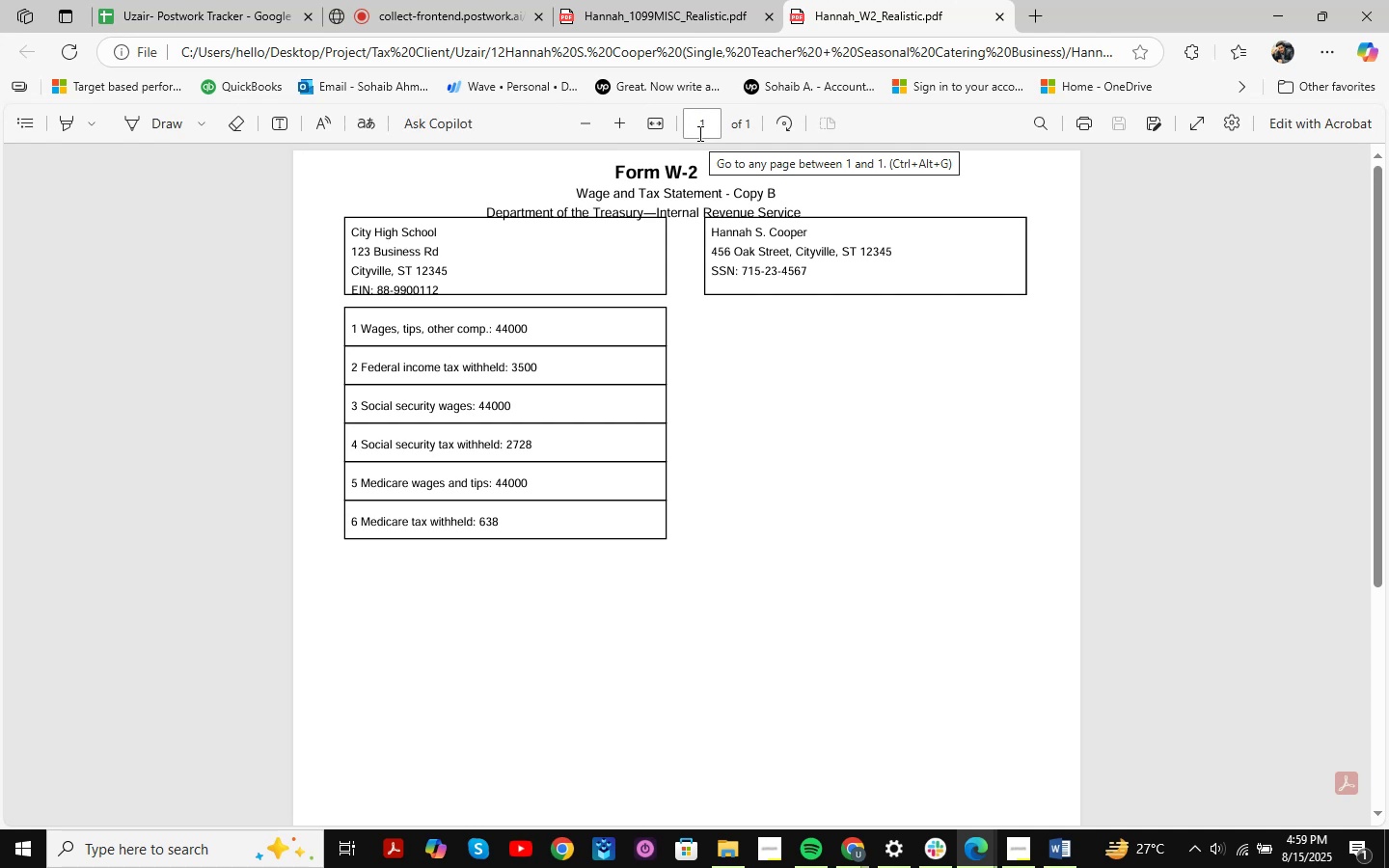 
wait(8.16)
 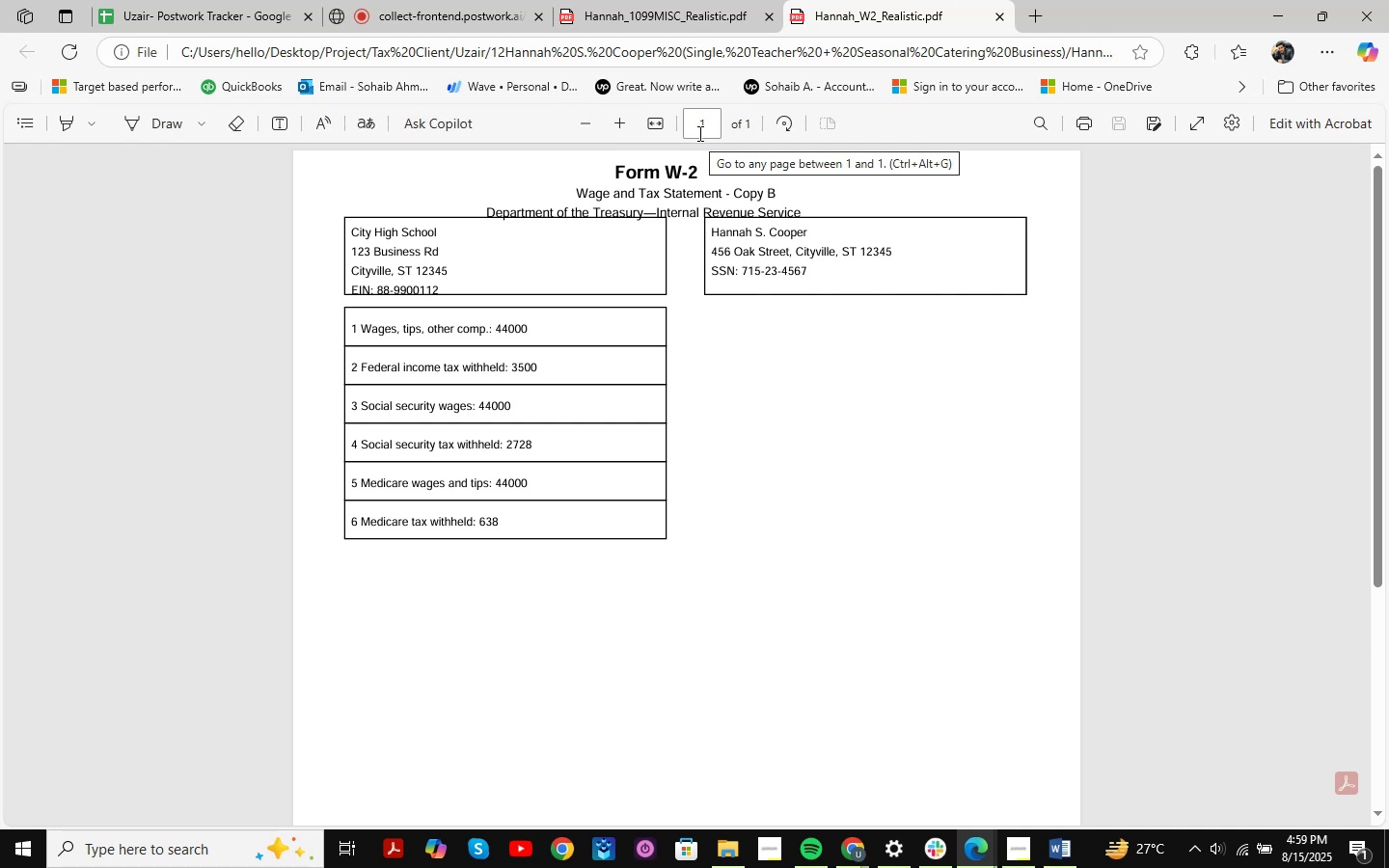 
scroll: coordinate [818, 283], scroll_direction: up, amount: 2.0
 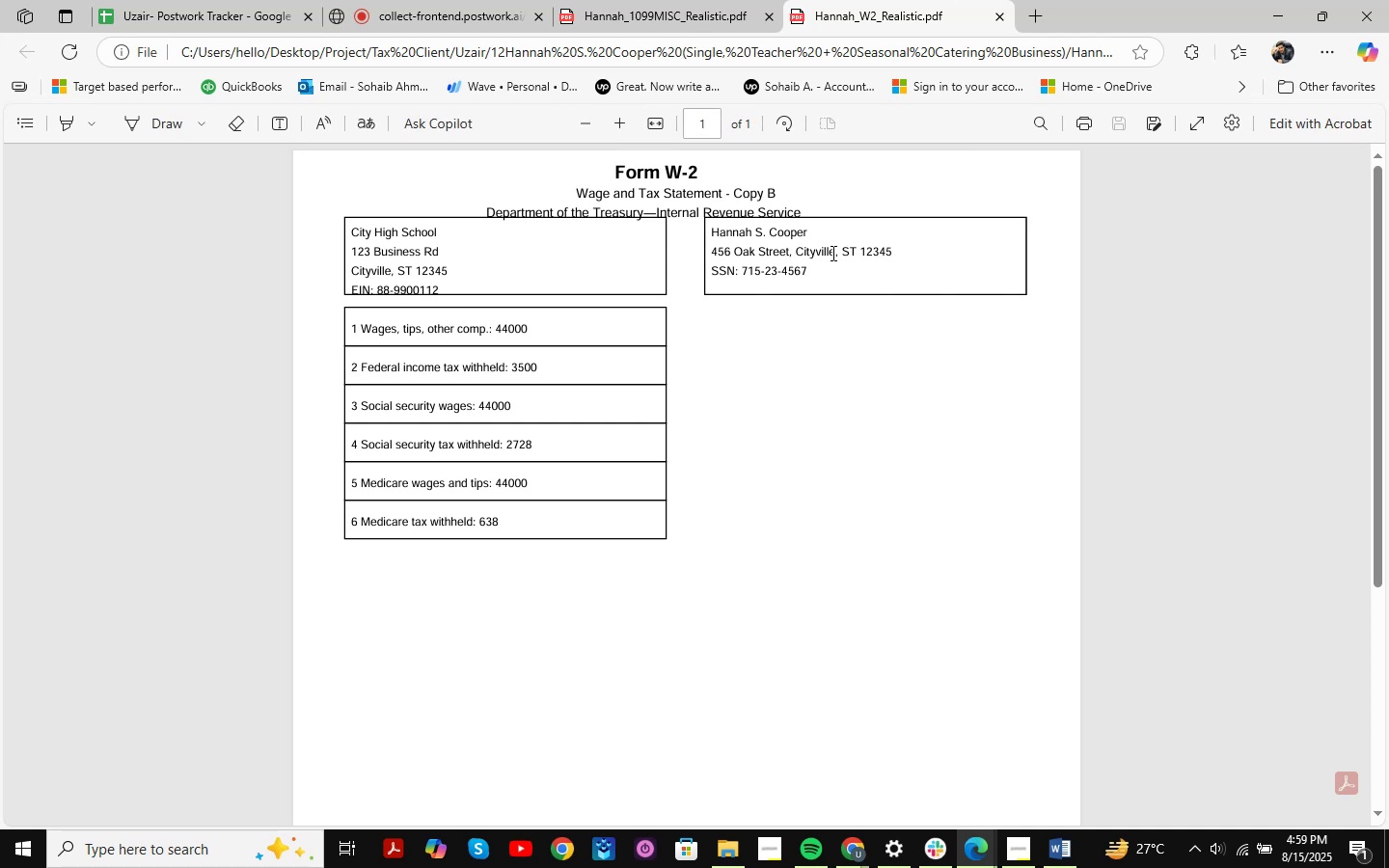 
scroll: coordinate [831, 253], scroll_direction: down, amount: 2.0
 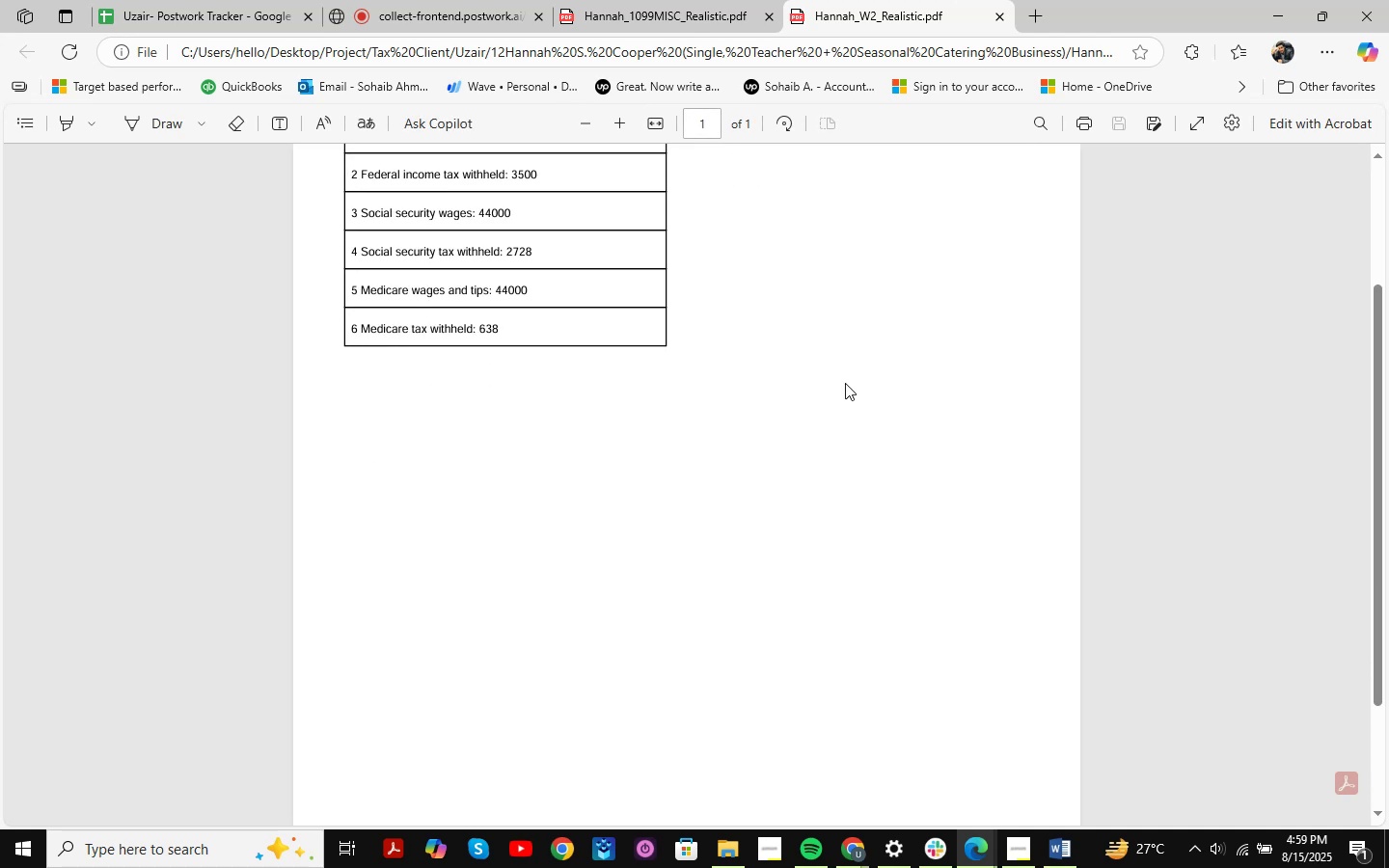 
scroll: coordinate [856, 366], scroll_direction: up, amount: 4.0
 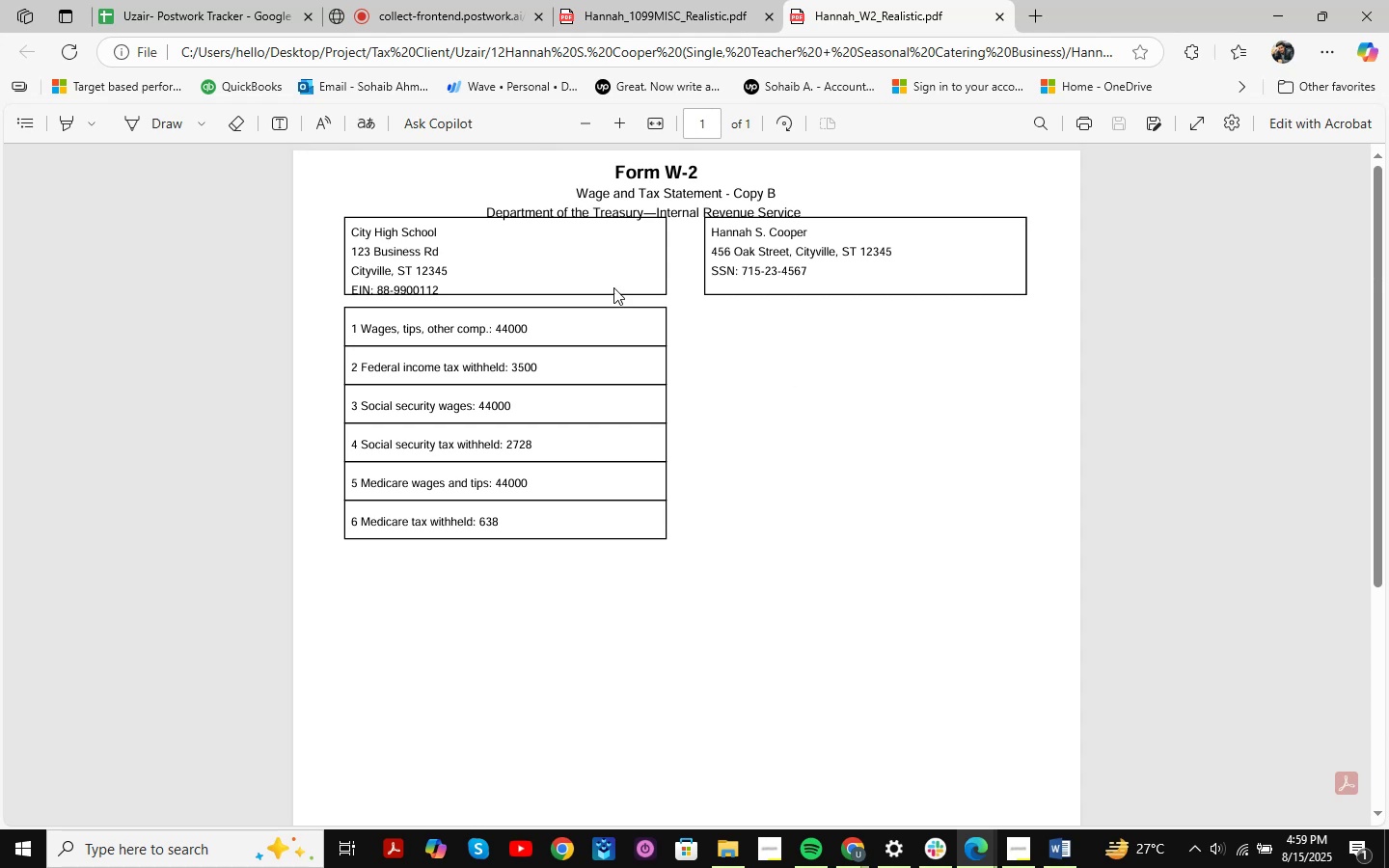 
left_click([664, 0])
 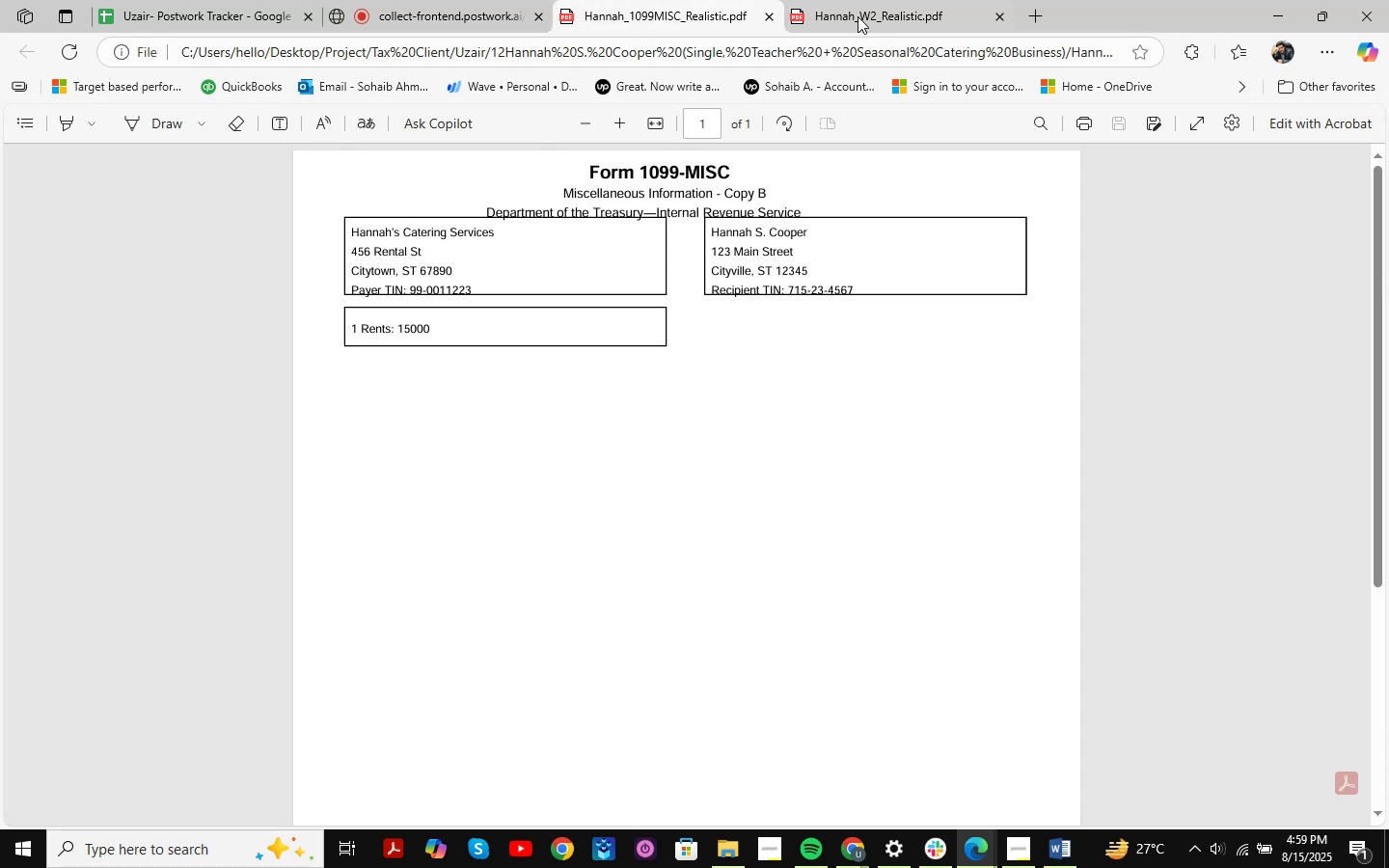 
left_click([858, 16])
 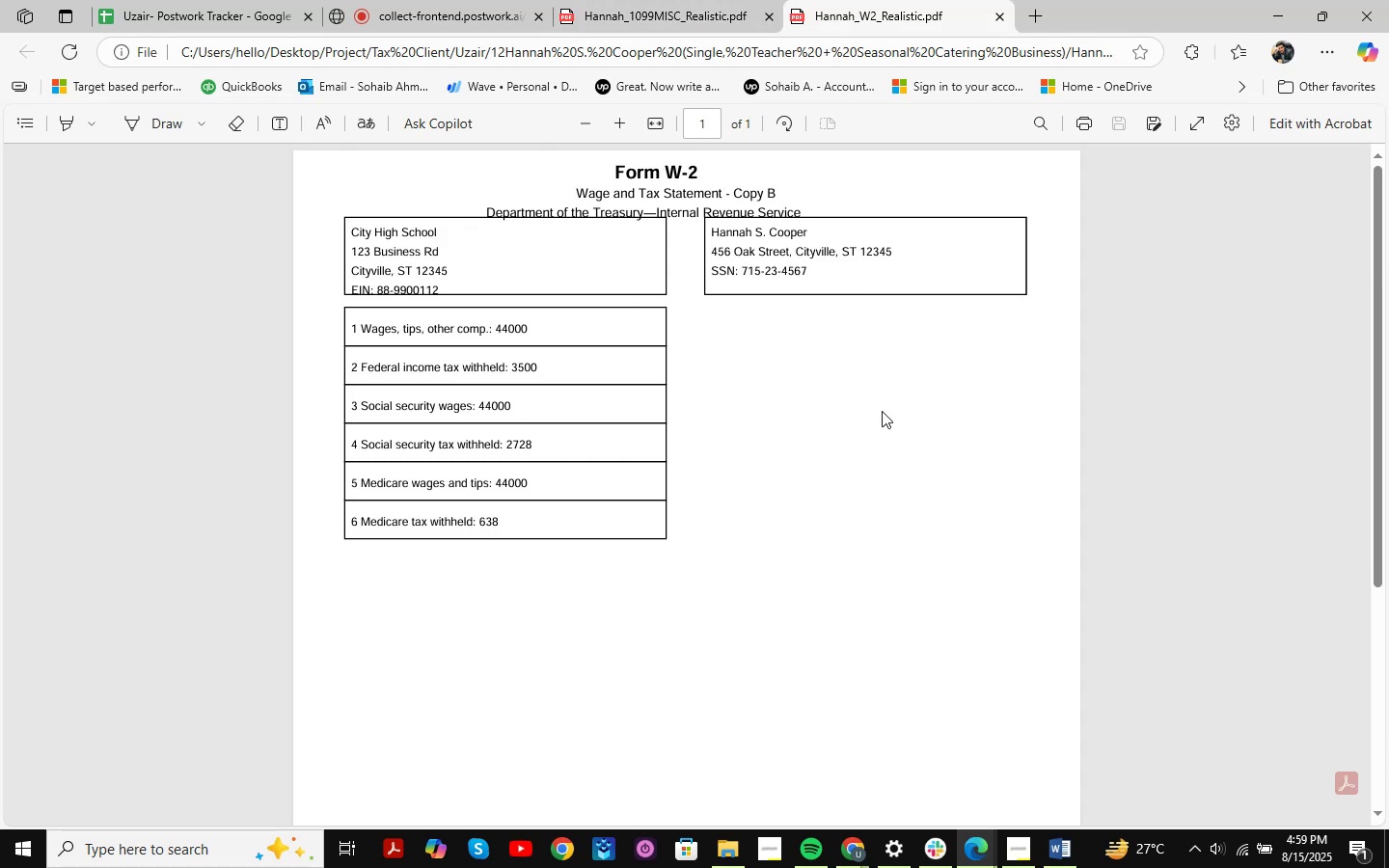 
scroll: coordinate [878, 325], scroll_direction: up, amount: 6.0
 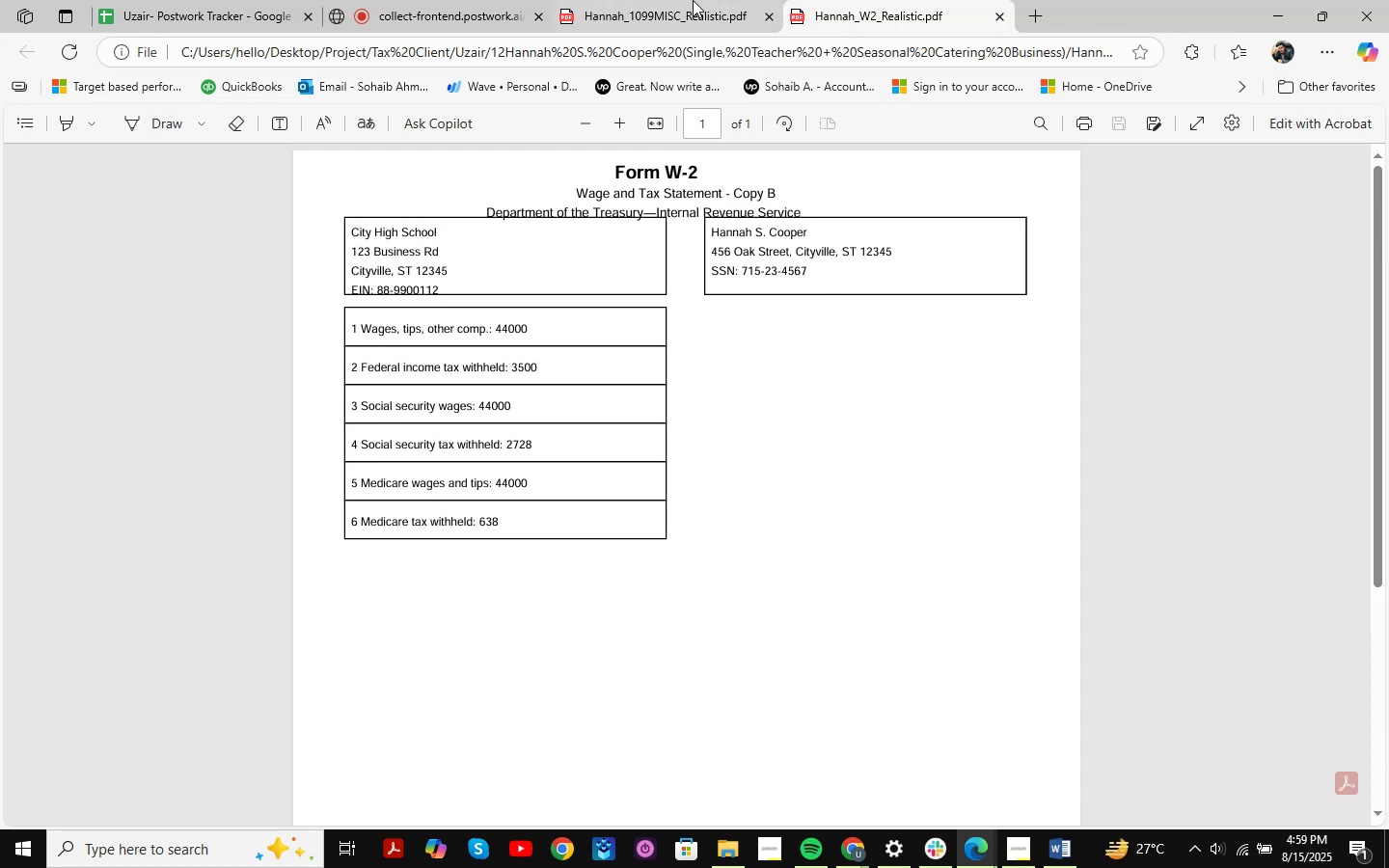 
left_click([693, 0])
 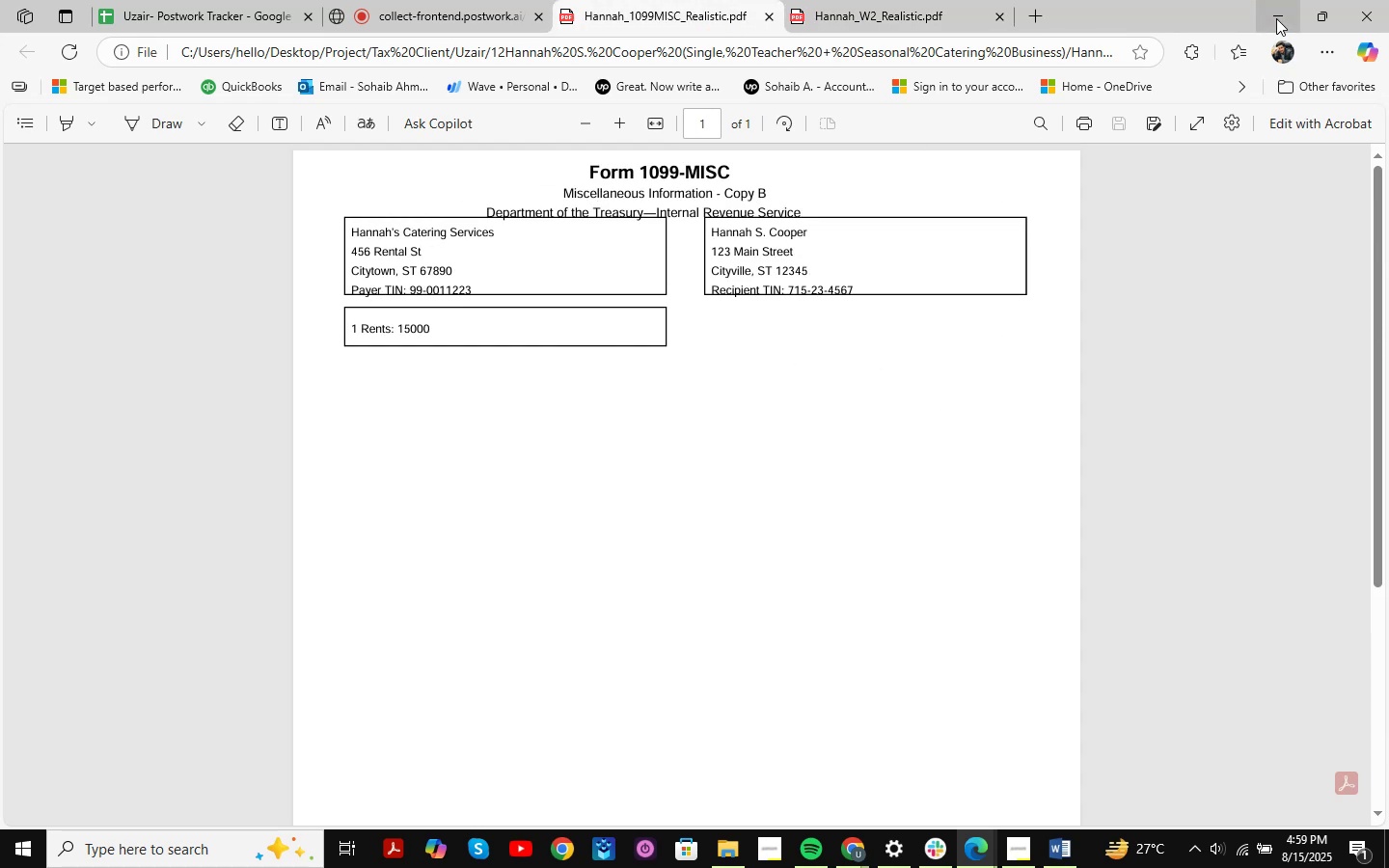 
left_click([1280, 14])
 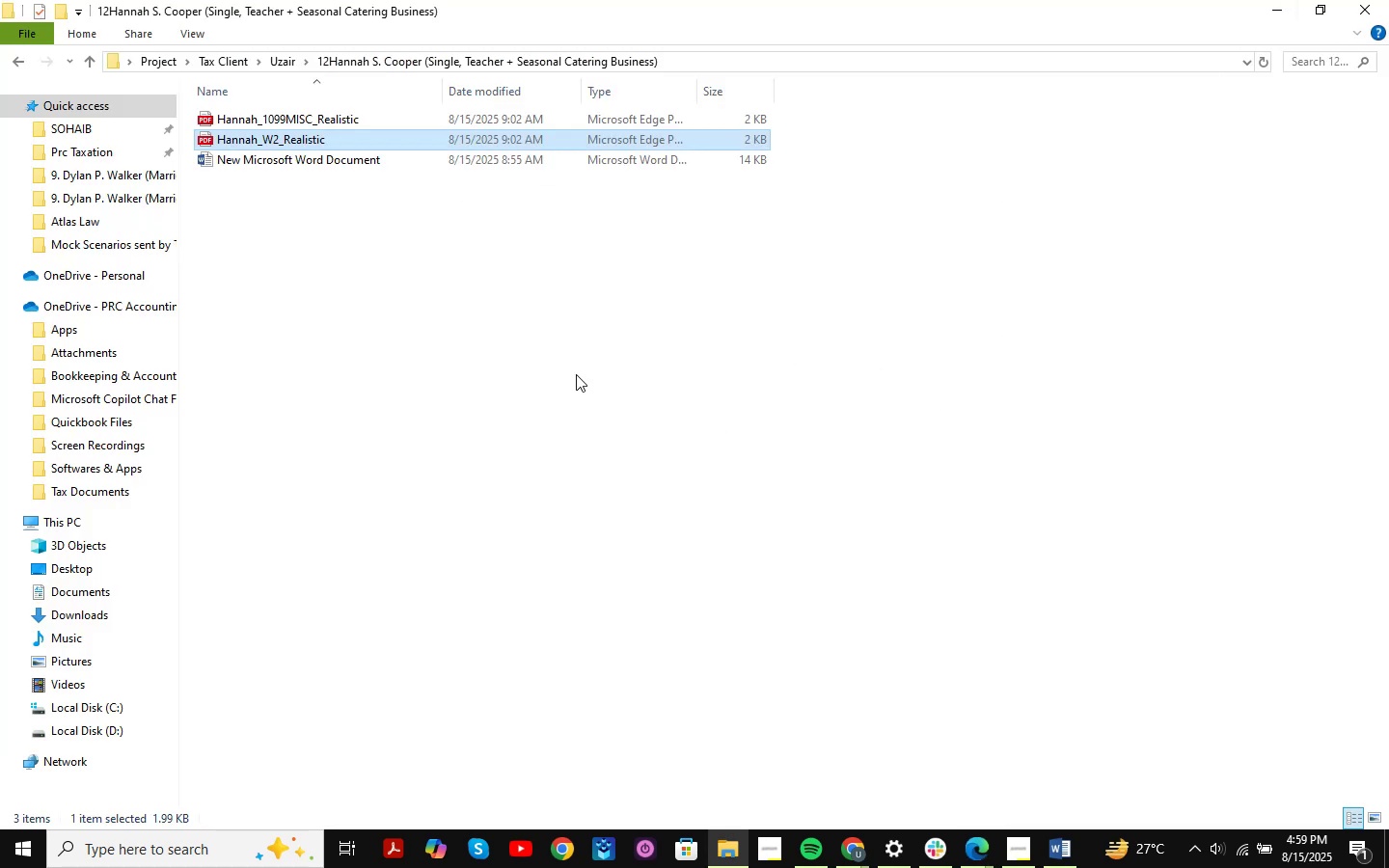 
right_click([576, 374])
 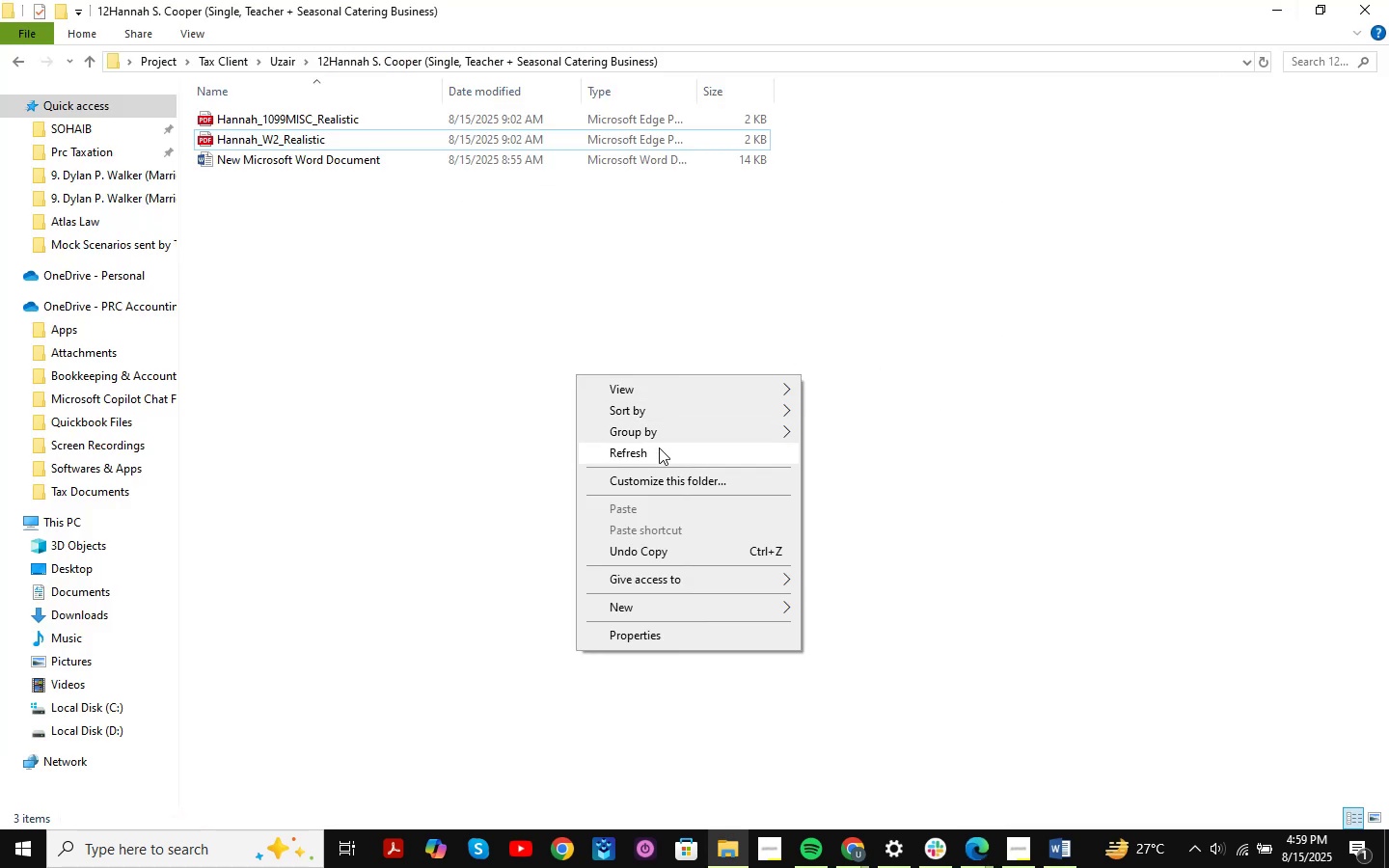 
left_click([659, 448])
 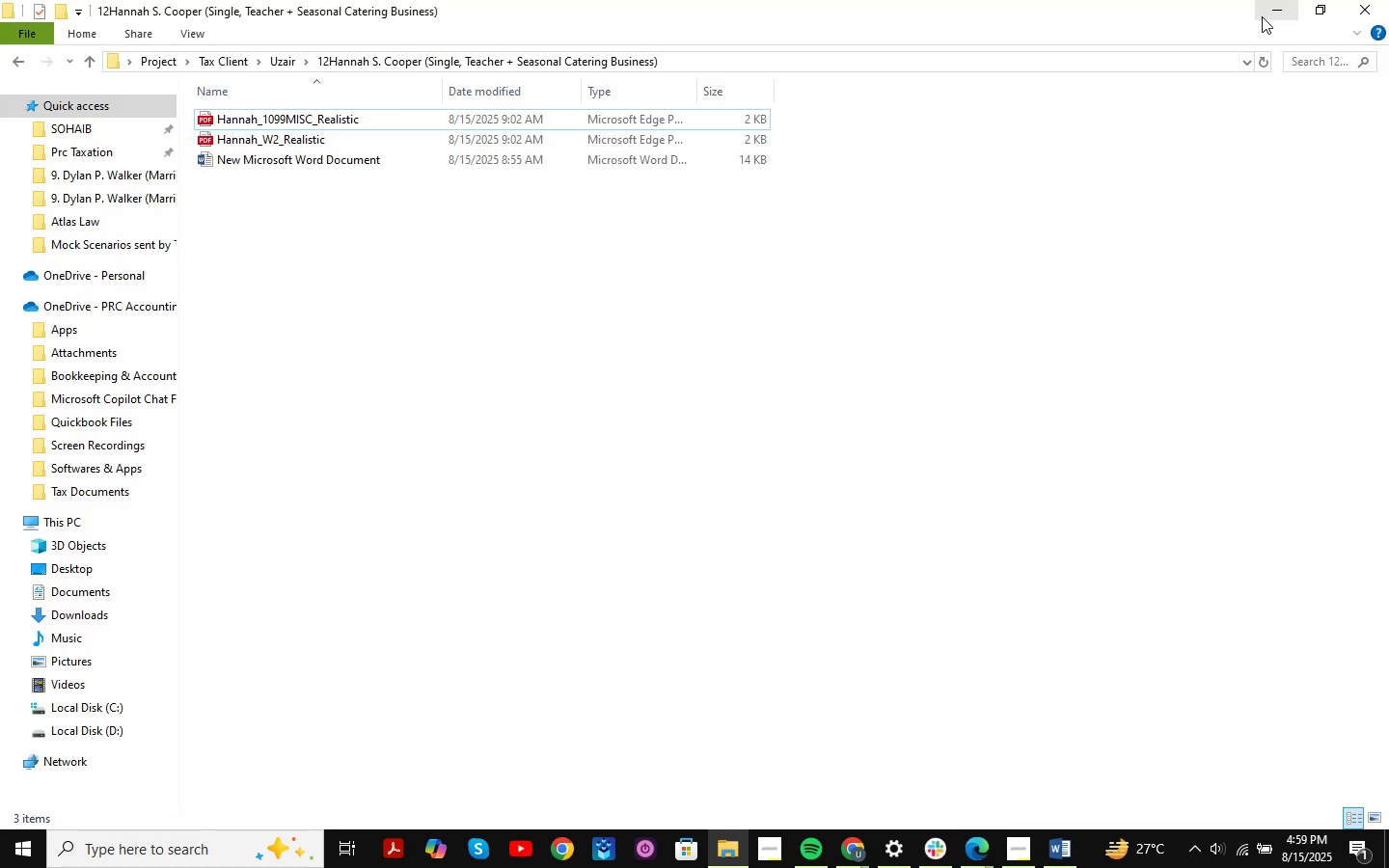 
left_click([1267, 10])
 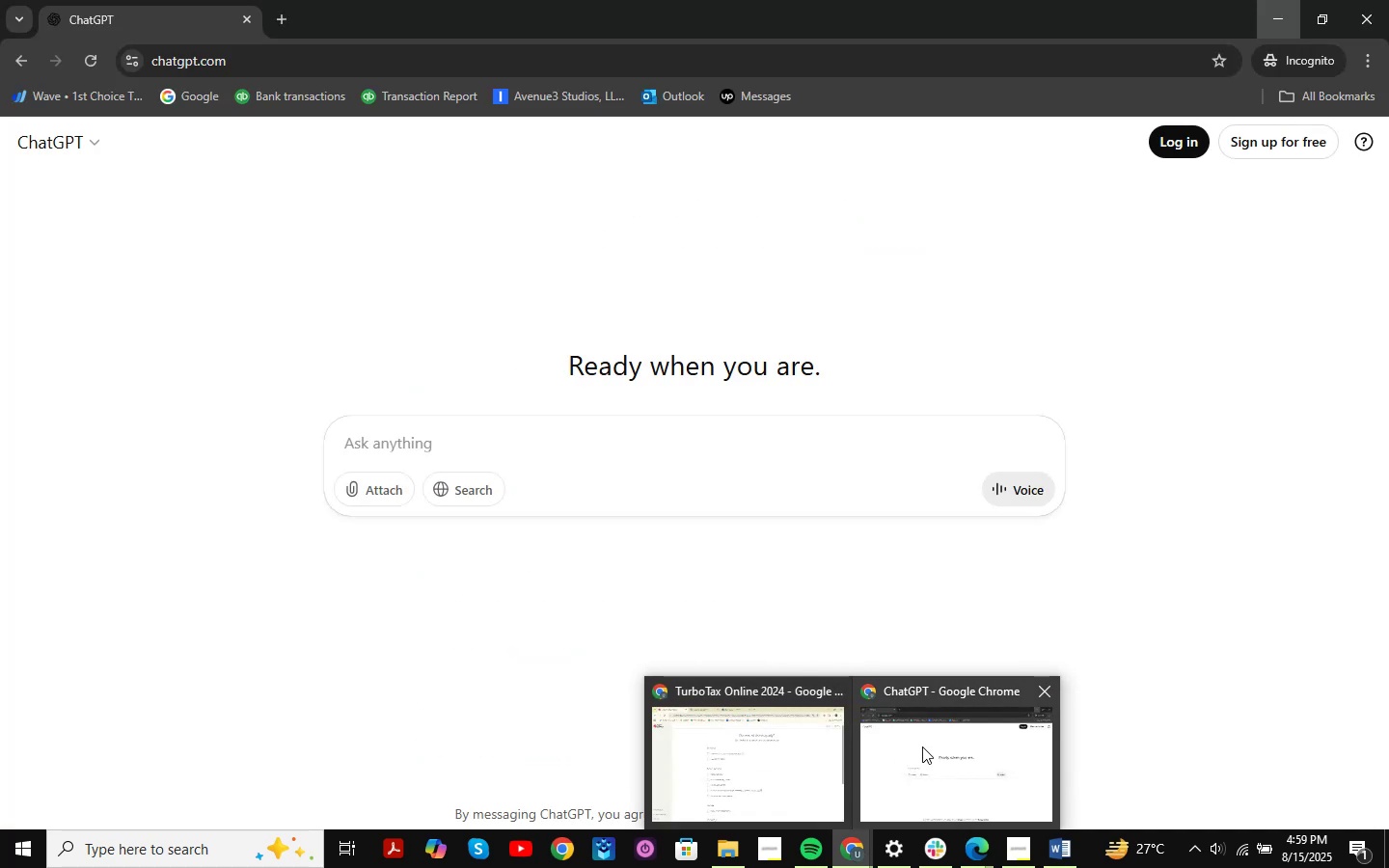 
wait(6.74)
 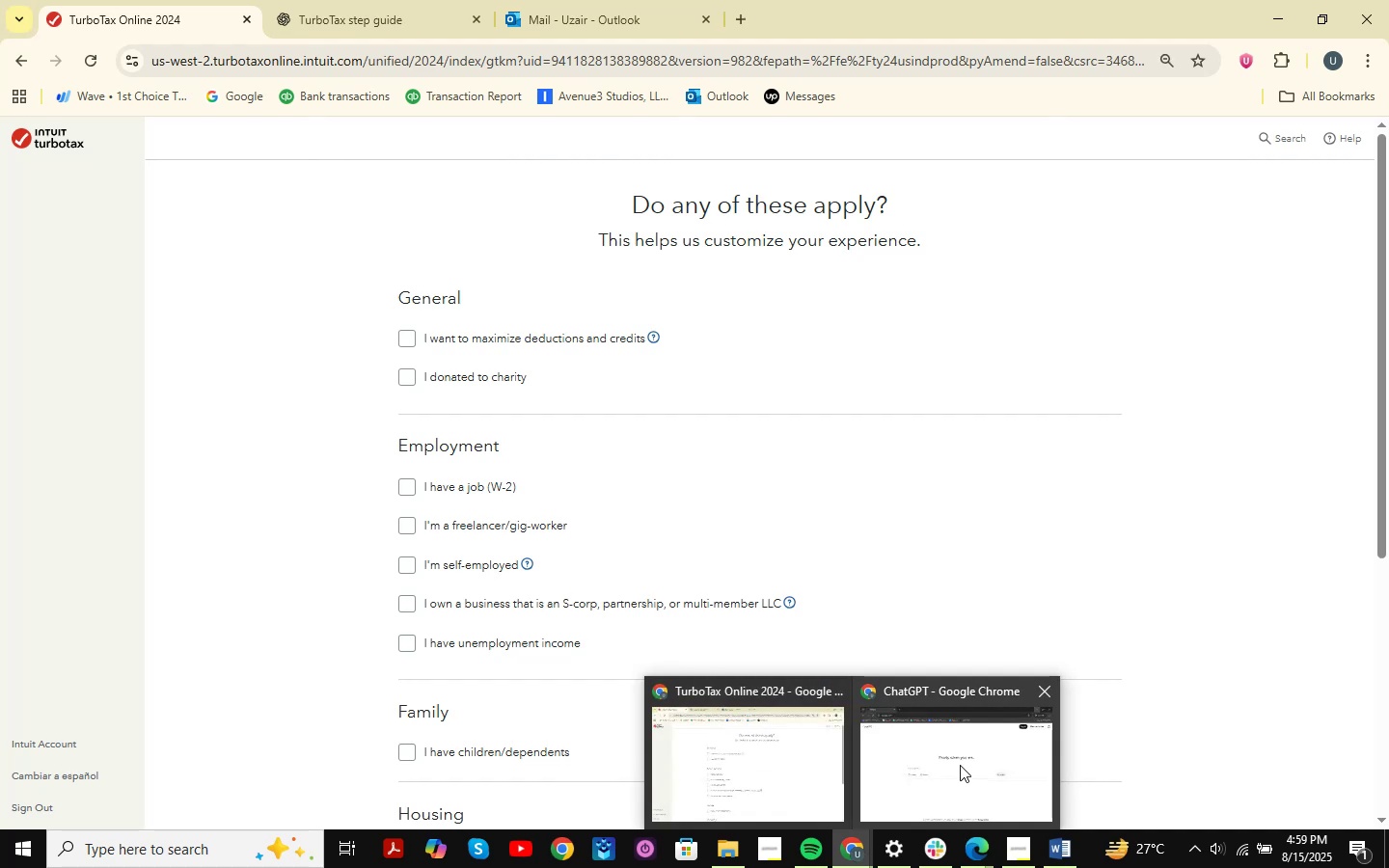 
left_click([718, 841])
 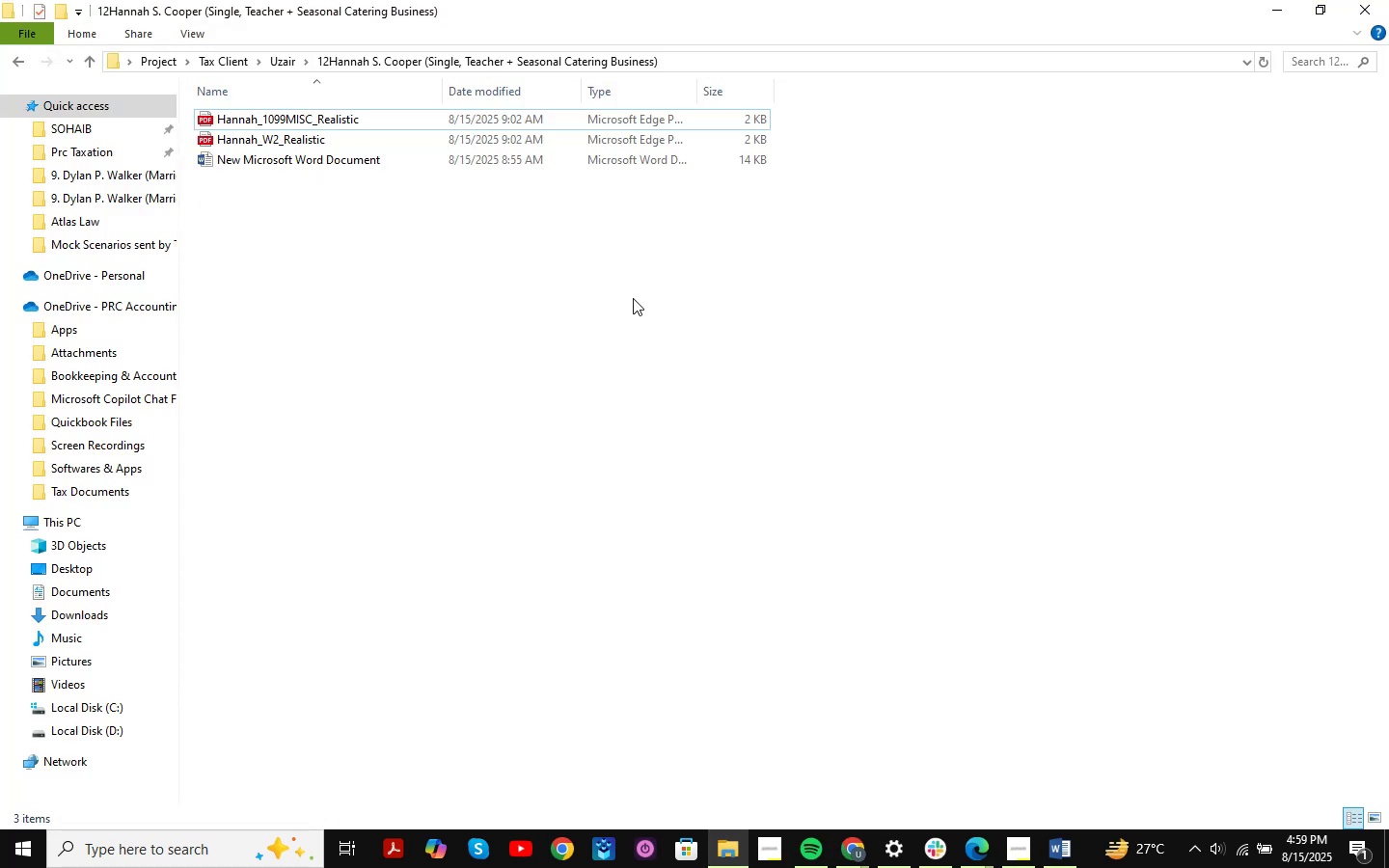 
wait(5.02)
 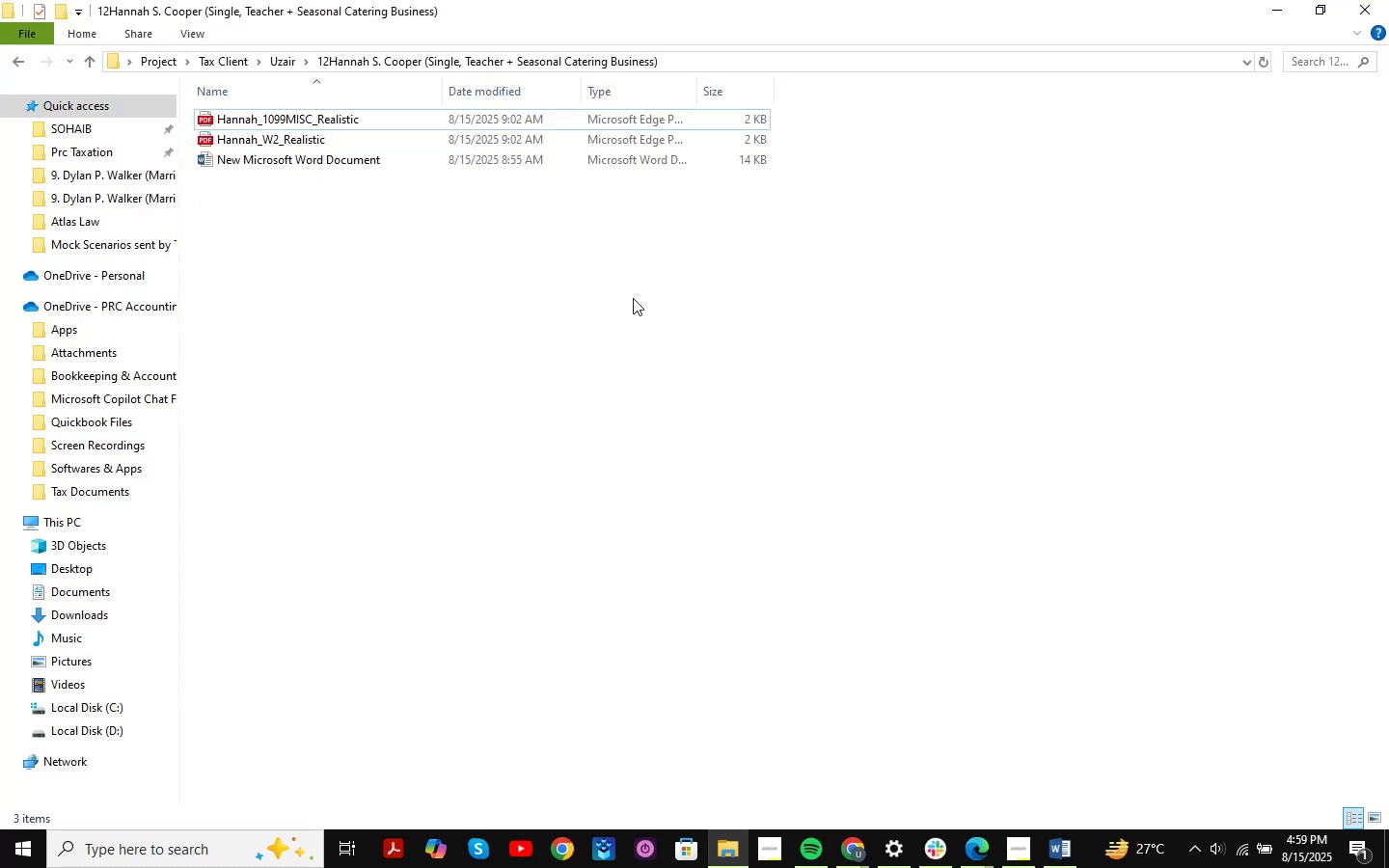 
scroll: coordinate [633, 298], scroll_direction: up, amount: 1.0
 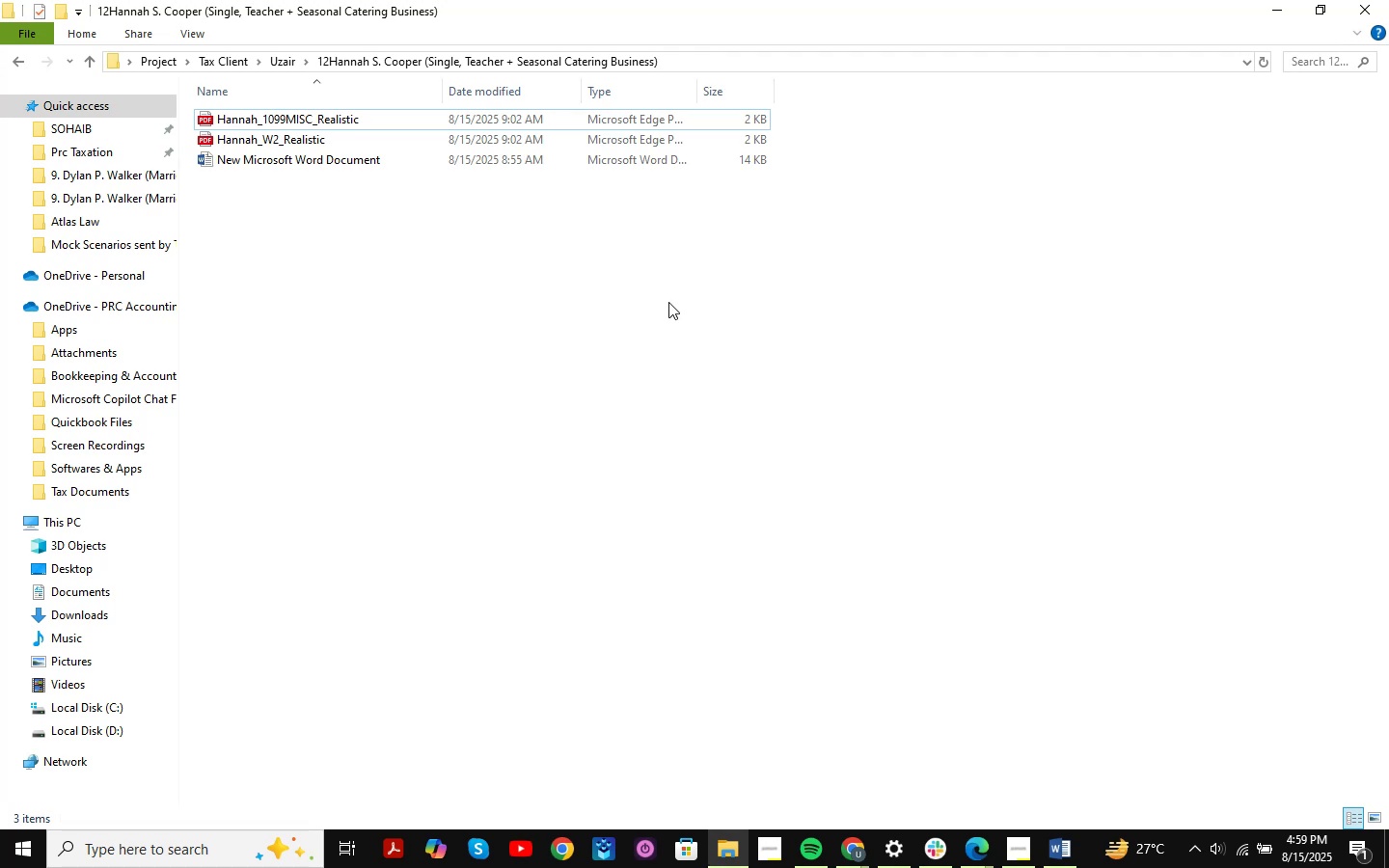 
wait(15.3)
 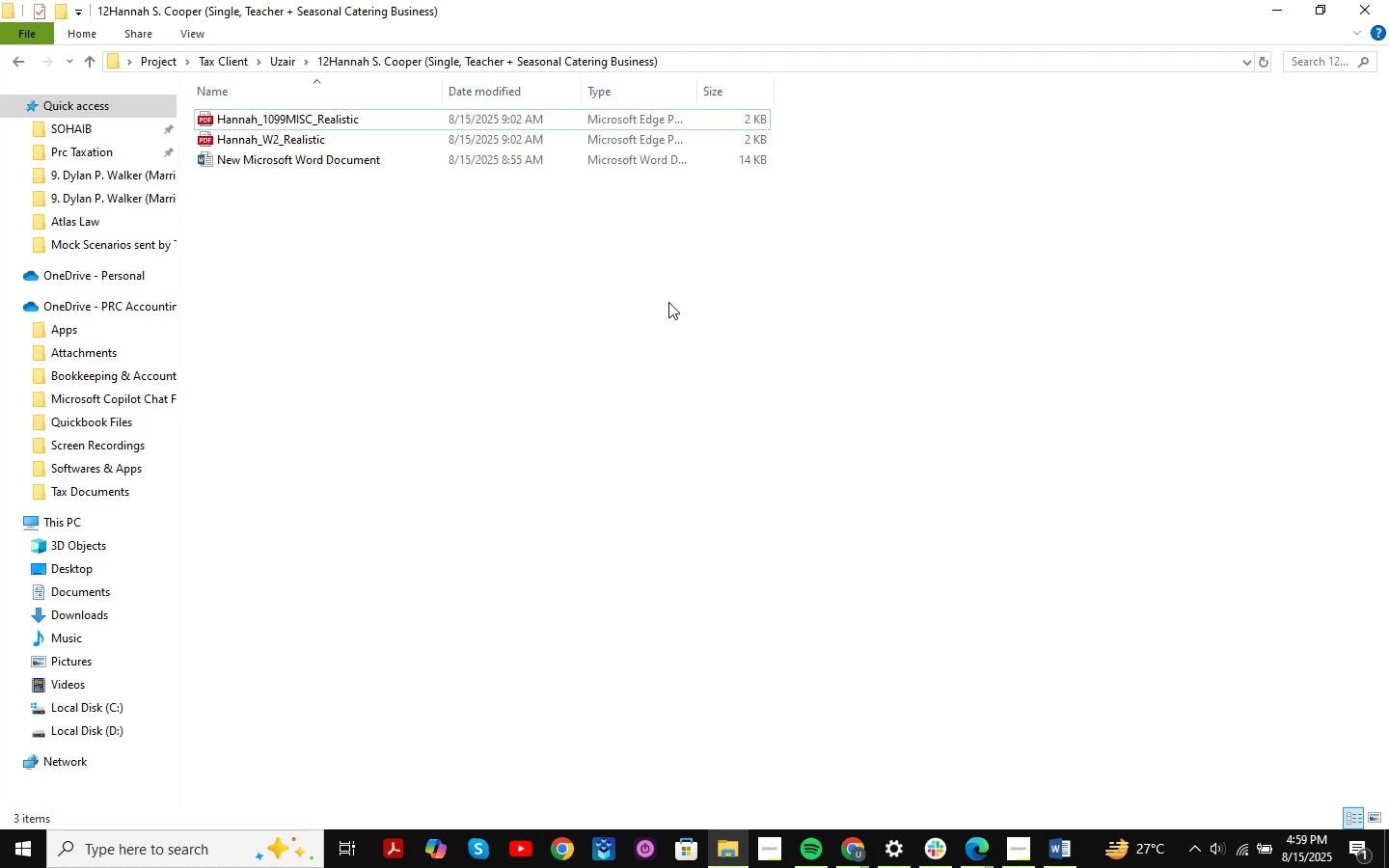 
scroll: coordinate [668, 301], scroll_direction: down, amount: 1.0
 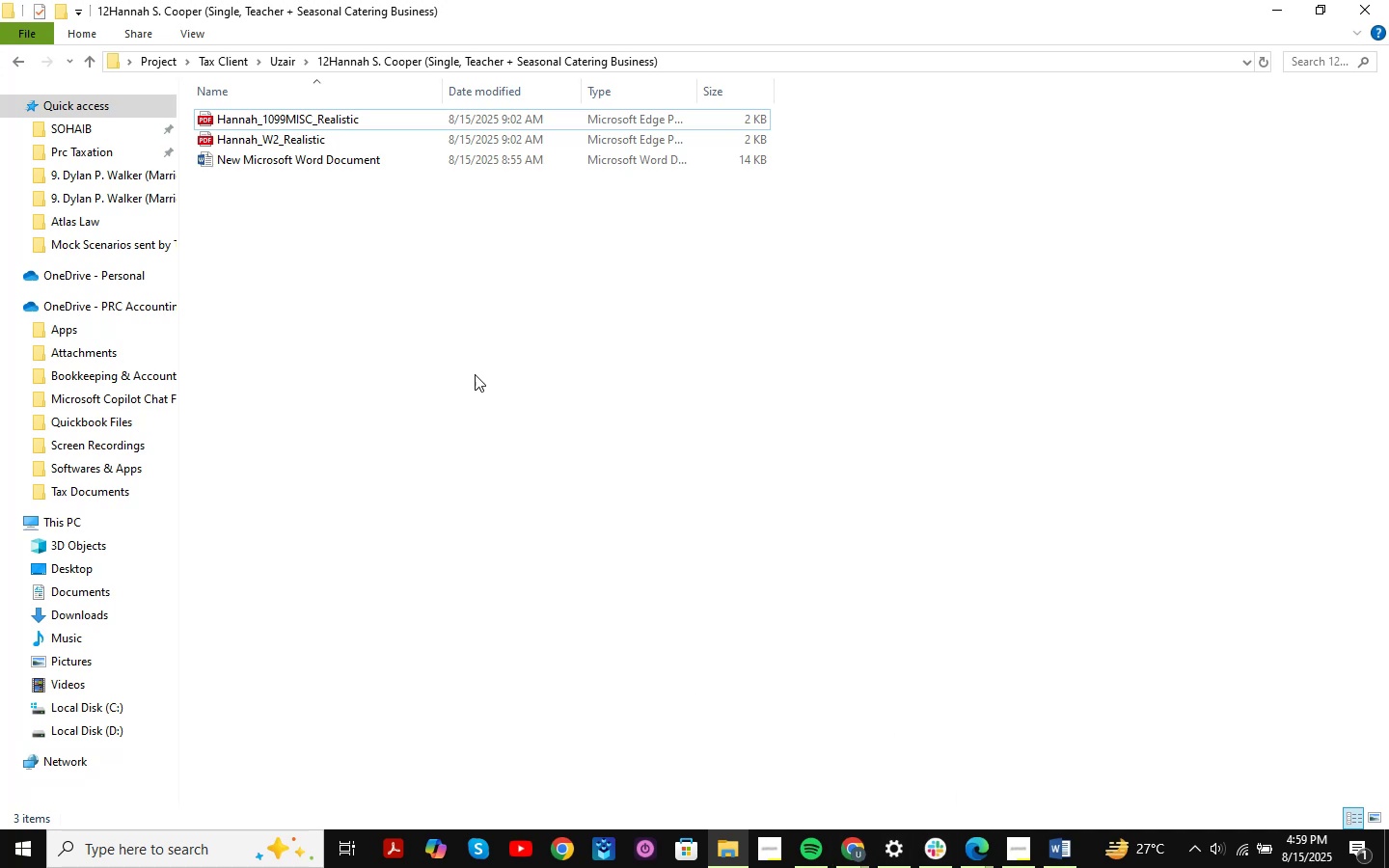 
wait(5.98)
 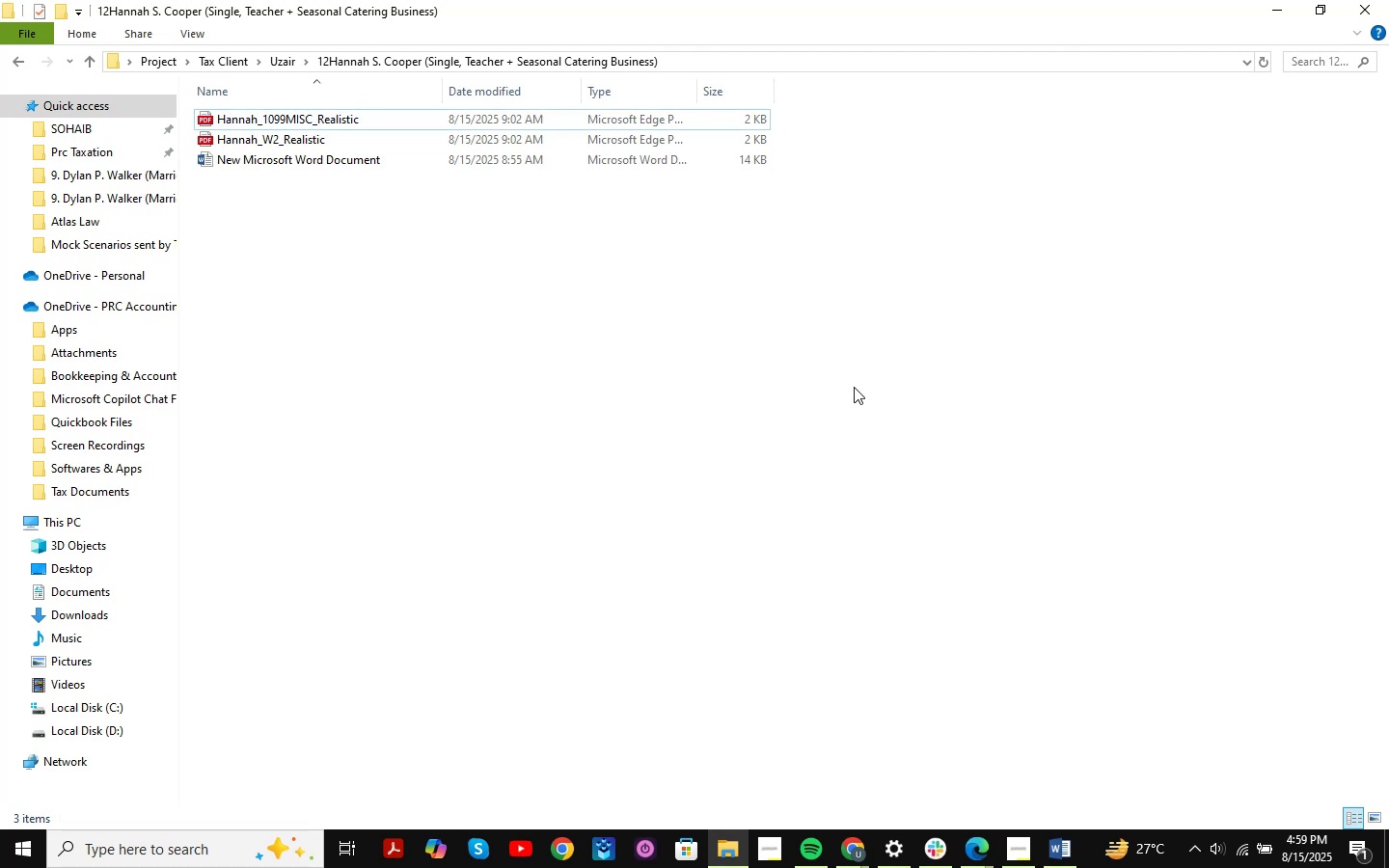 
left_click([843, 846])
 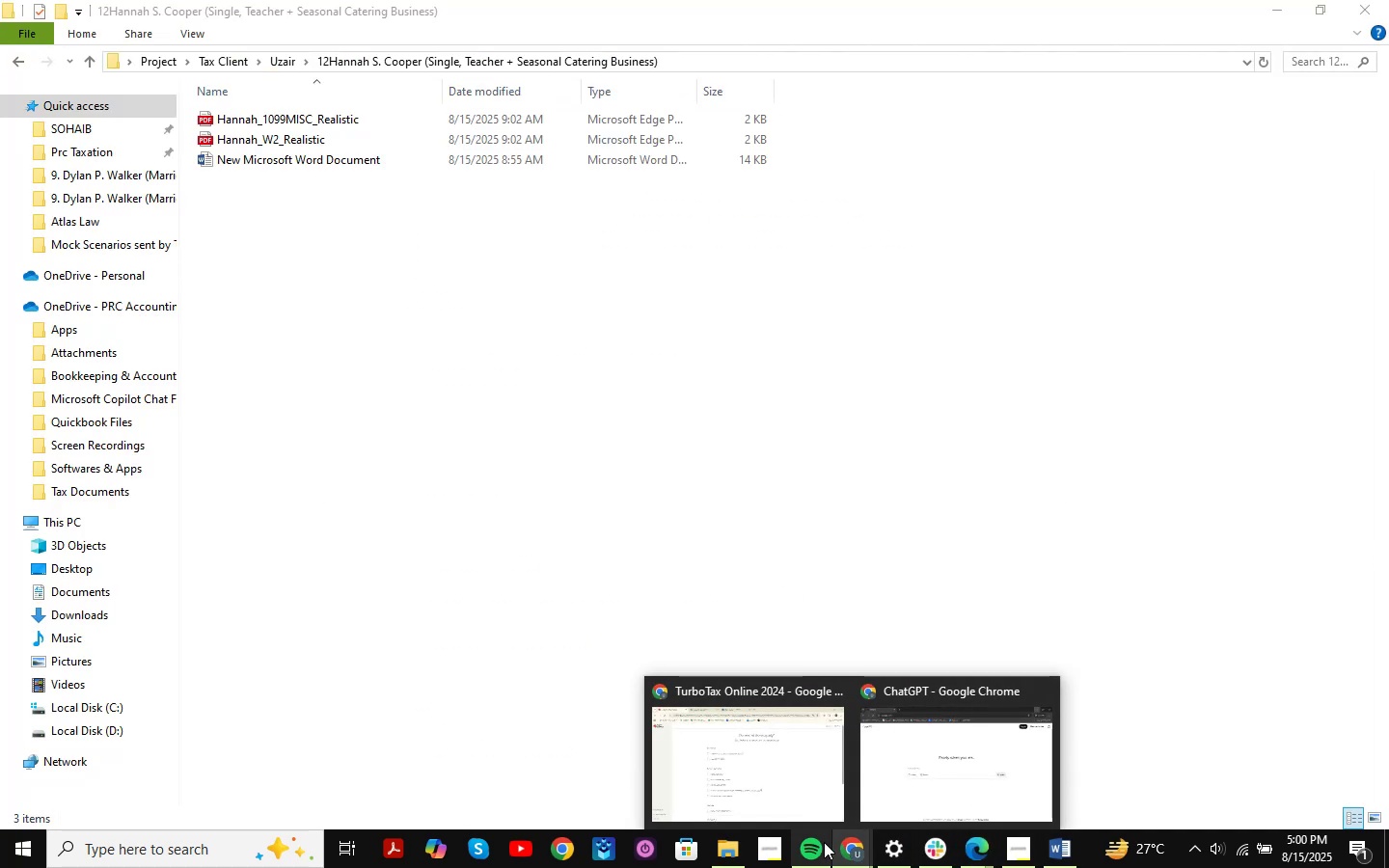 
wait(5.67)
 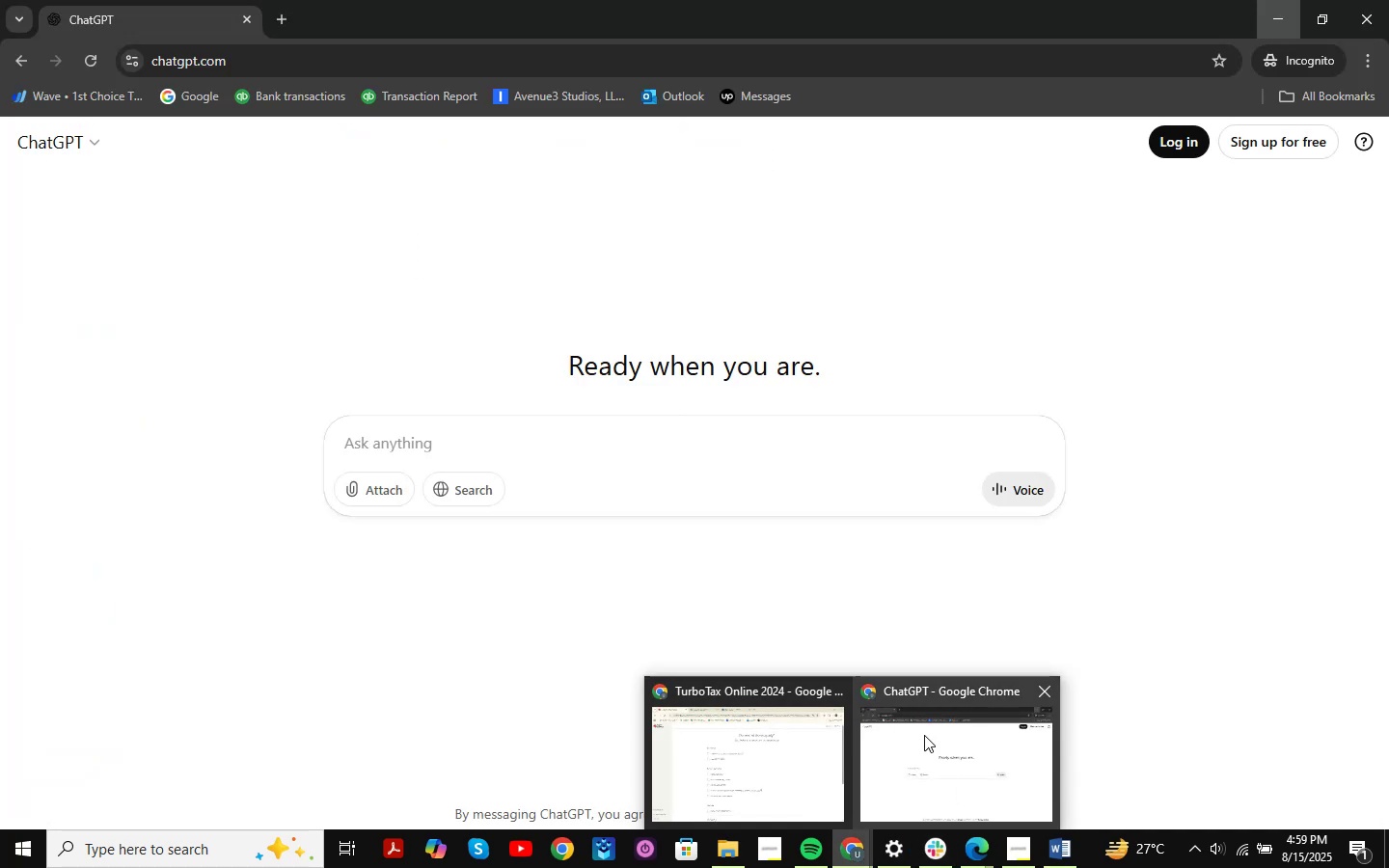 
left_click([1071, 849])
 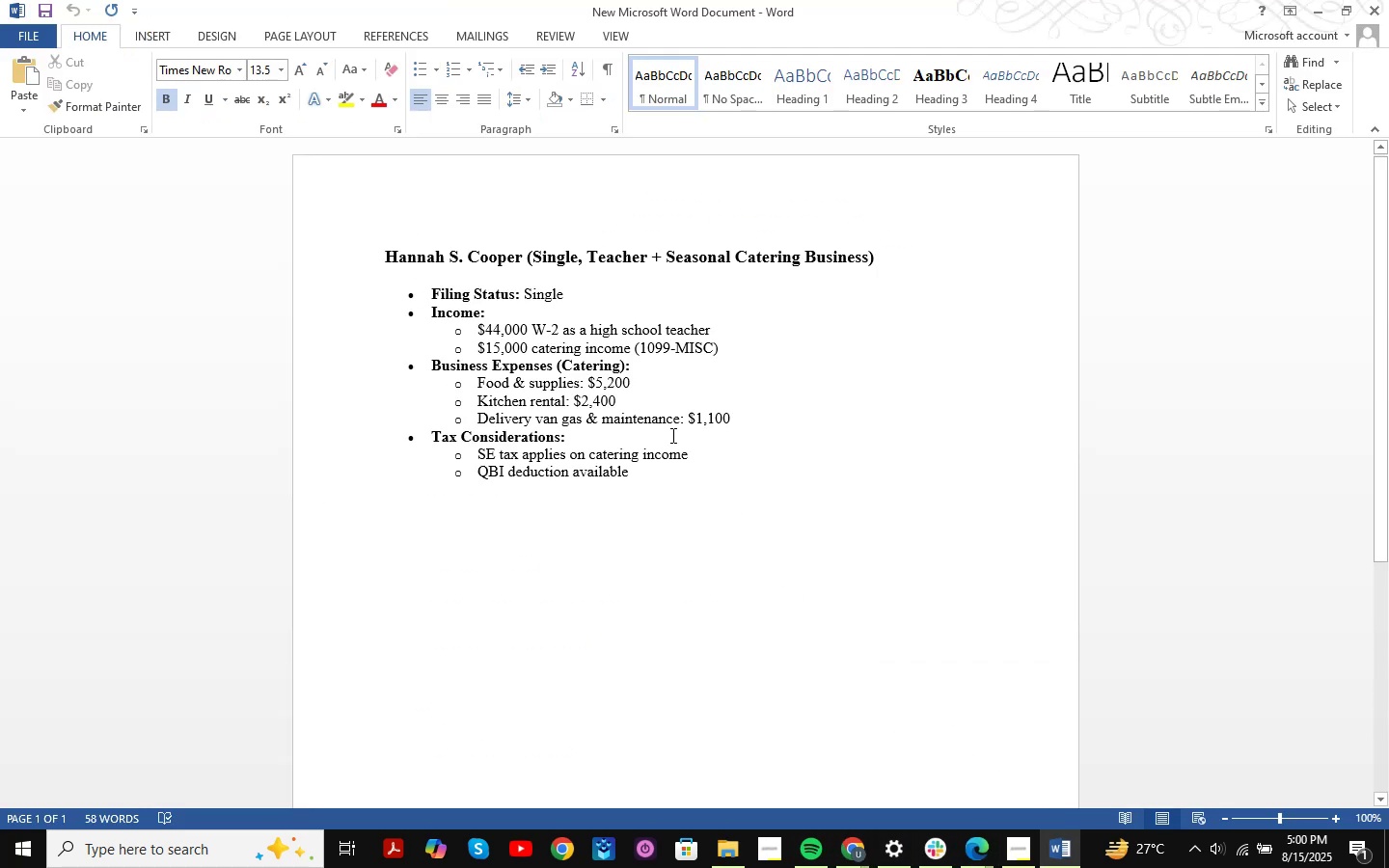 
key(Meta+MetaLeft)
 